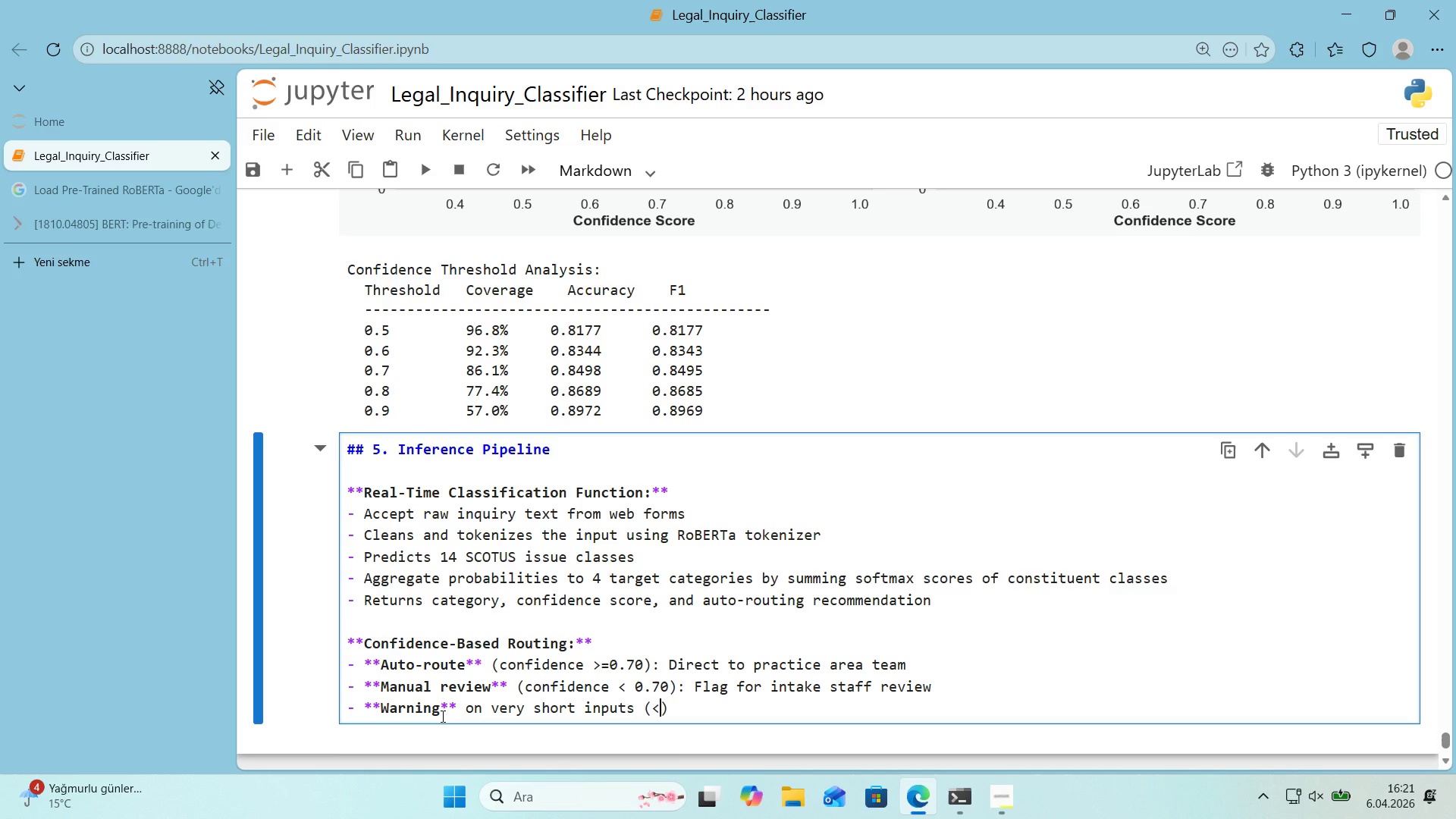 
 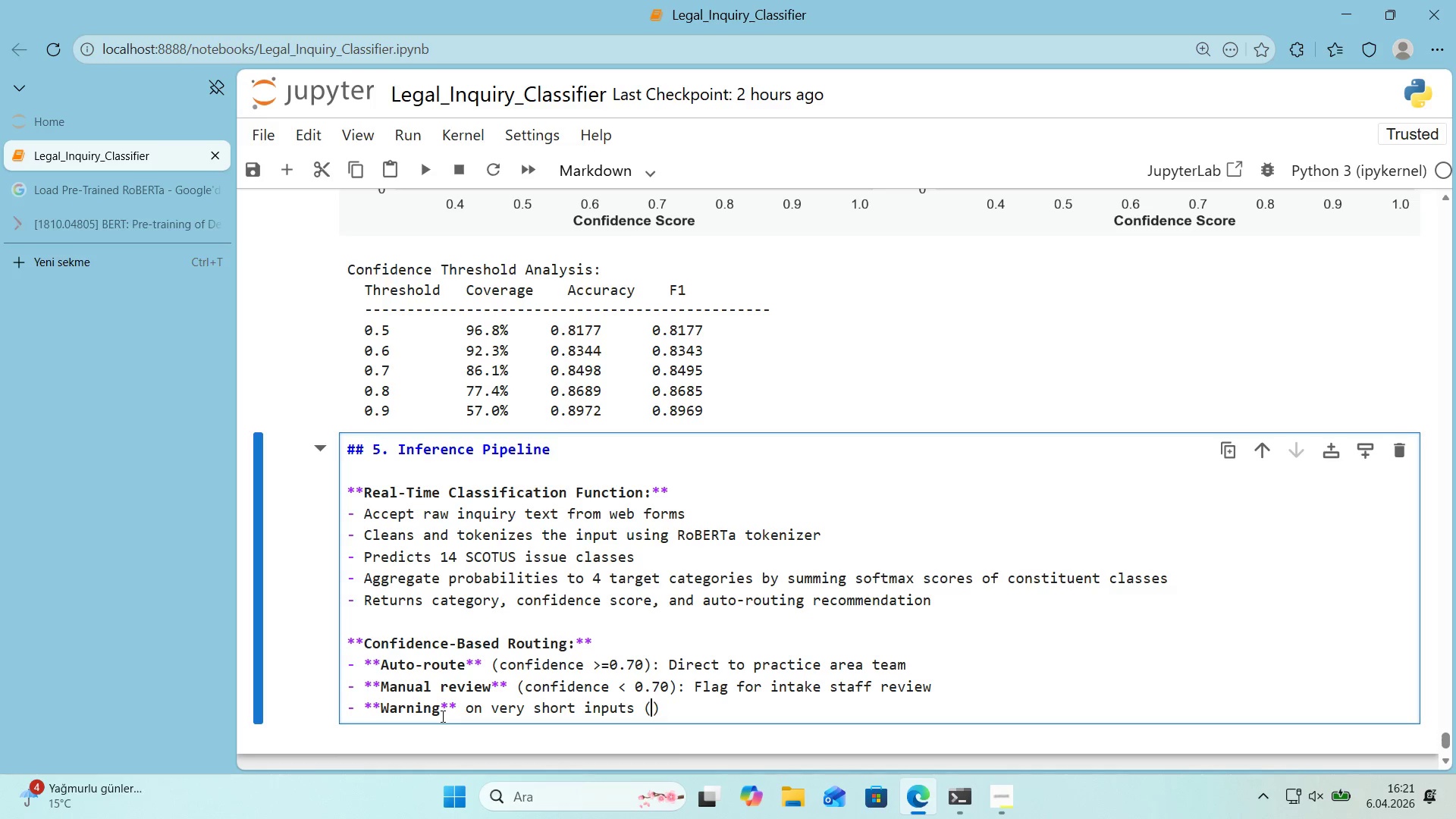 
key(ArrowLeft)
 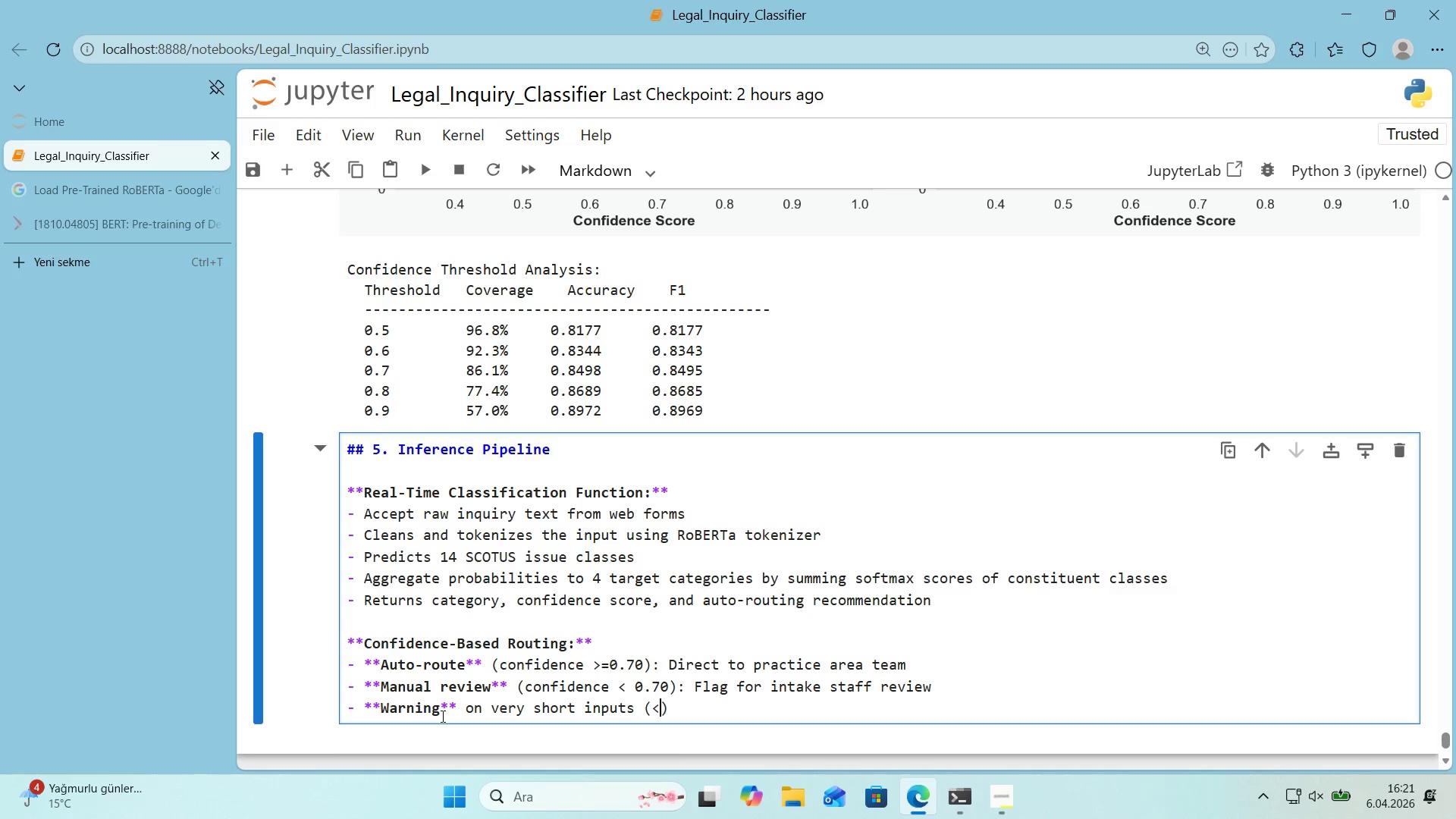 
type([Break] 5 words)
 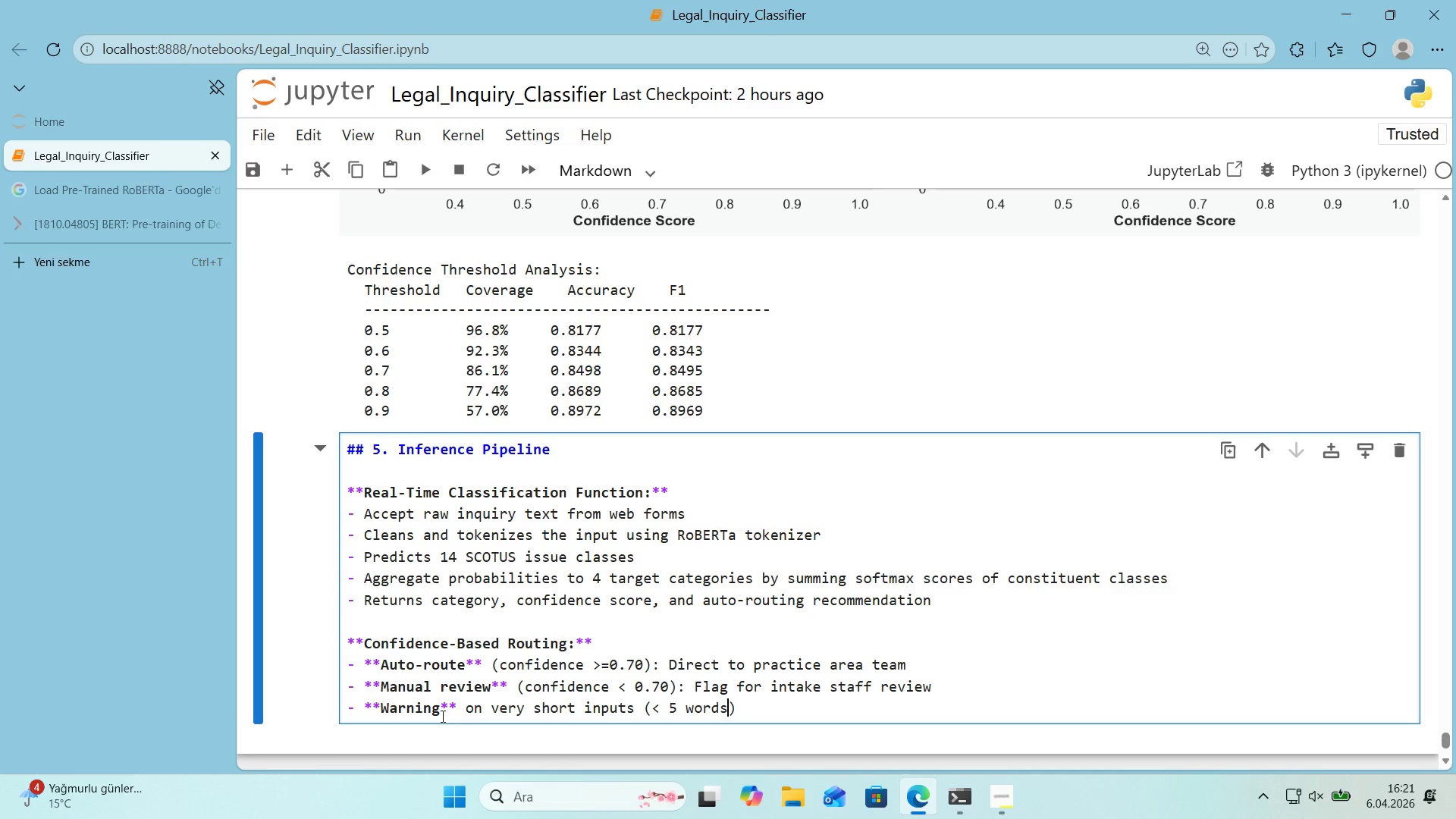 
key(ArrowRight)
 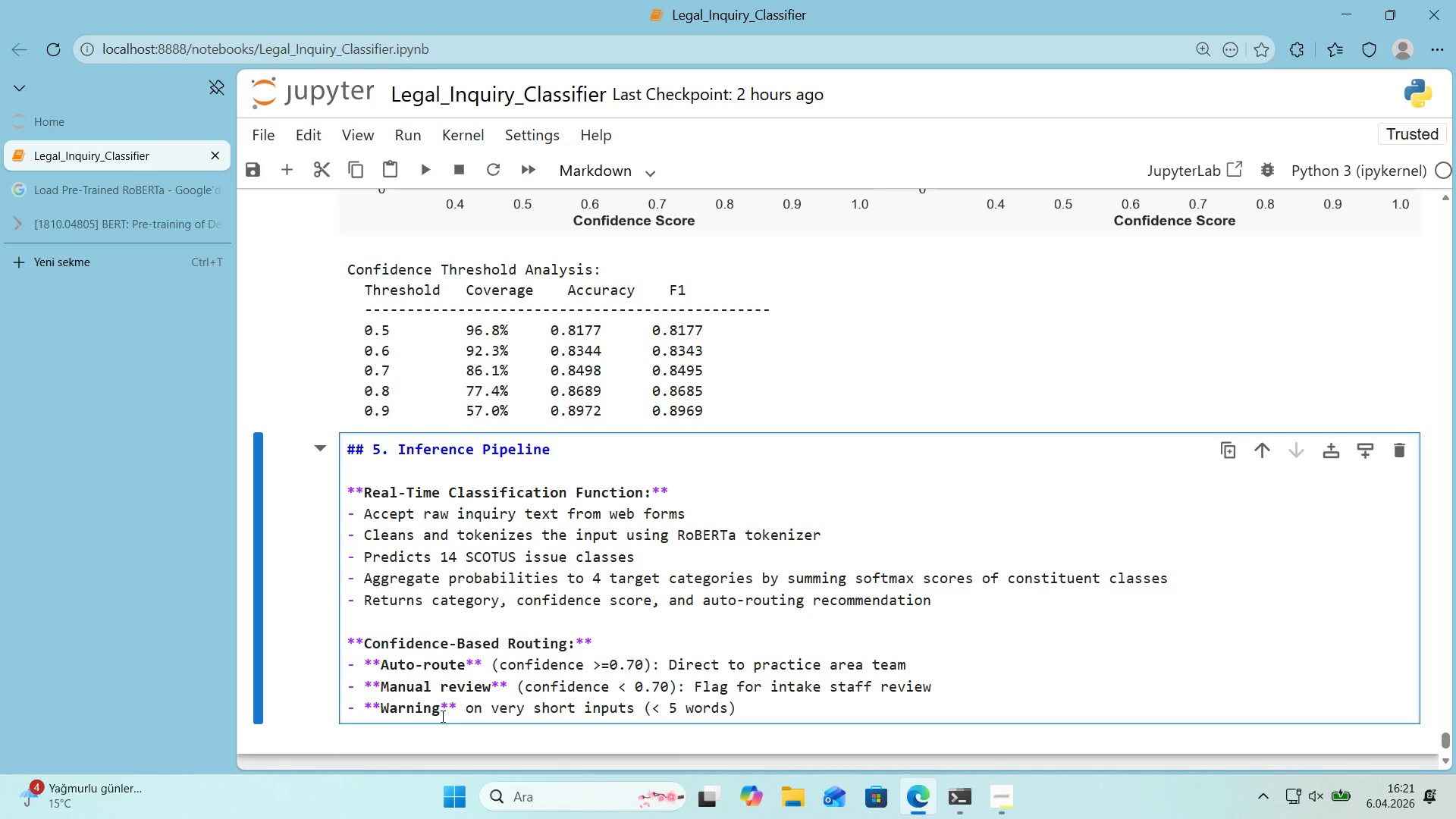 
type(> Low real)
key(Backspace)
key(Backspace)
type(l'ab'l'ty flag )
key(Backspace)
 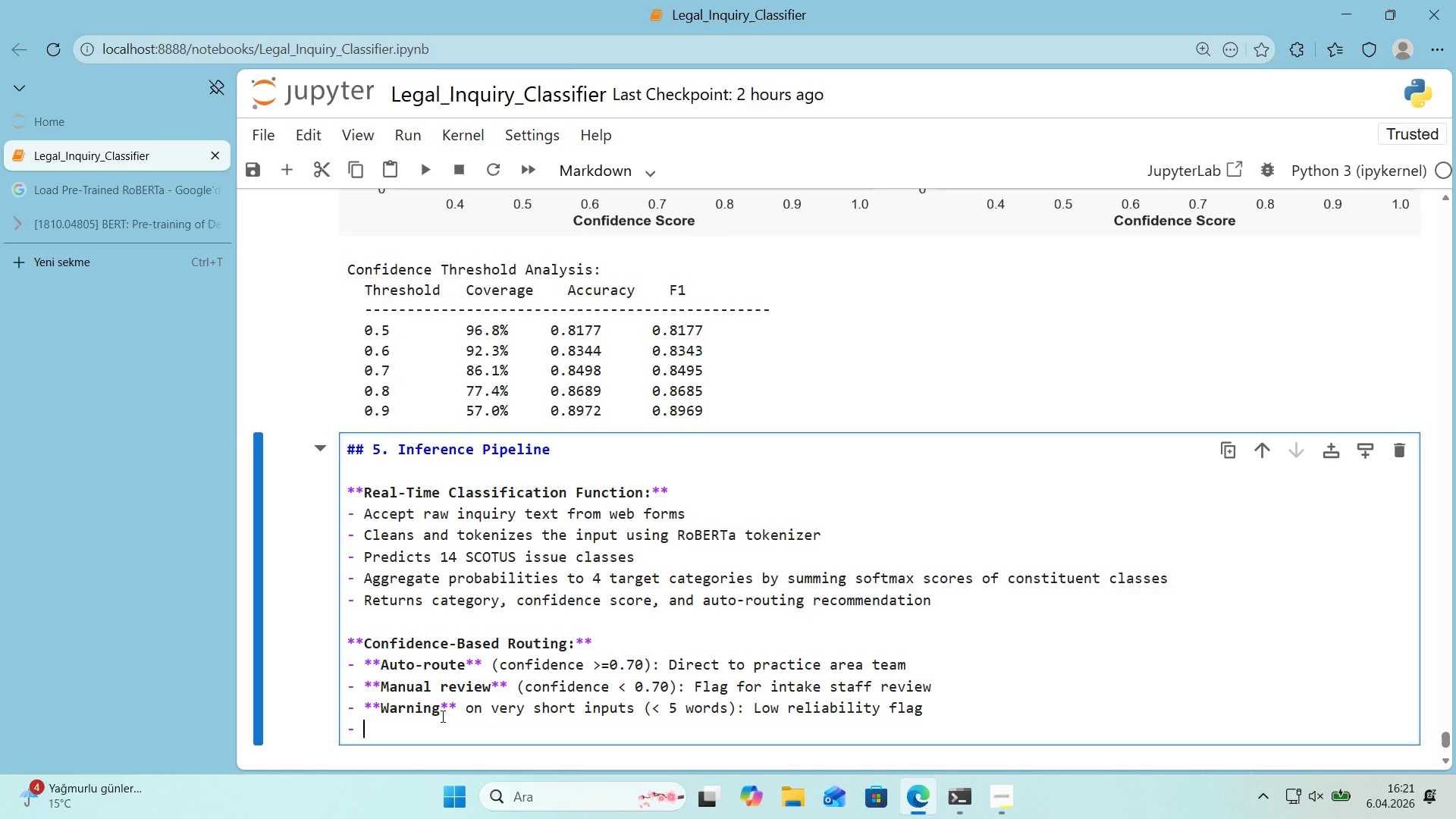 
key(Enter)
 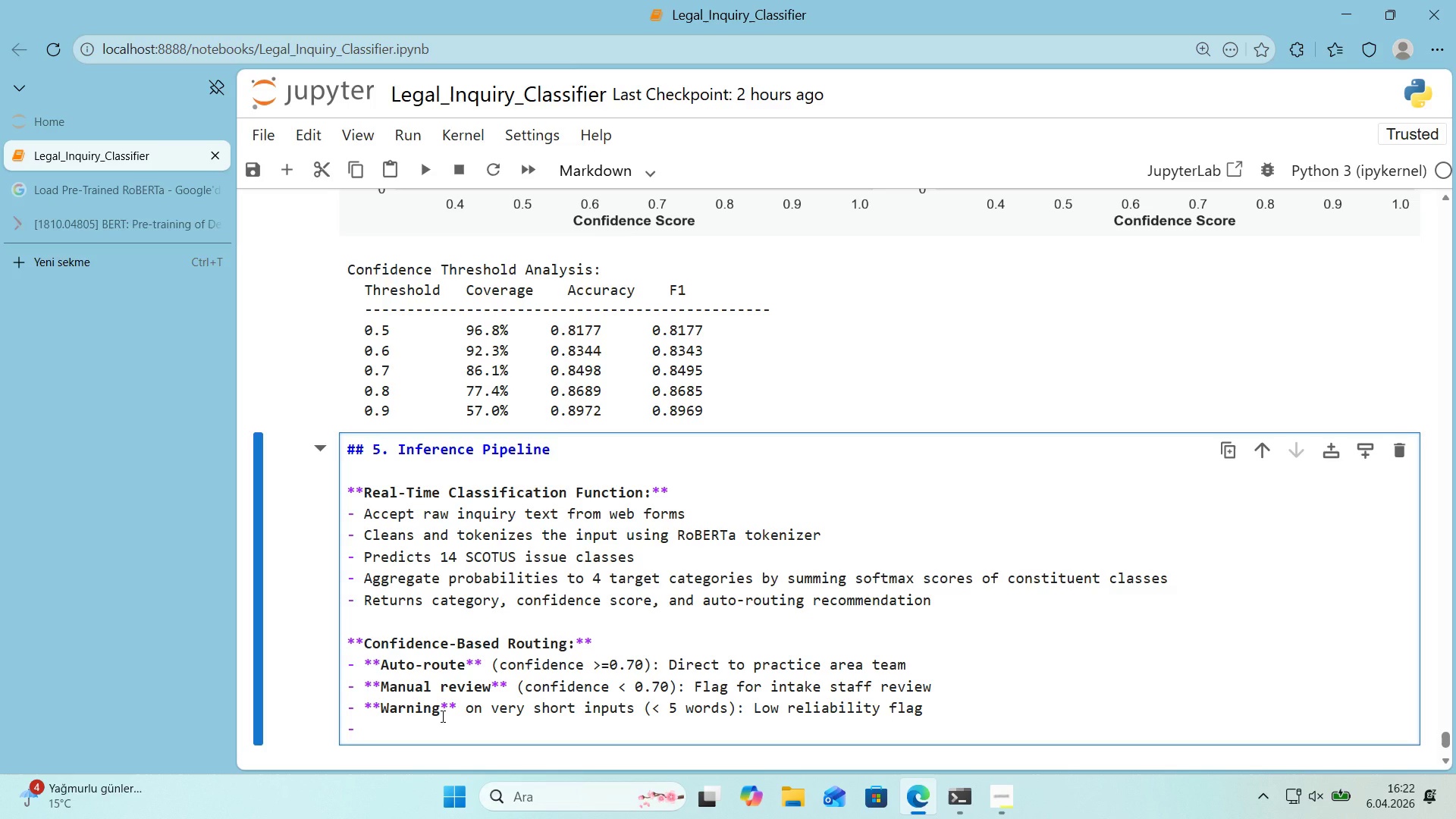 
key(Backspace)
 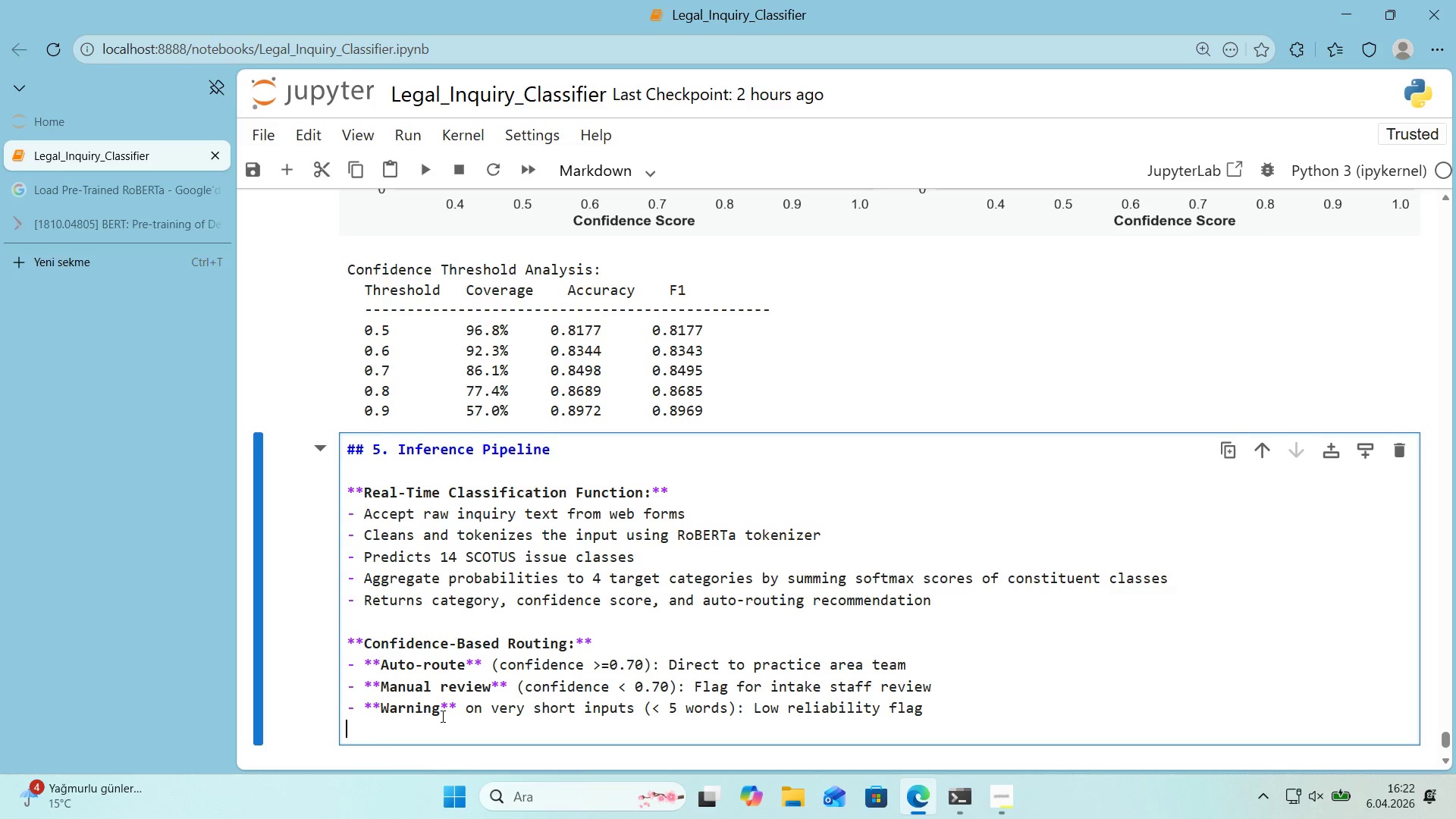 
key(Backspace)
 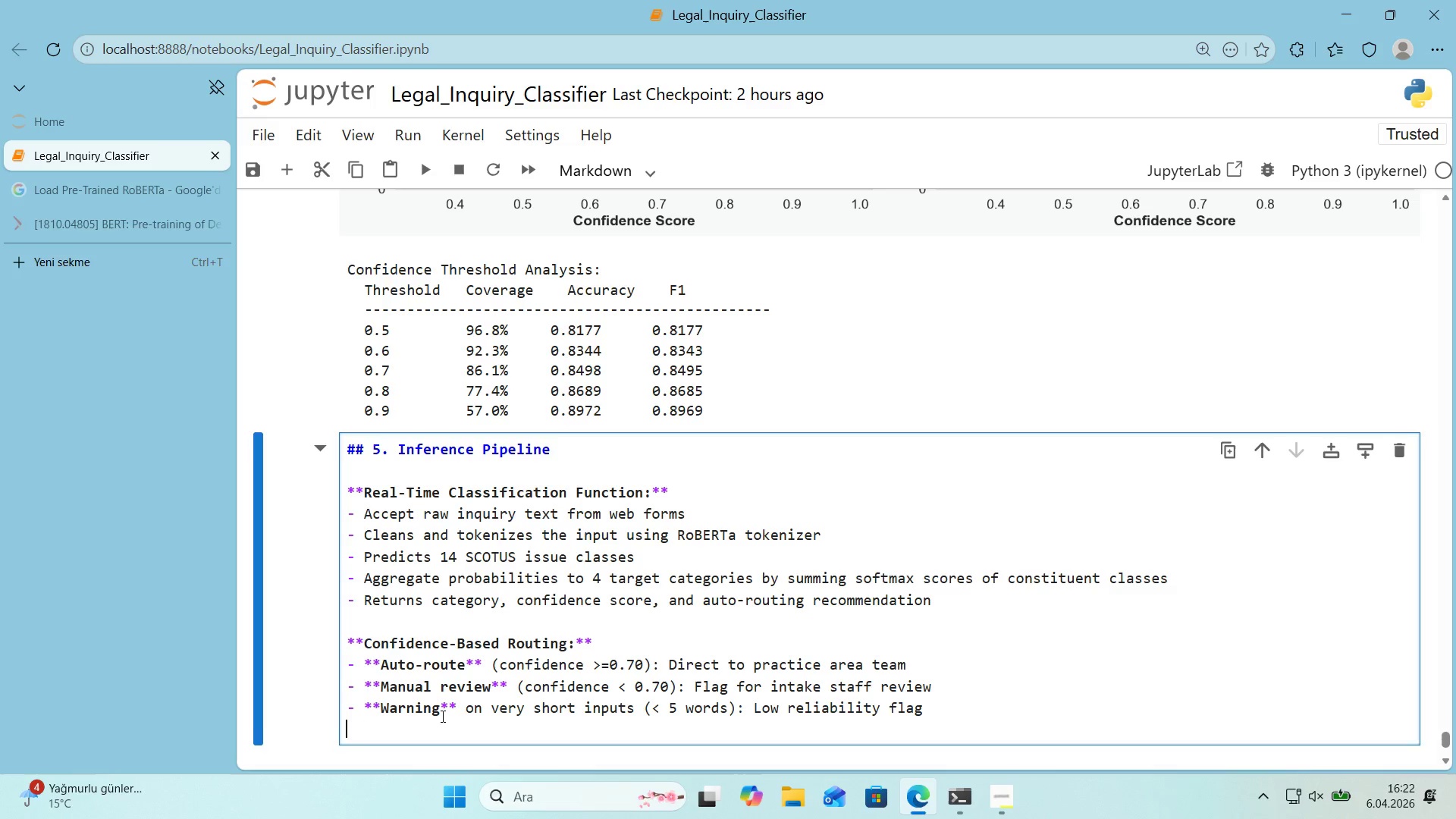 
key(Backspace)
 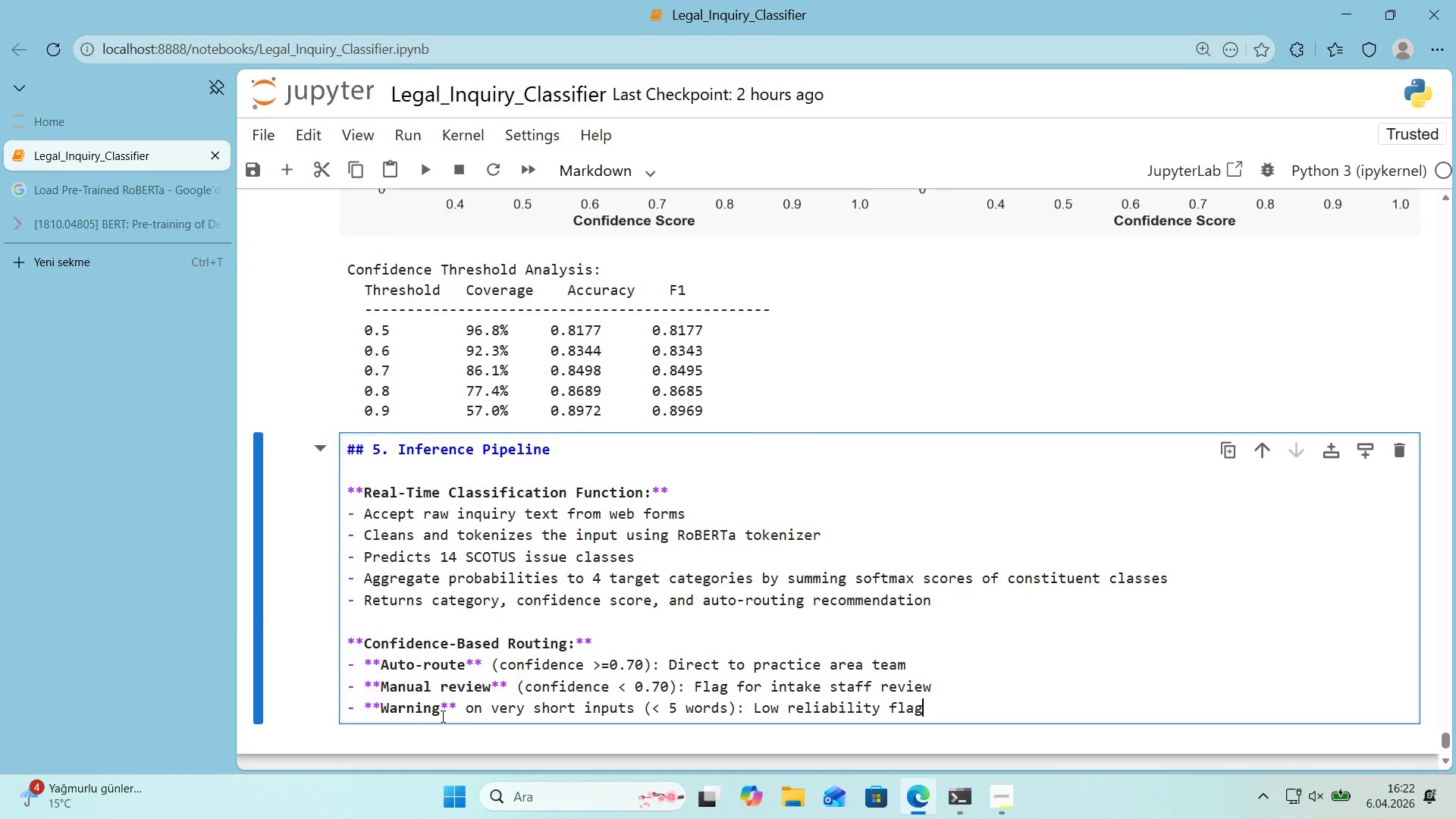 
key(Shift+Enter)
 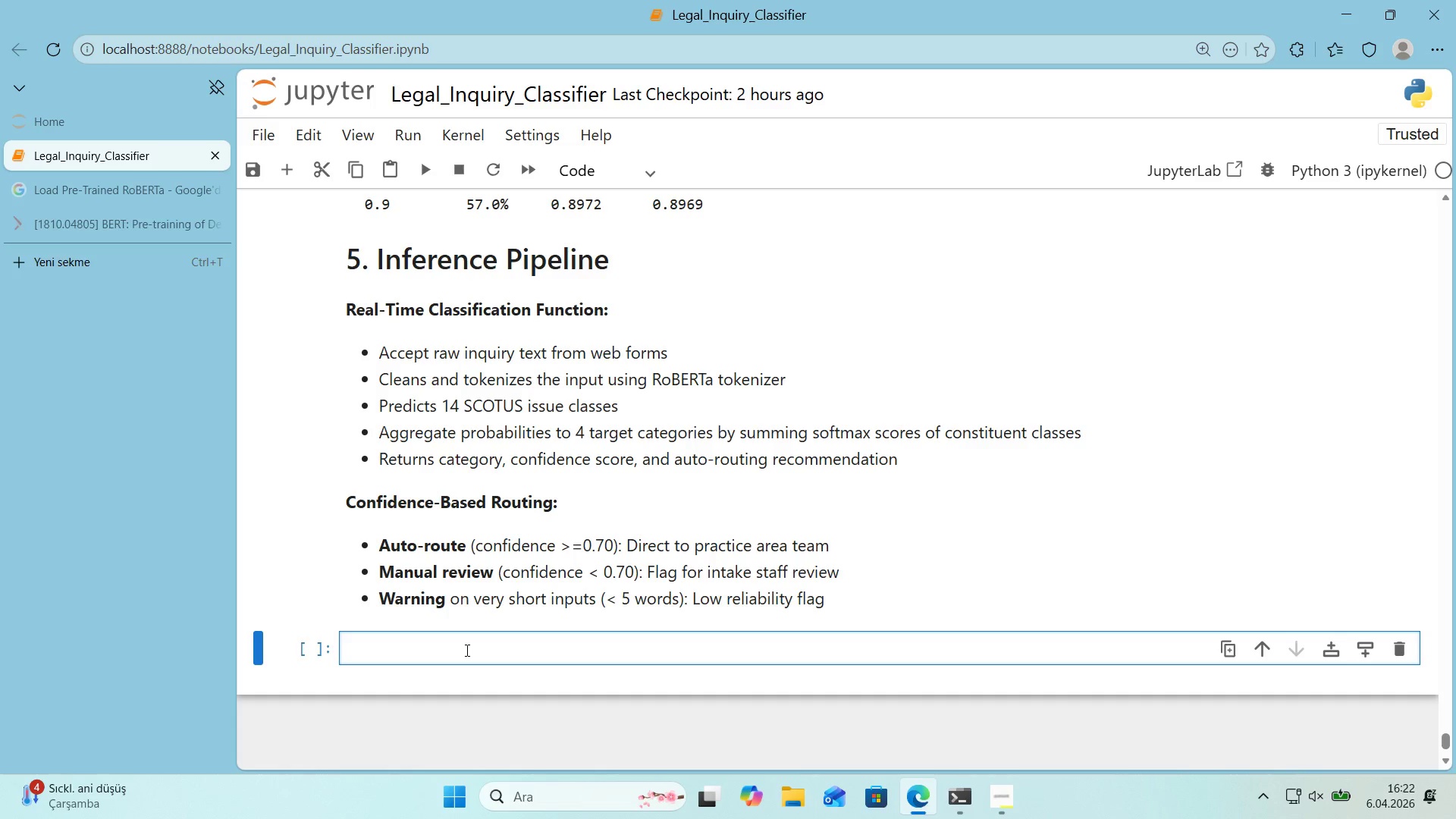 
wait(38.27)
 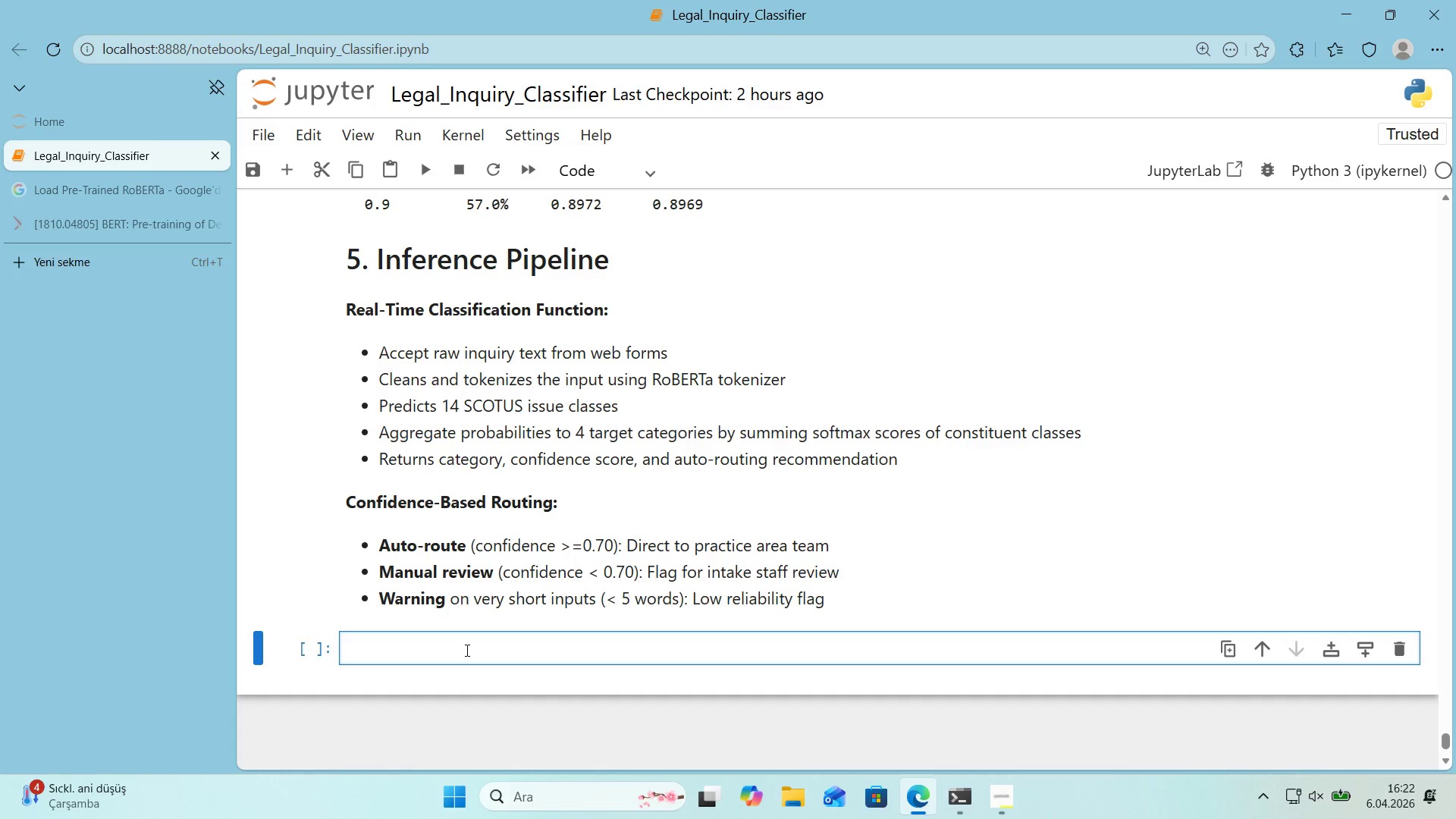 
scroll: coordinate [553, 459], scroll_direction: up, amount: 20.0
 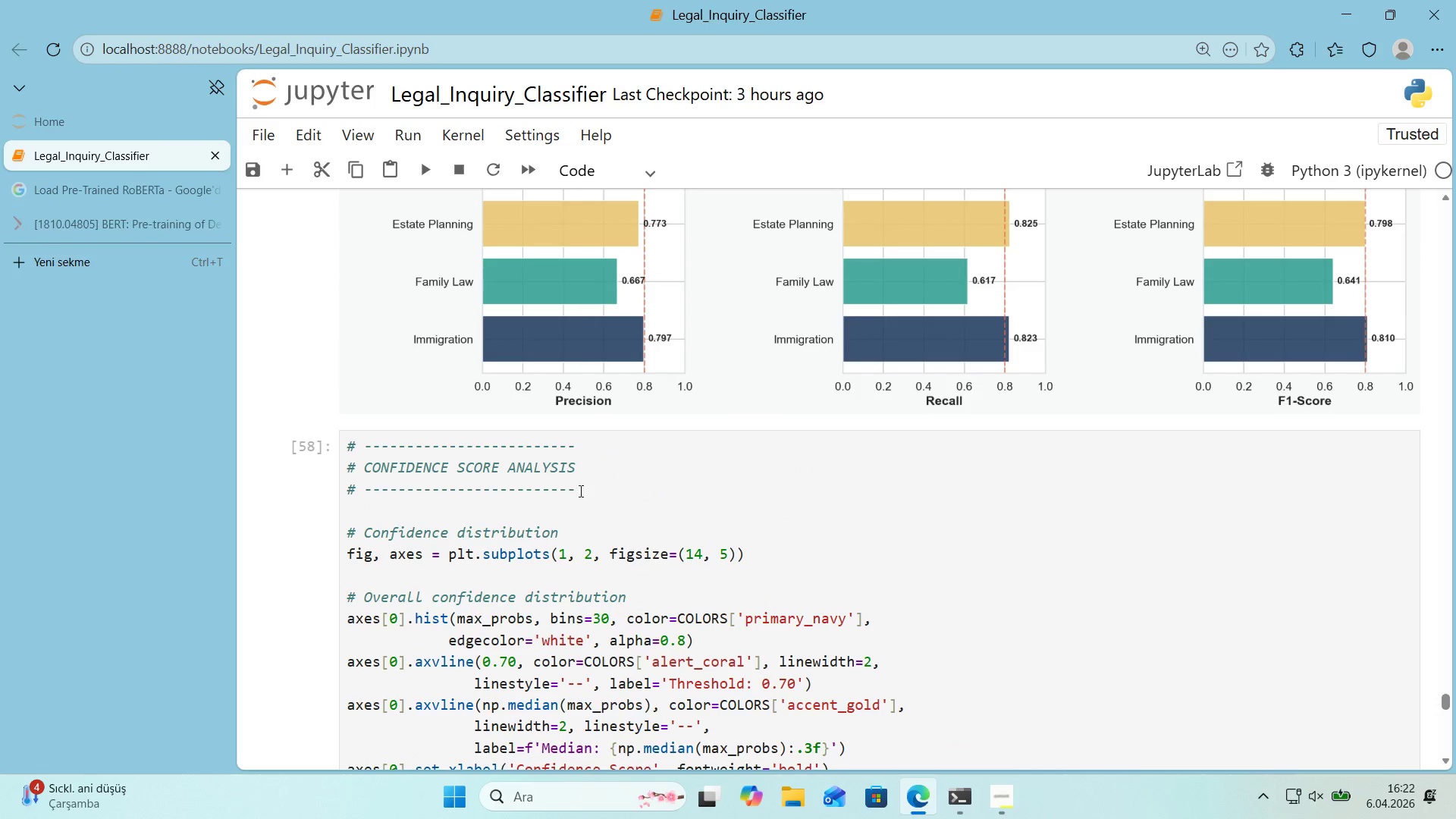 
left_click_drag(start_coordinate=[582, 487], to_coordinate=[326, 485])
 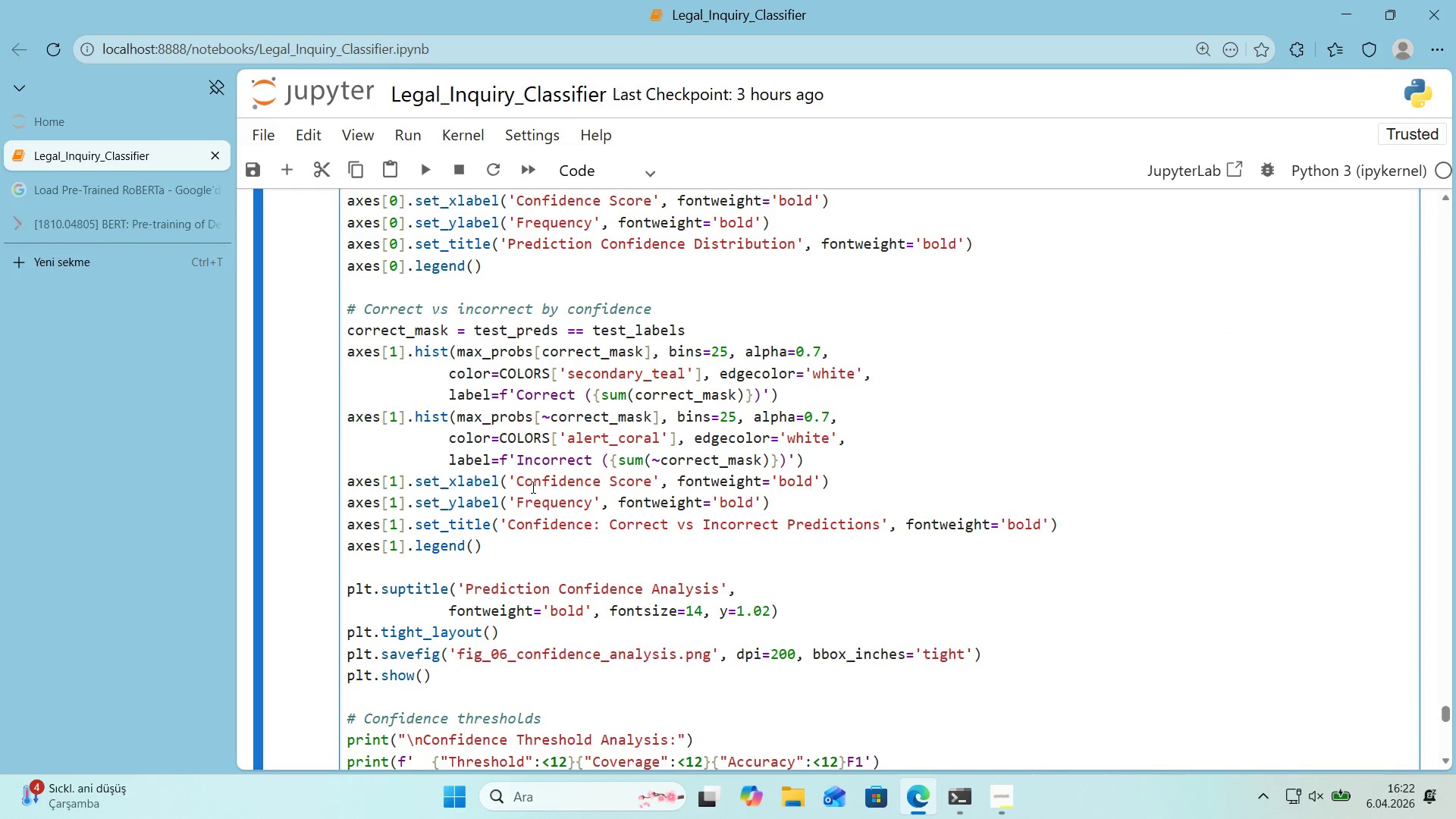 
key(Control+ControlLeft)
 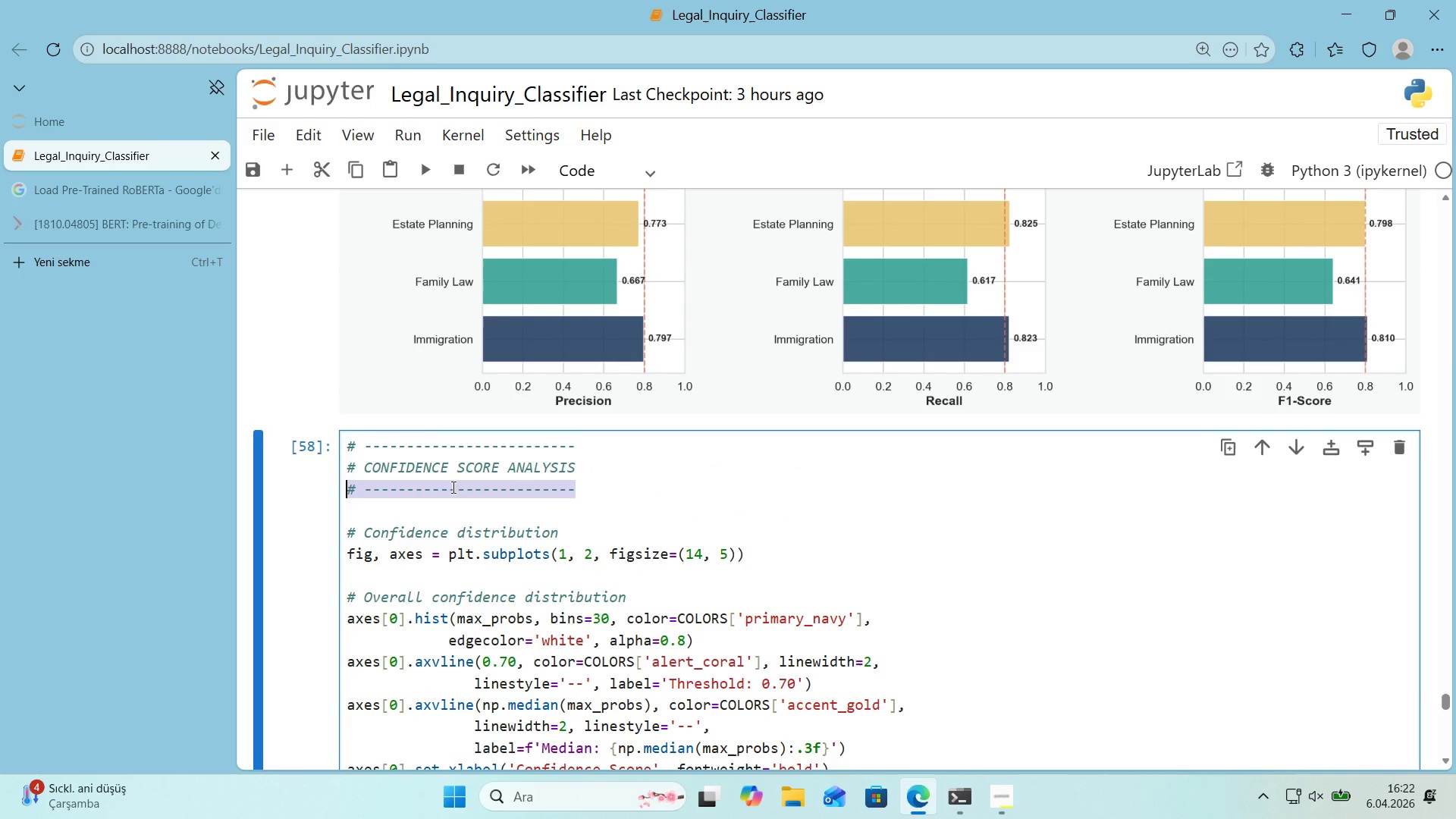 
key(Control+C)
 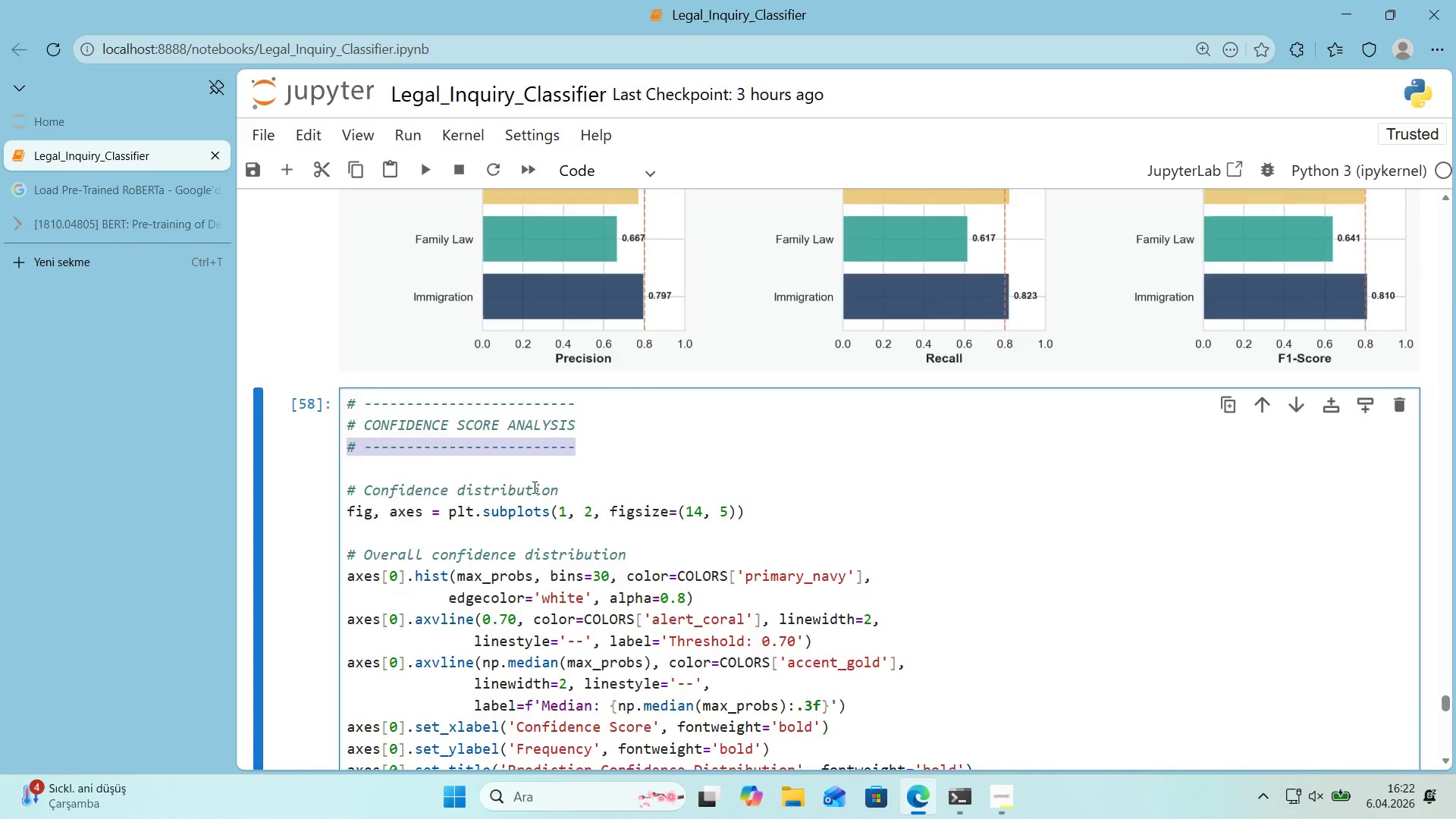 
left_click([459, 521])
 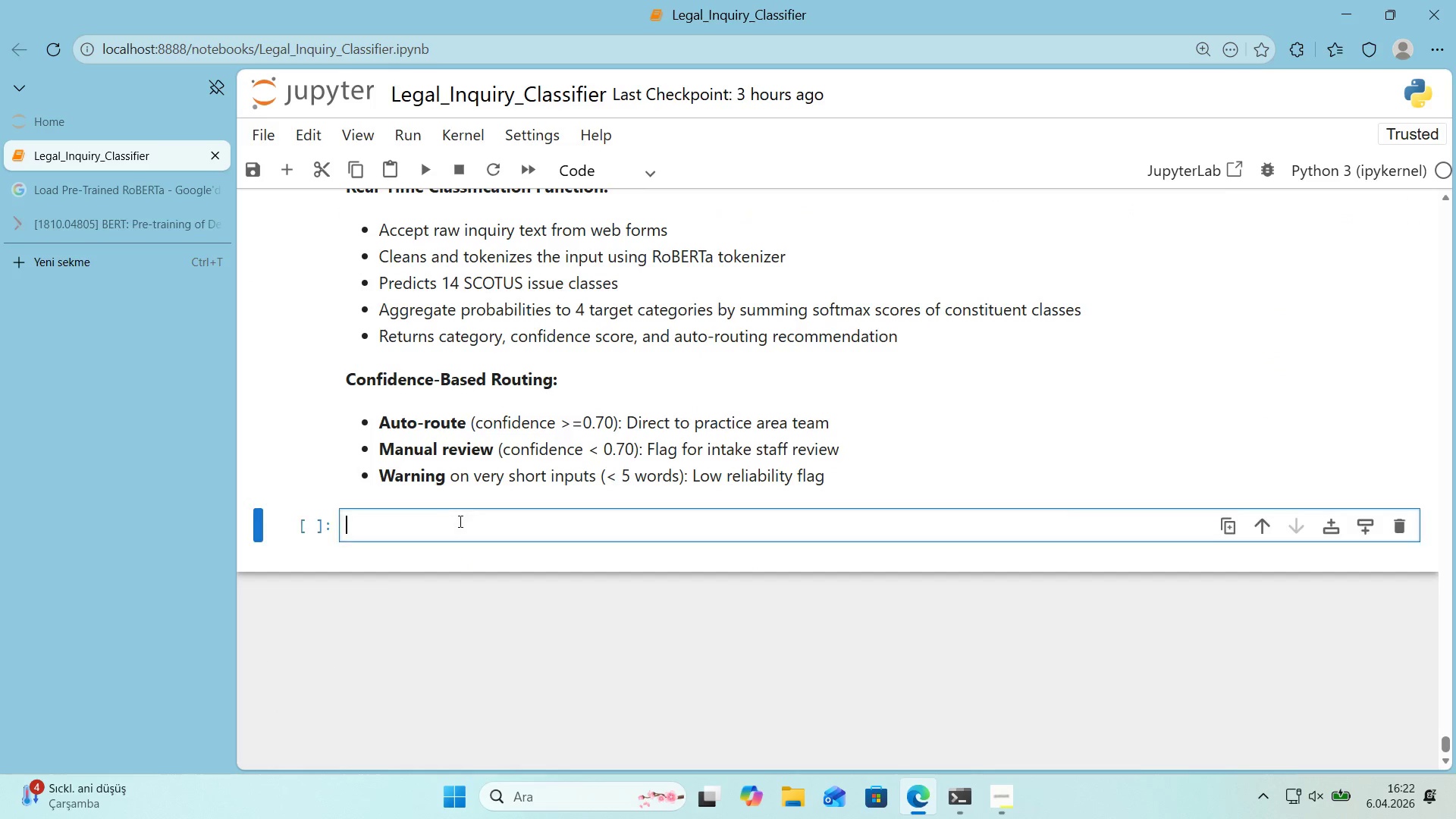 
scroll: coordinate [523, 485], scroll_direction: down, amount: 23.0
 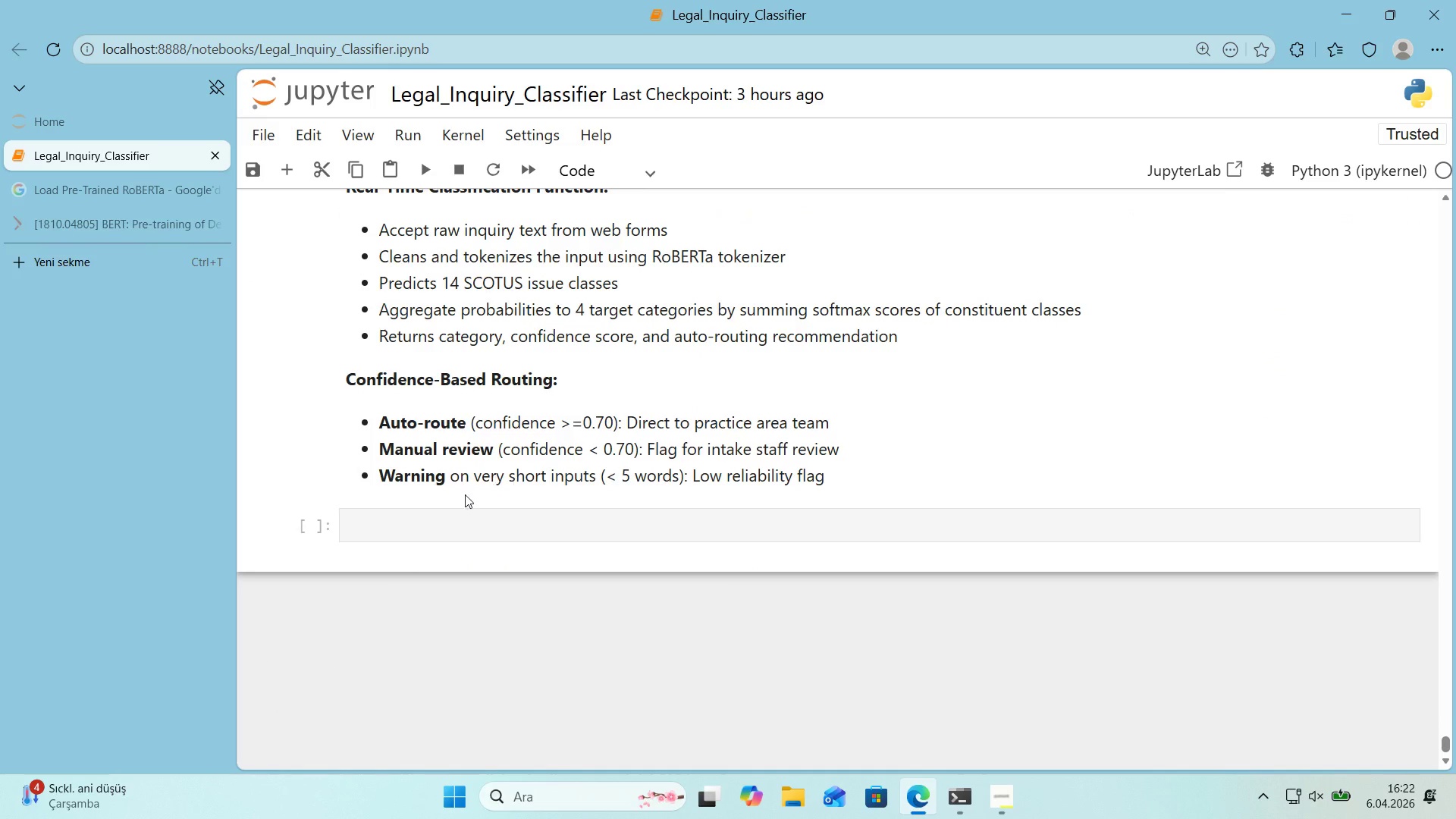 
key(Control+ControlLeft)
 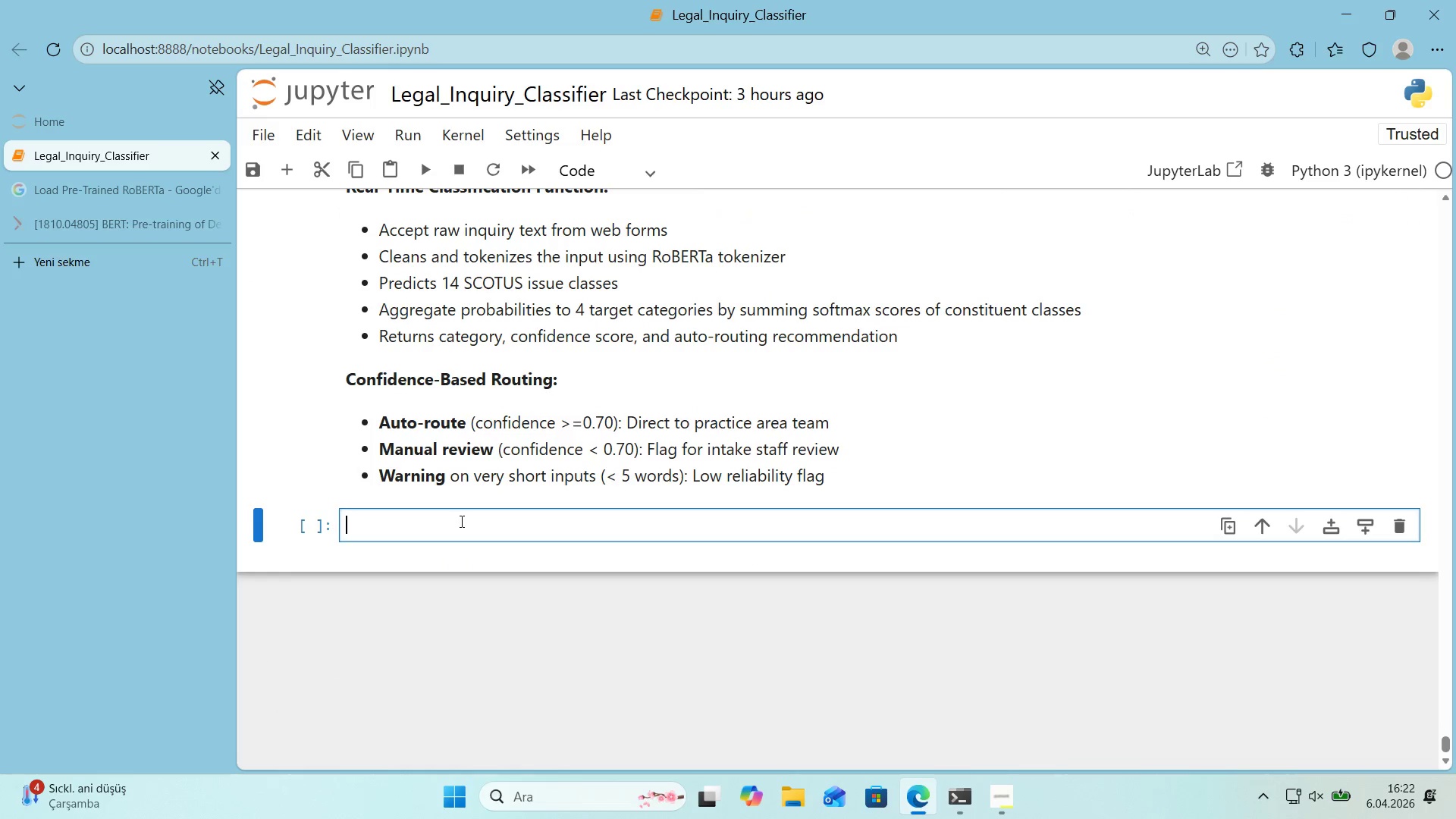 
key(Control+V)
 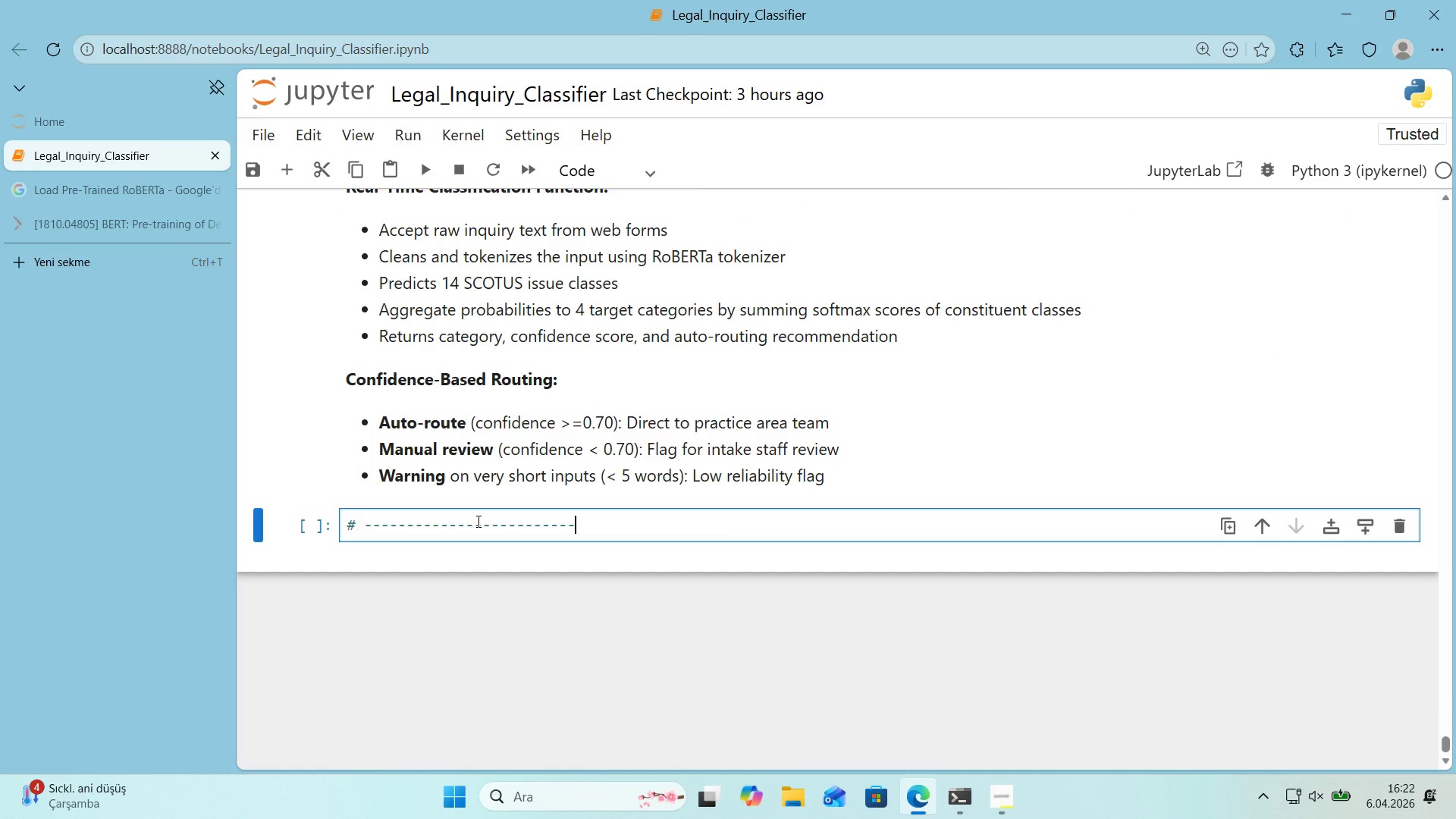 
key(Control+V)
 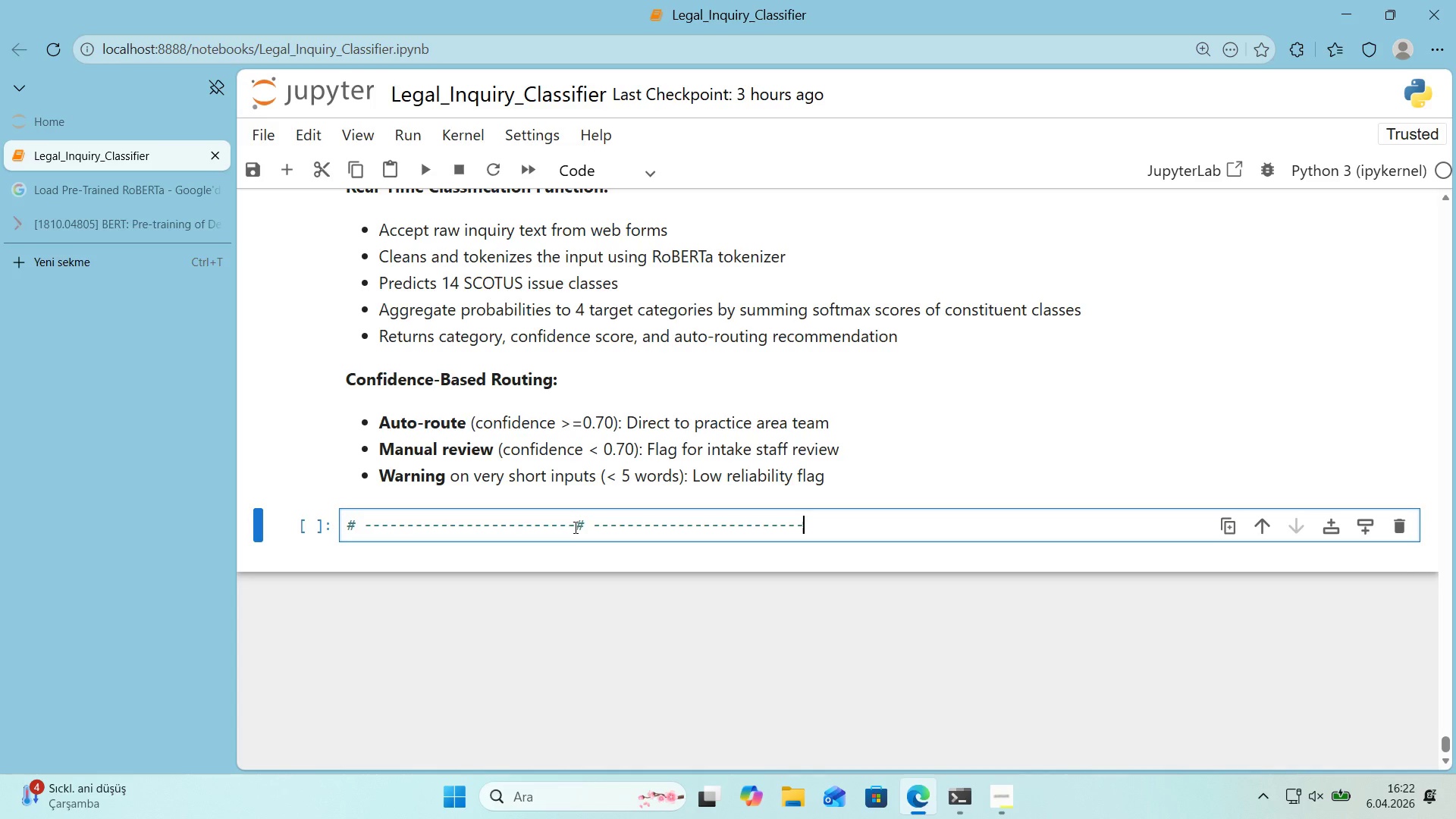 
key(Control+V)
 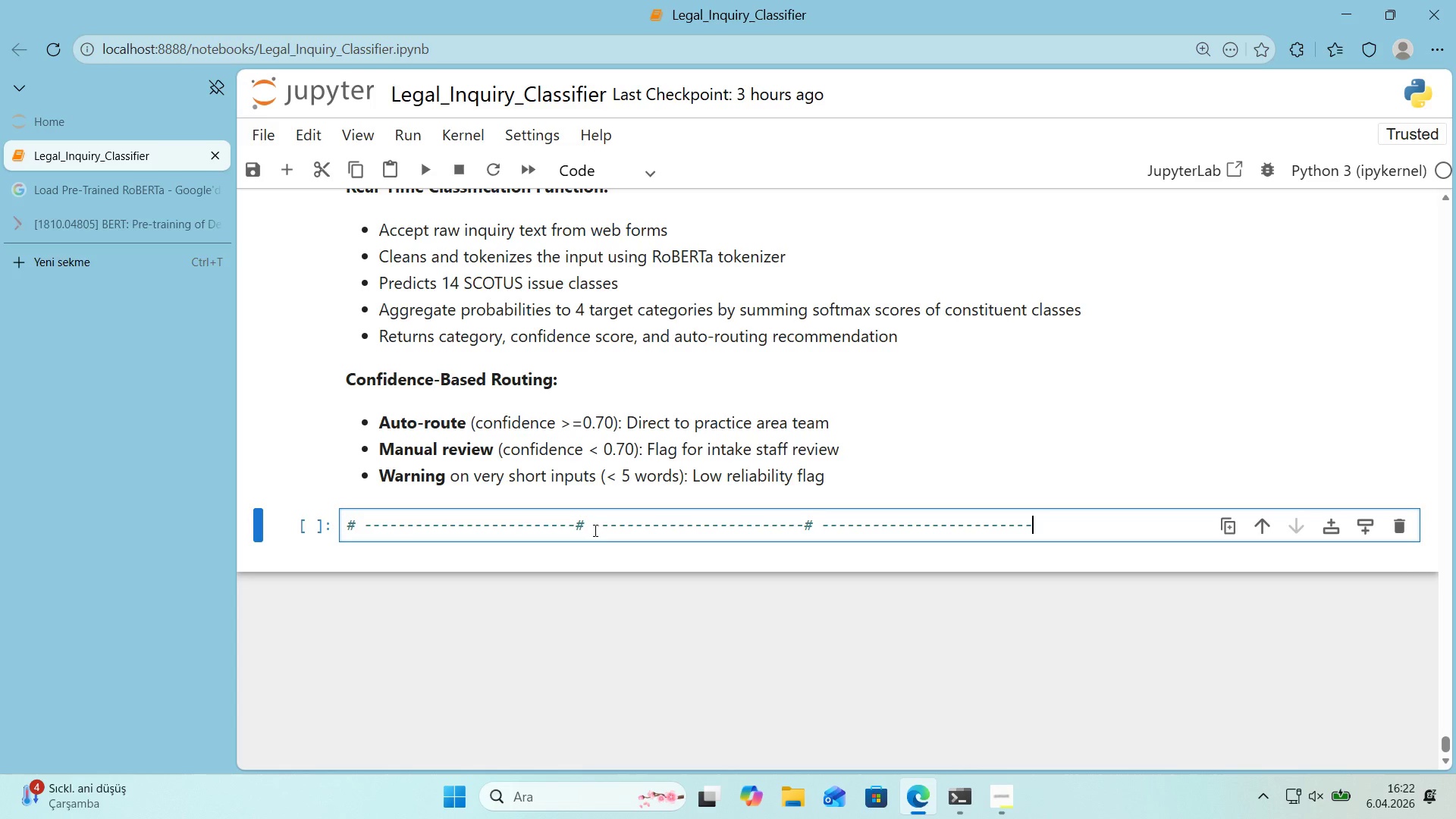 
left_click_drag(start_coordinate=[594, 530], to_coordinate=[581, 530])
 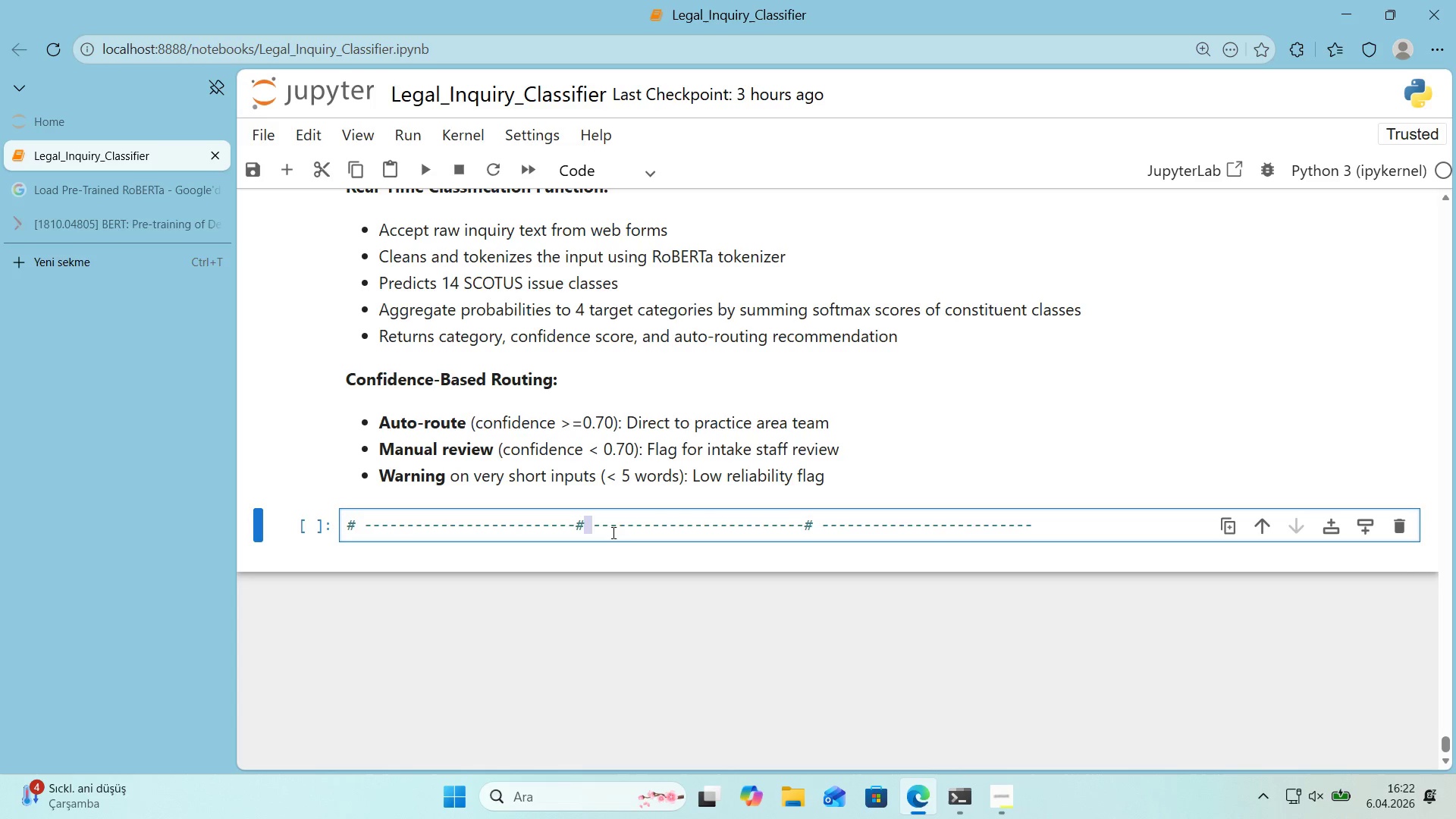 
key(Backspace)
 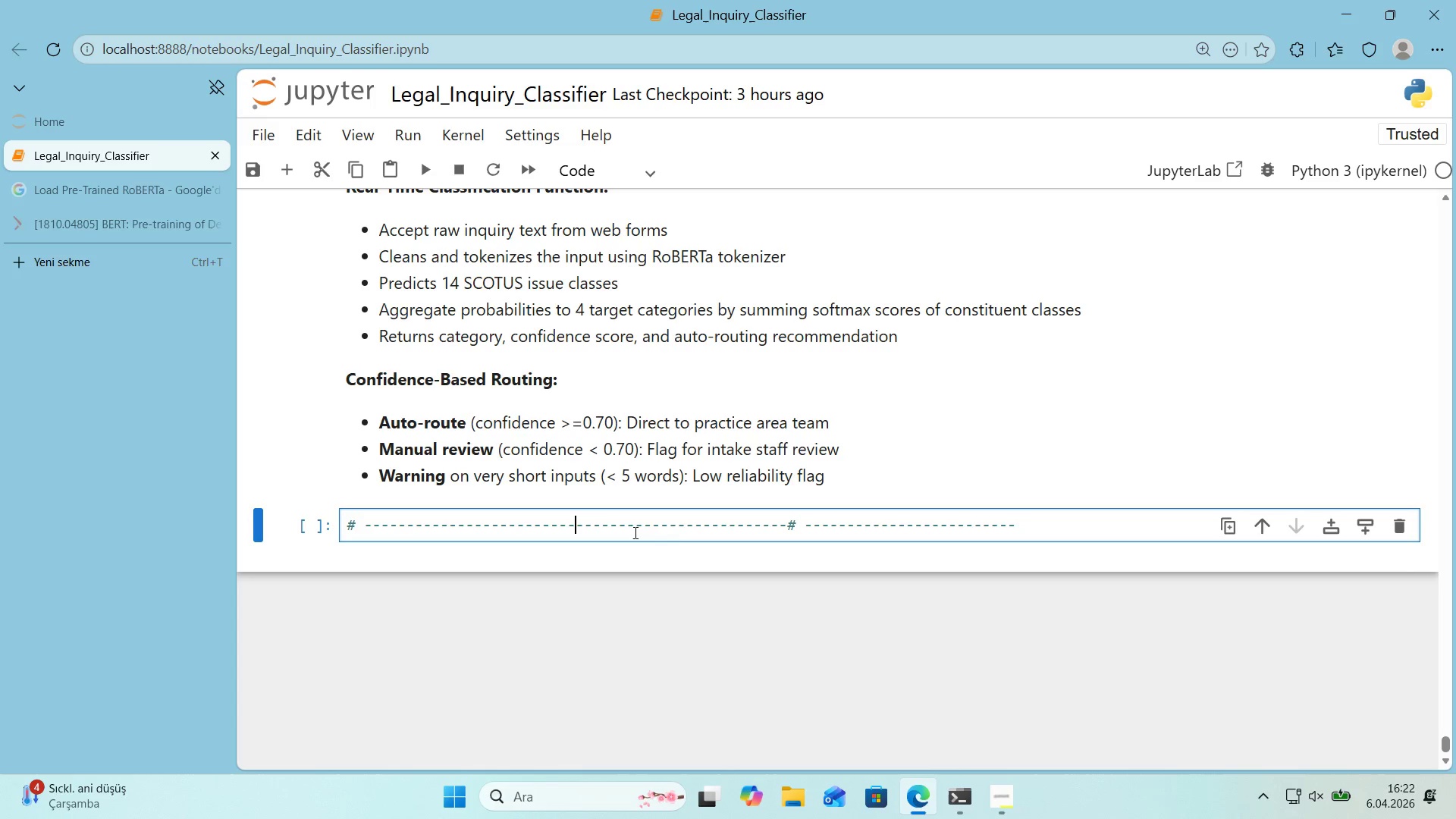 
key(Backspace)
 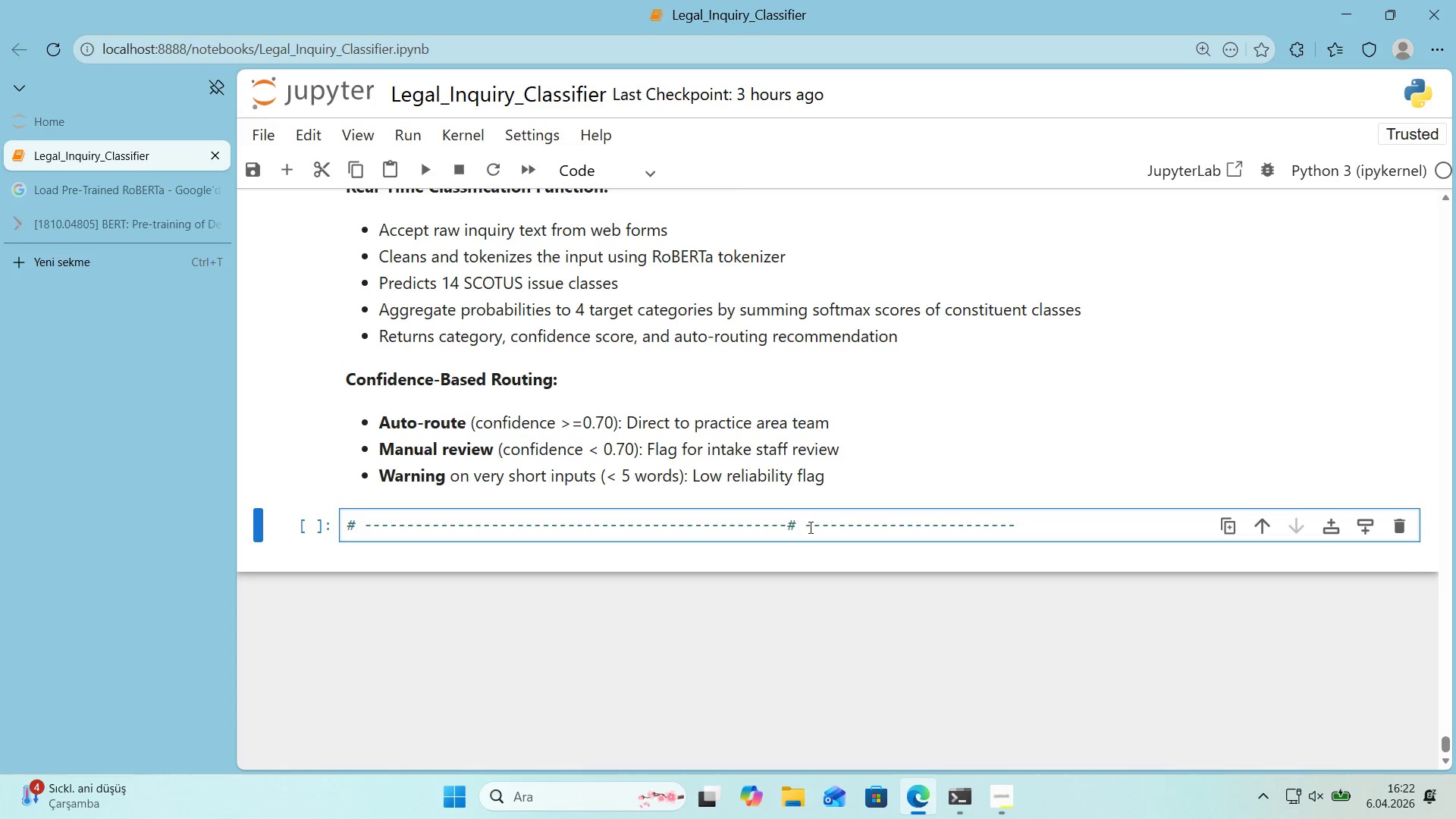 
left_click_drag(start_coordinate=[808, 527], to_coordinate=[792, 531])
 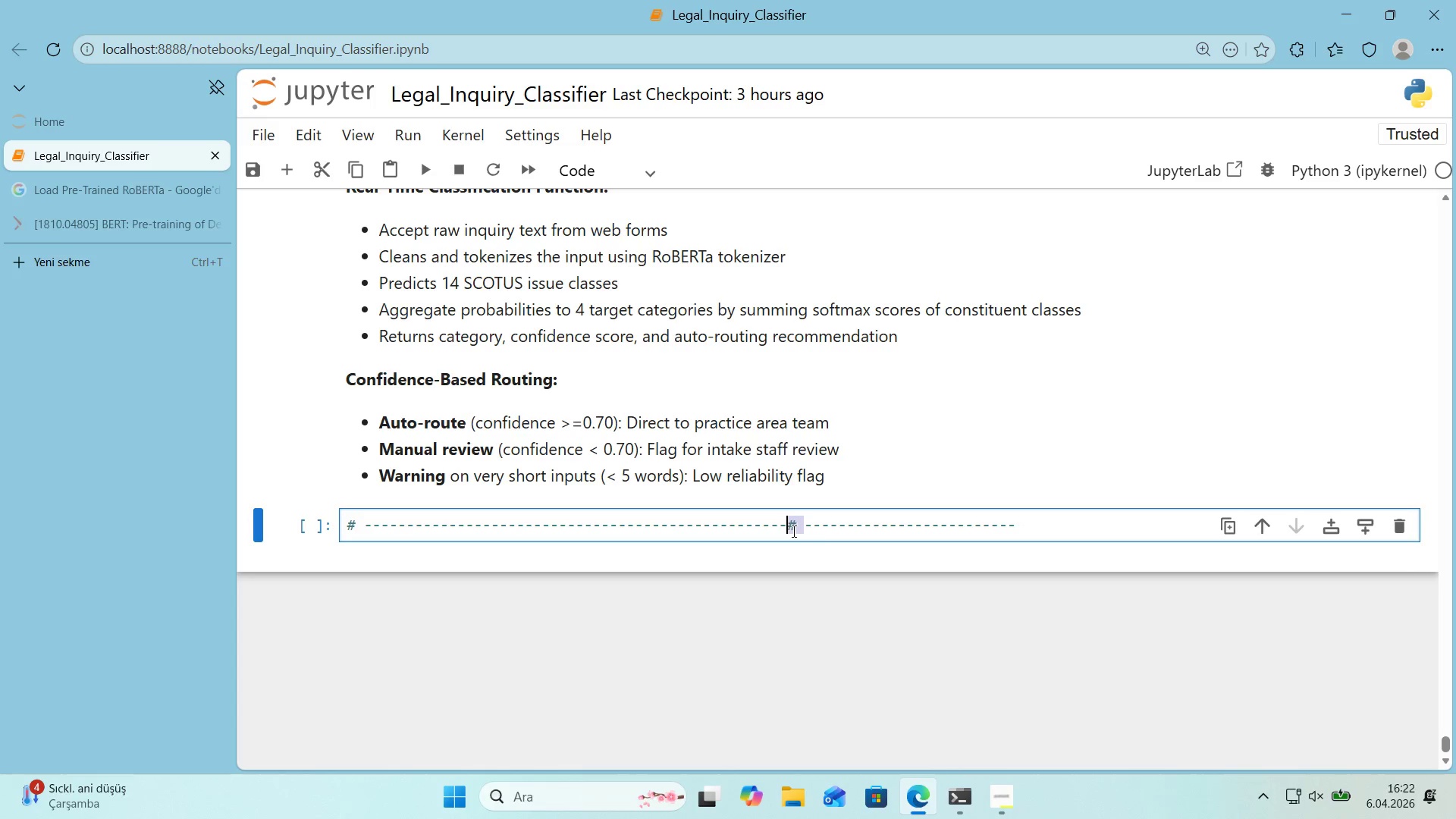 
key(Backspace)
 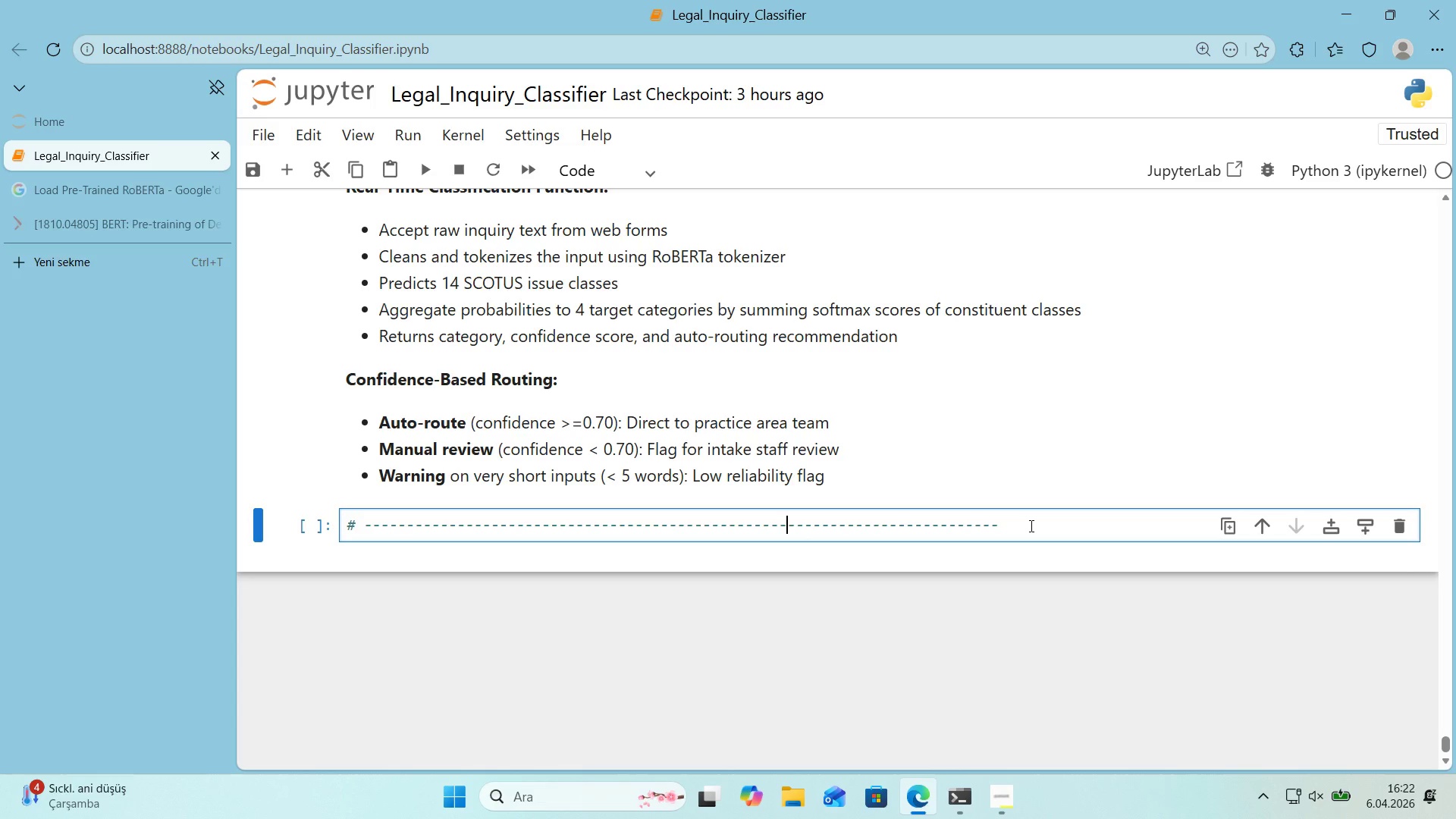 
left_click([1030, 526])
 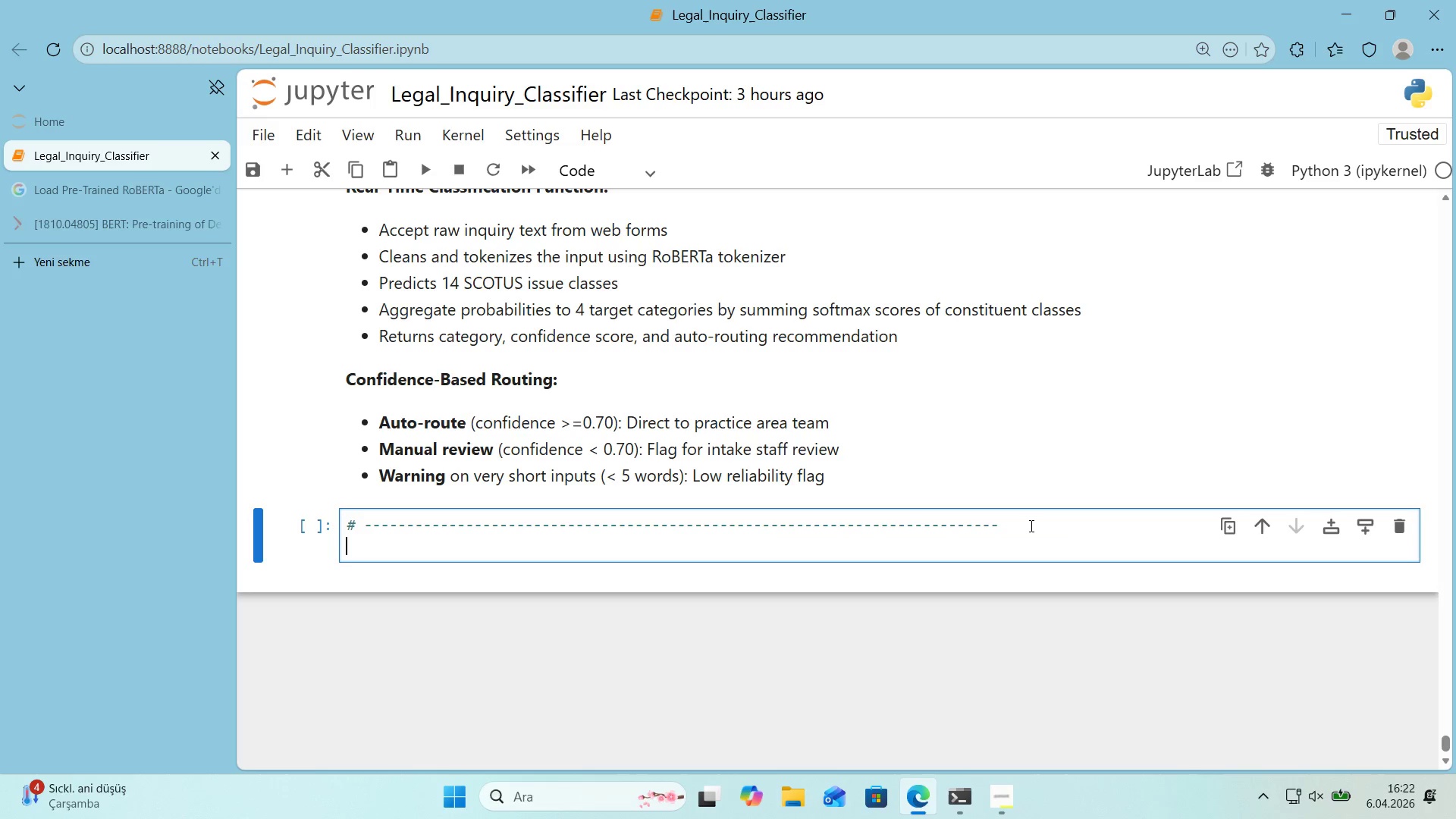 
key(Enter)
 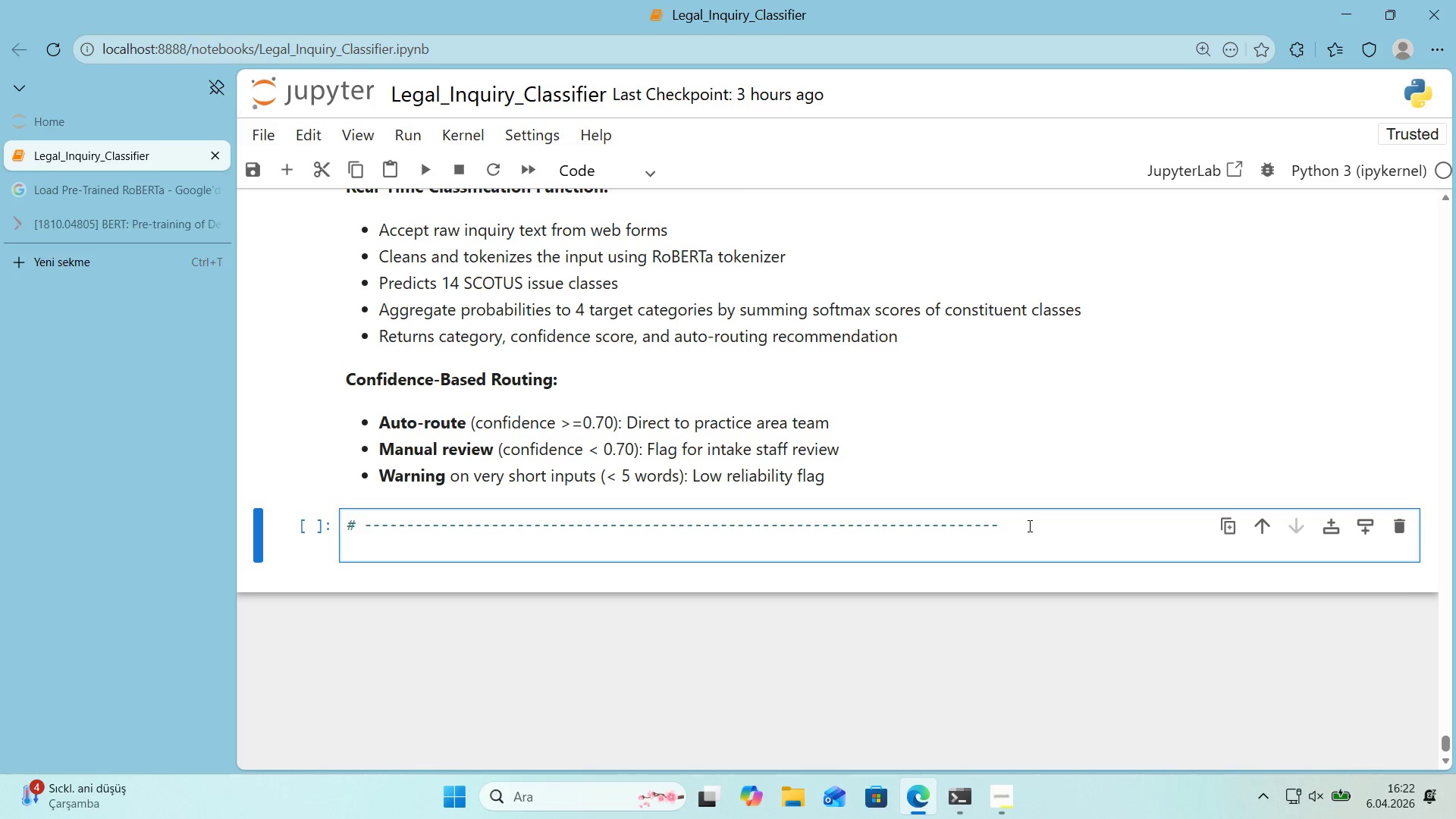 
key(Alt+Control+AltRight)
 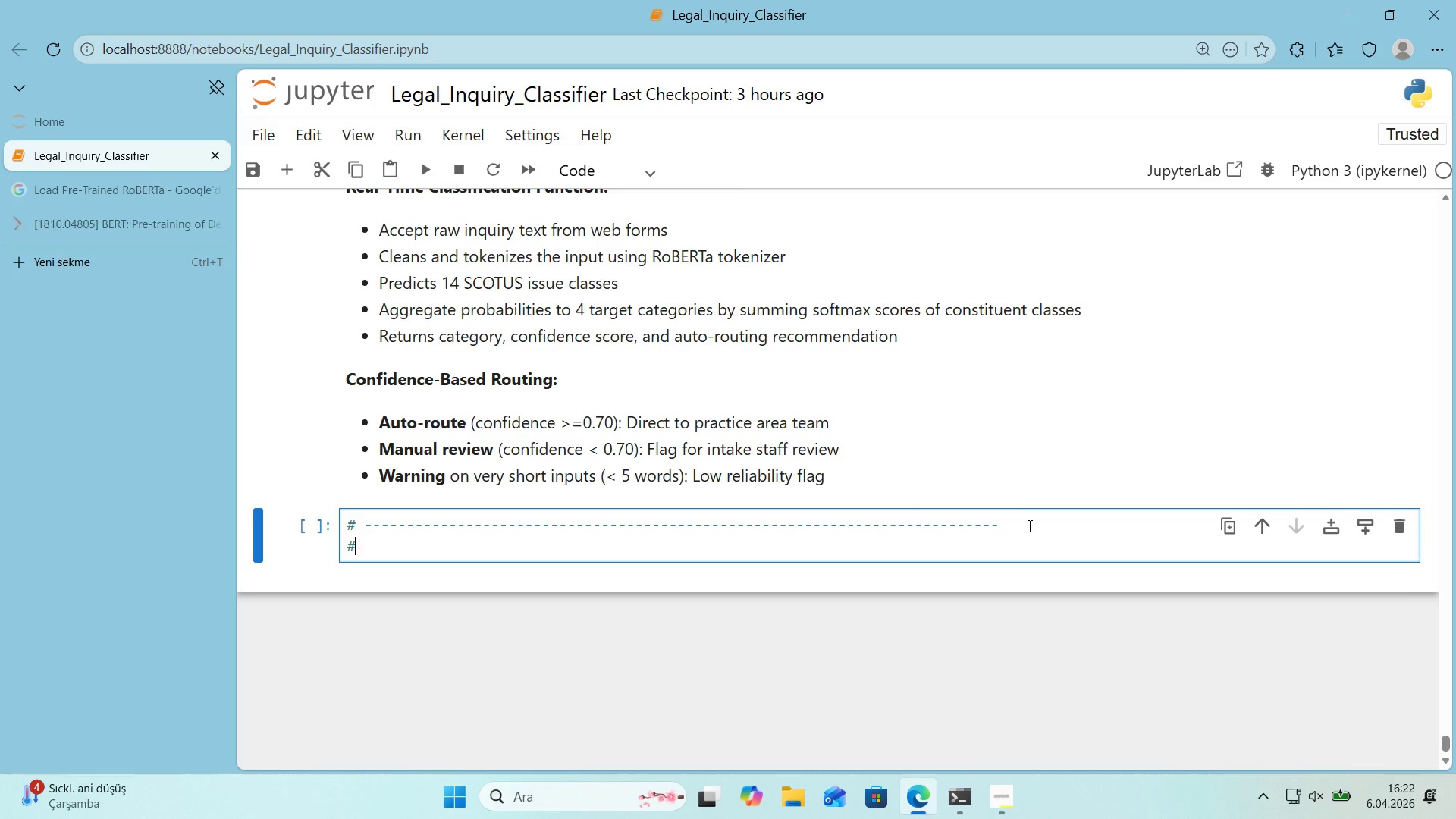 
key(Control+ControlLeft)
 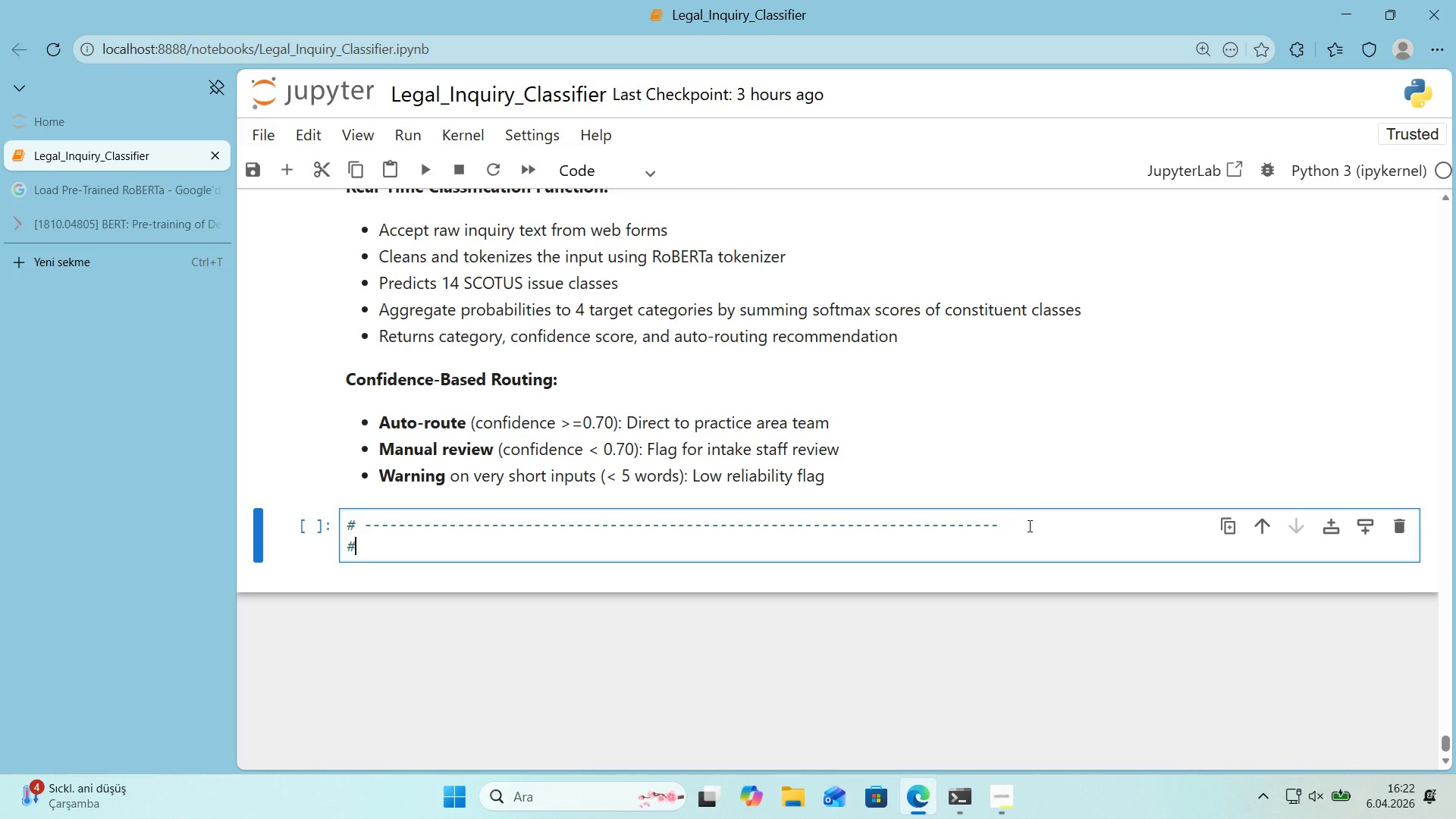 
key(Alt+Control+3)
 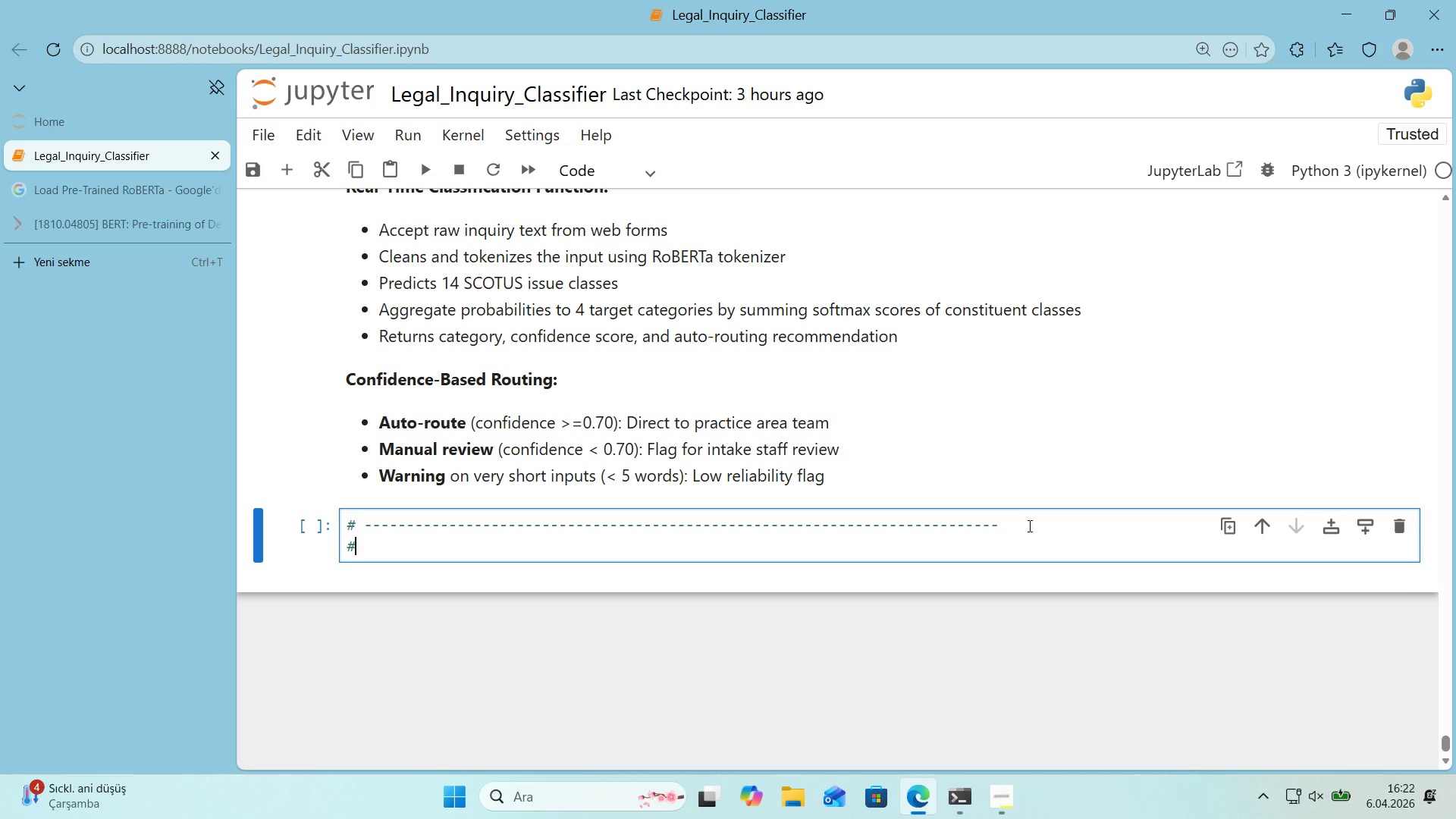 
key(Space)
 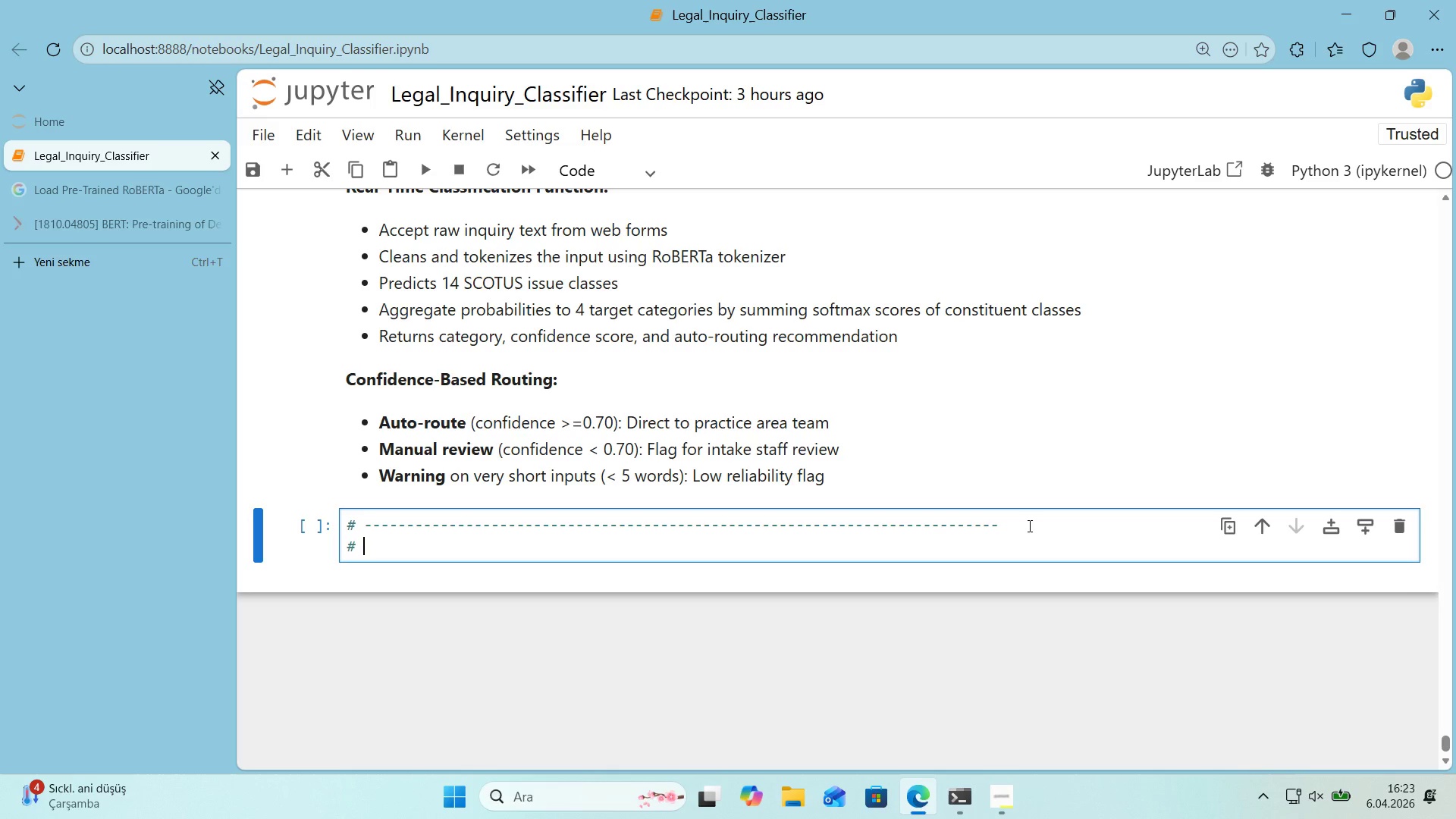 
wait(5.25)
 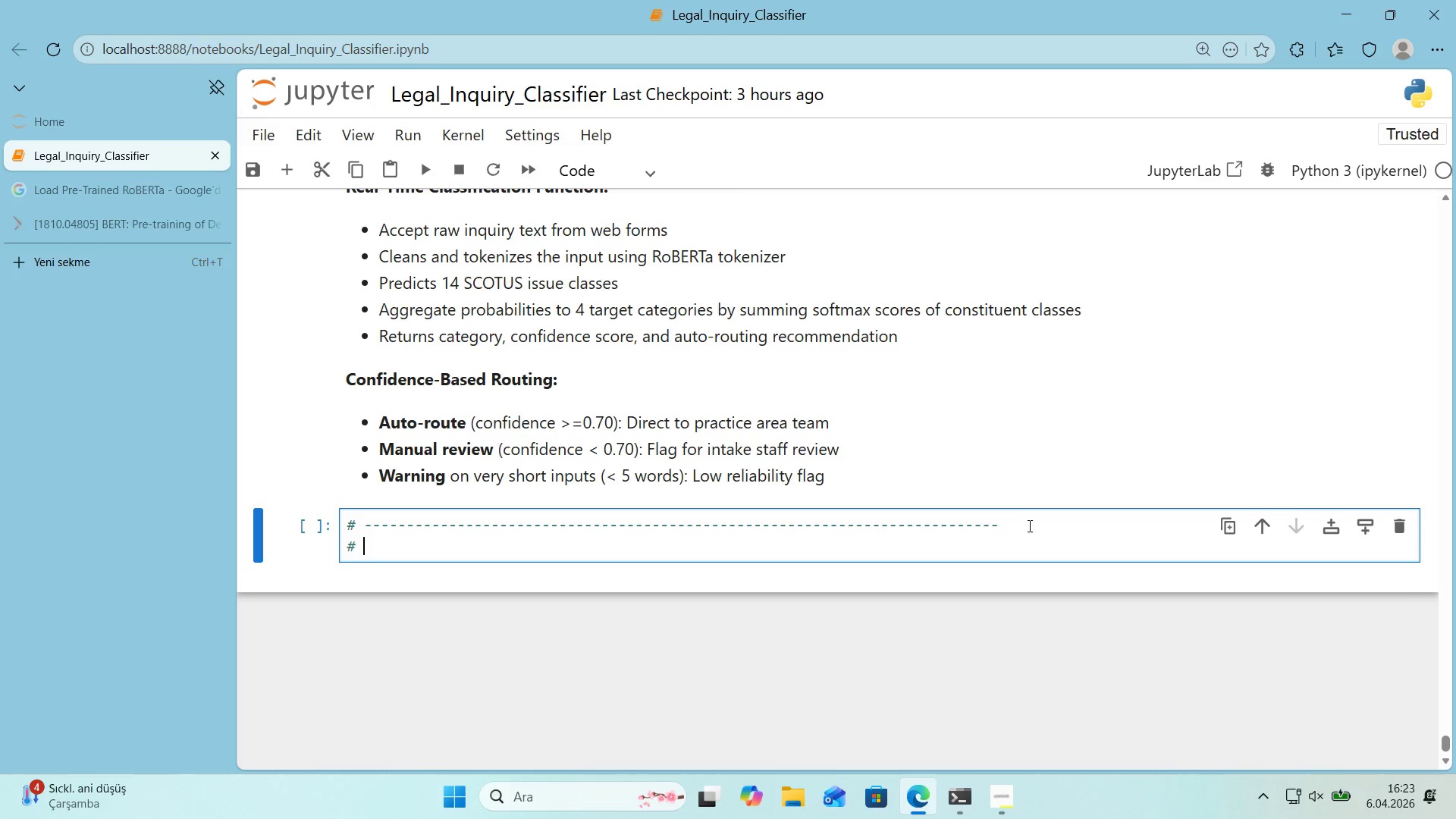 
type(INFERENCE FUNCTION *()
 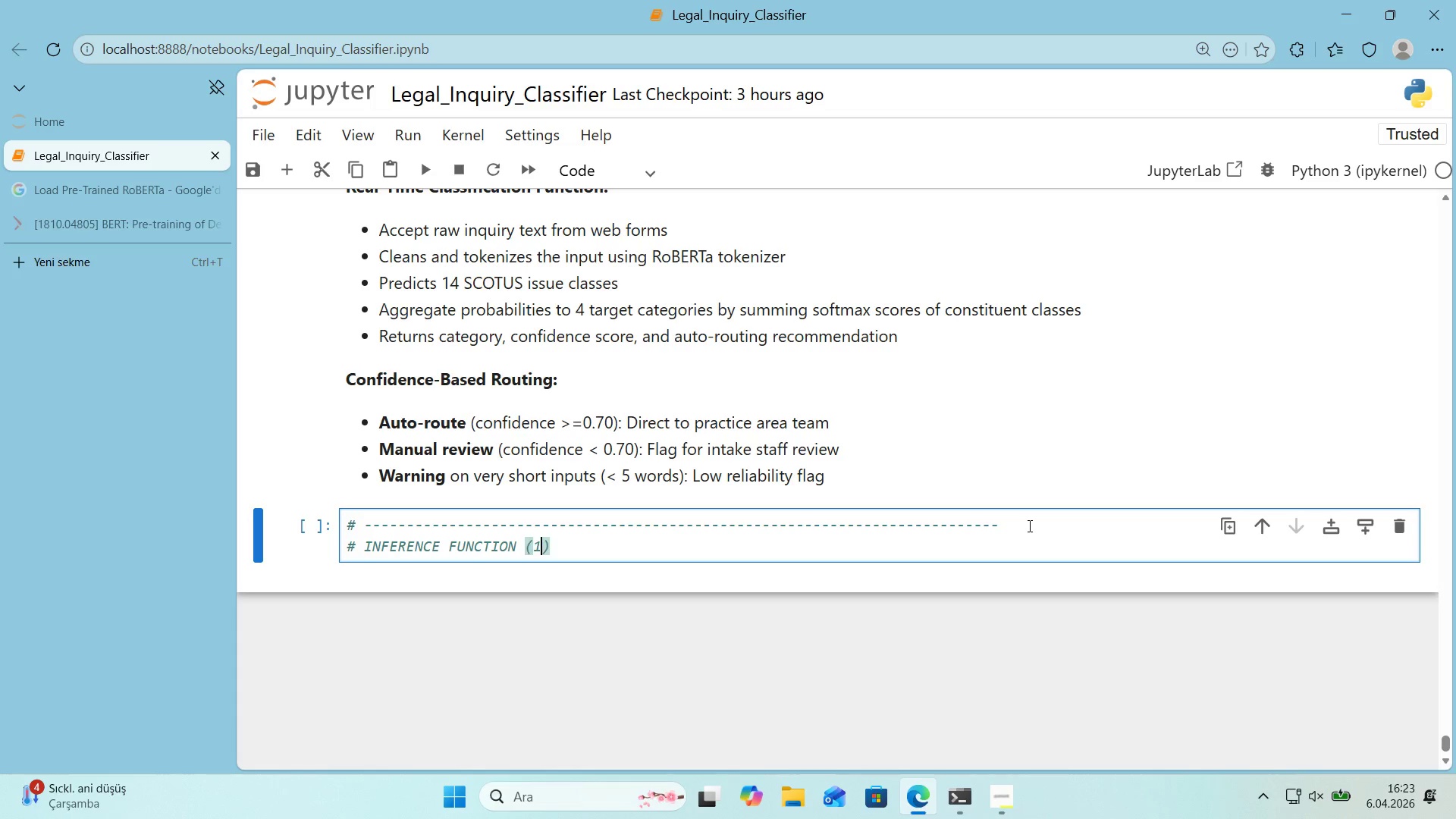 
 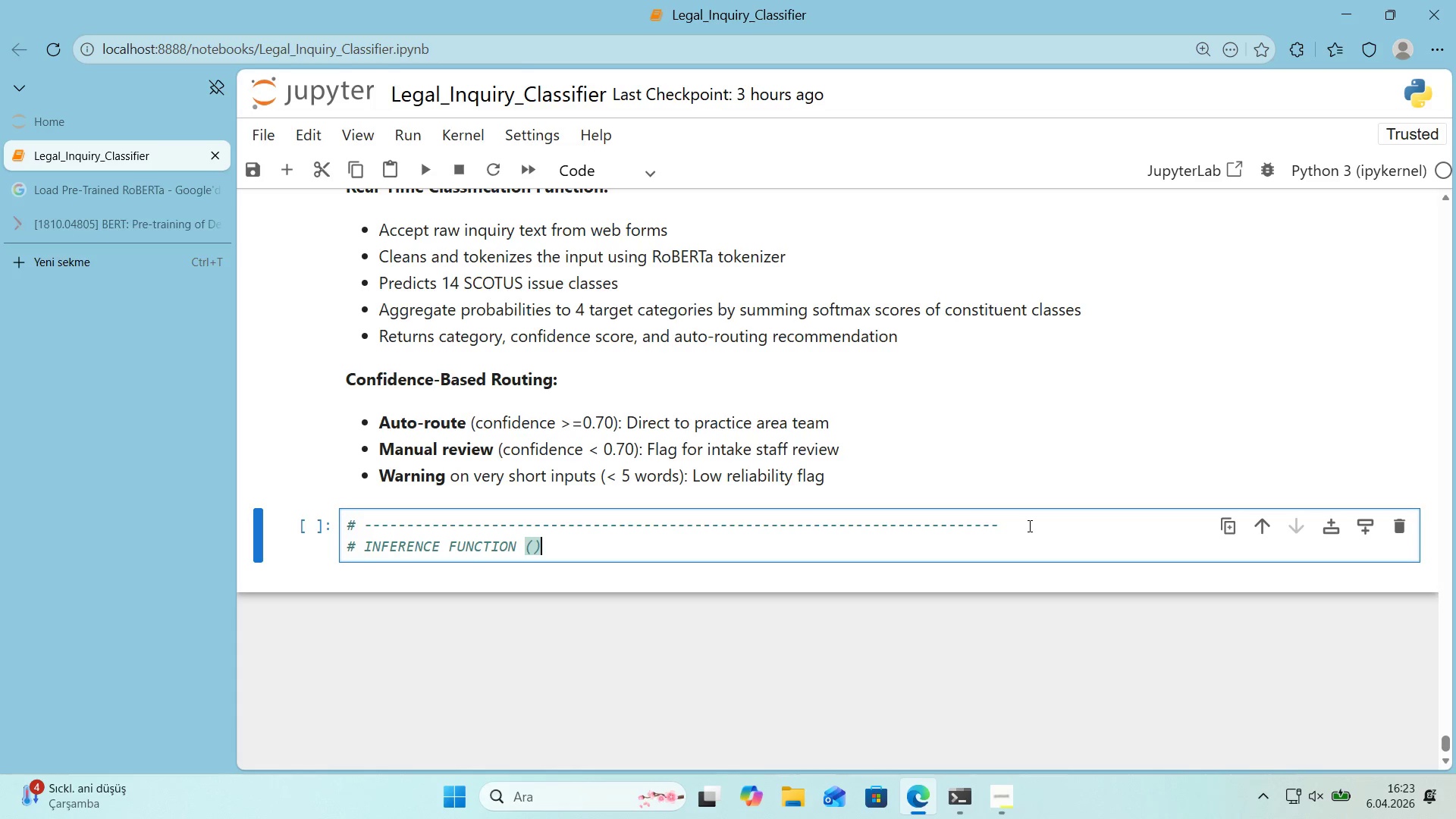 
key(ArrowLeft)
 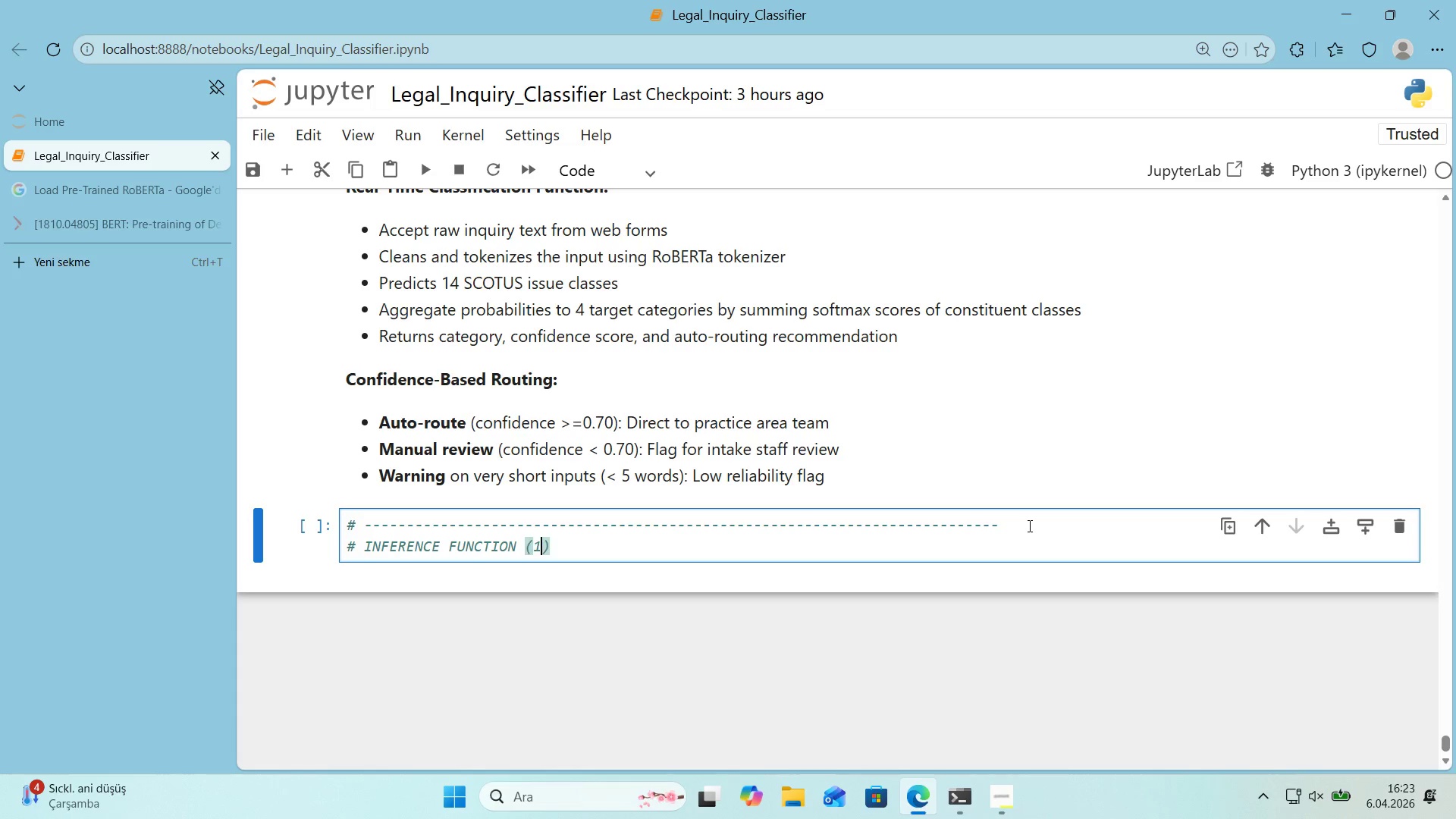 
type(14-C)
key(Backspace)
type(class )
 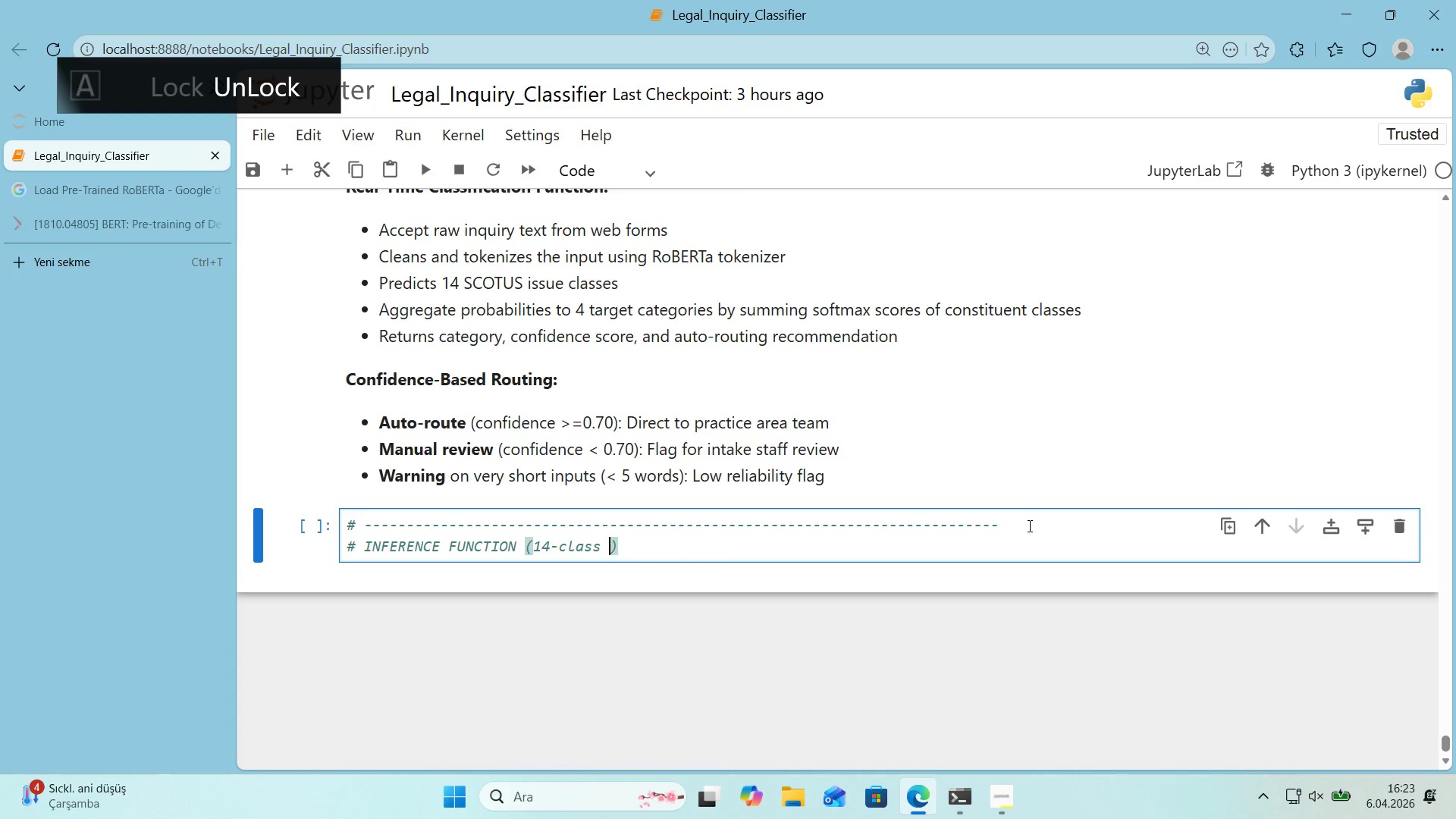 
key(Meta+Period)
 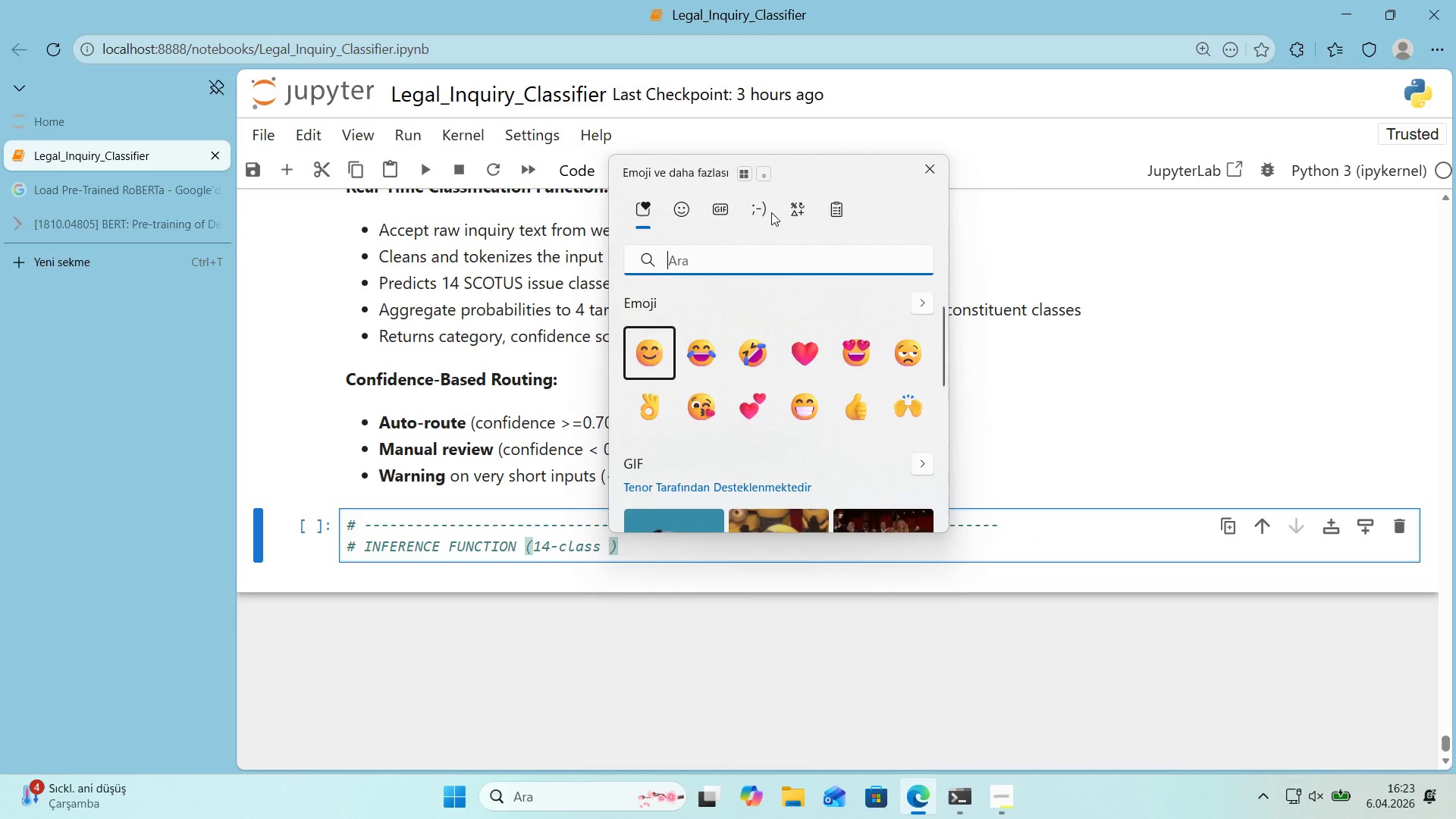 
left_click([790, 209])
 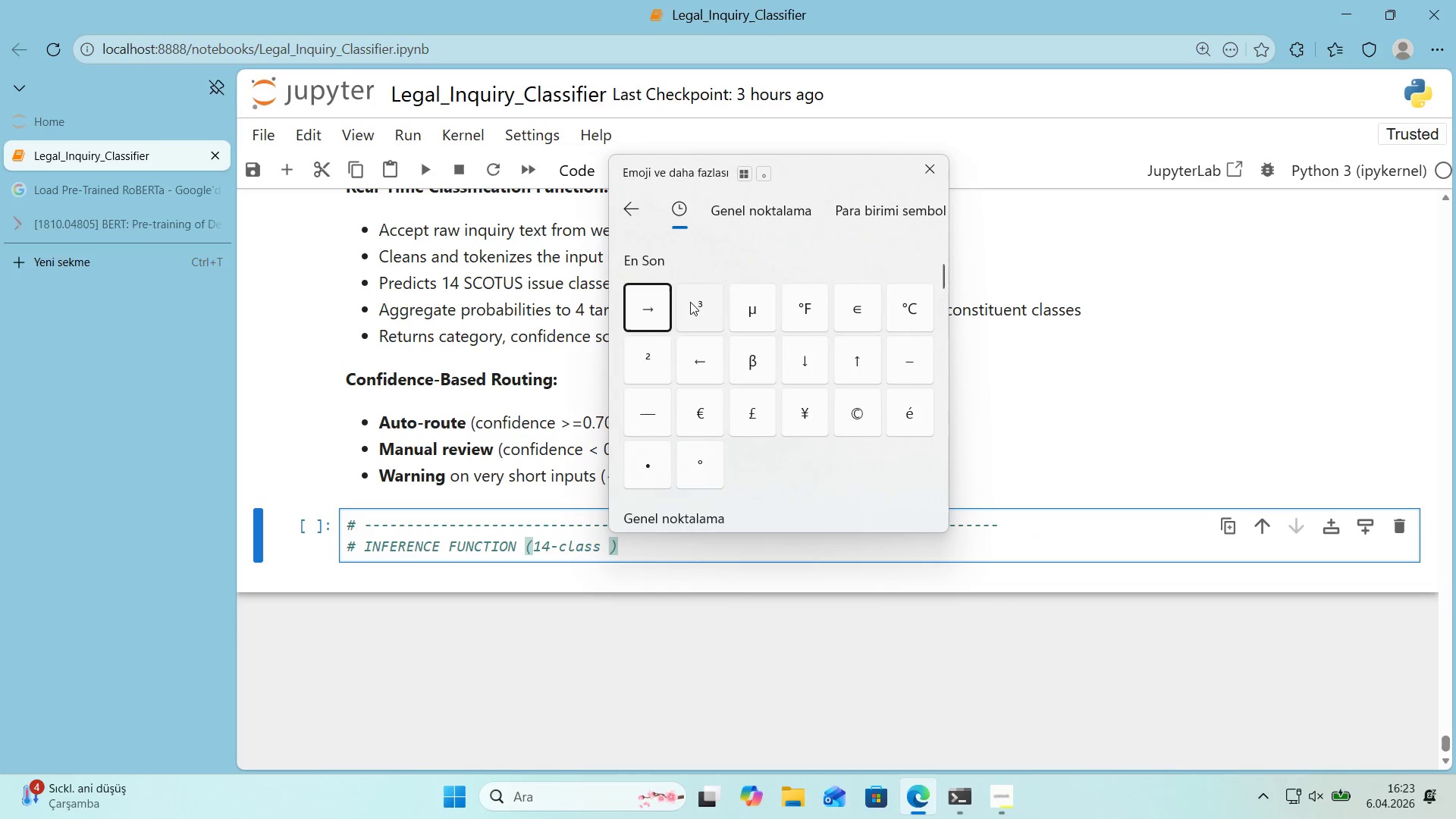 
left_click([652, 312])
 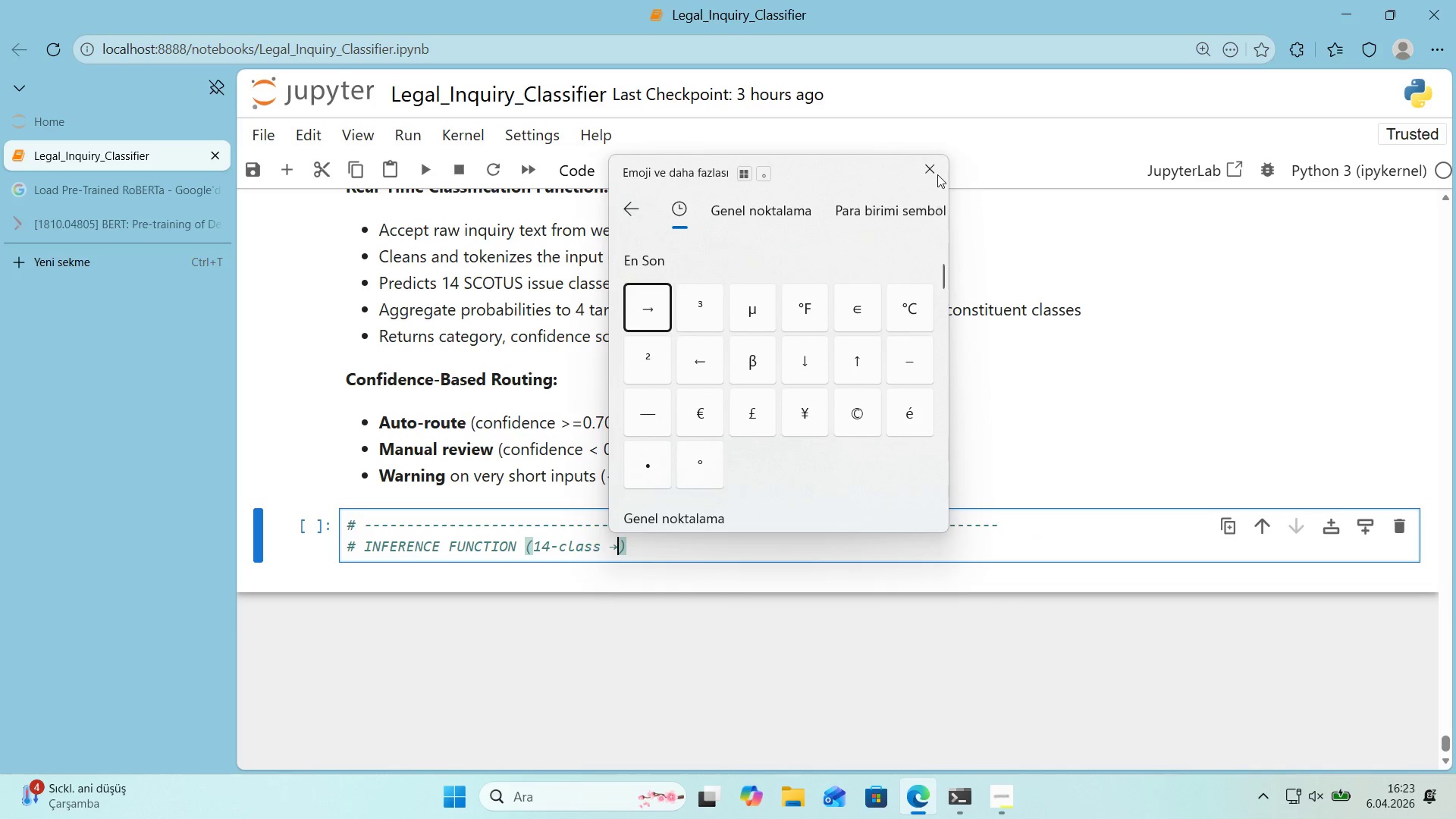 
left_click([935, 174])
 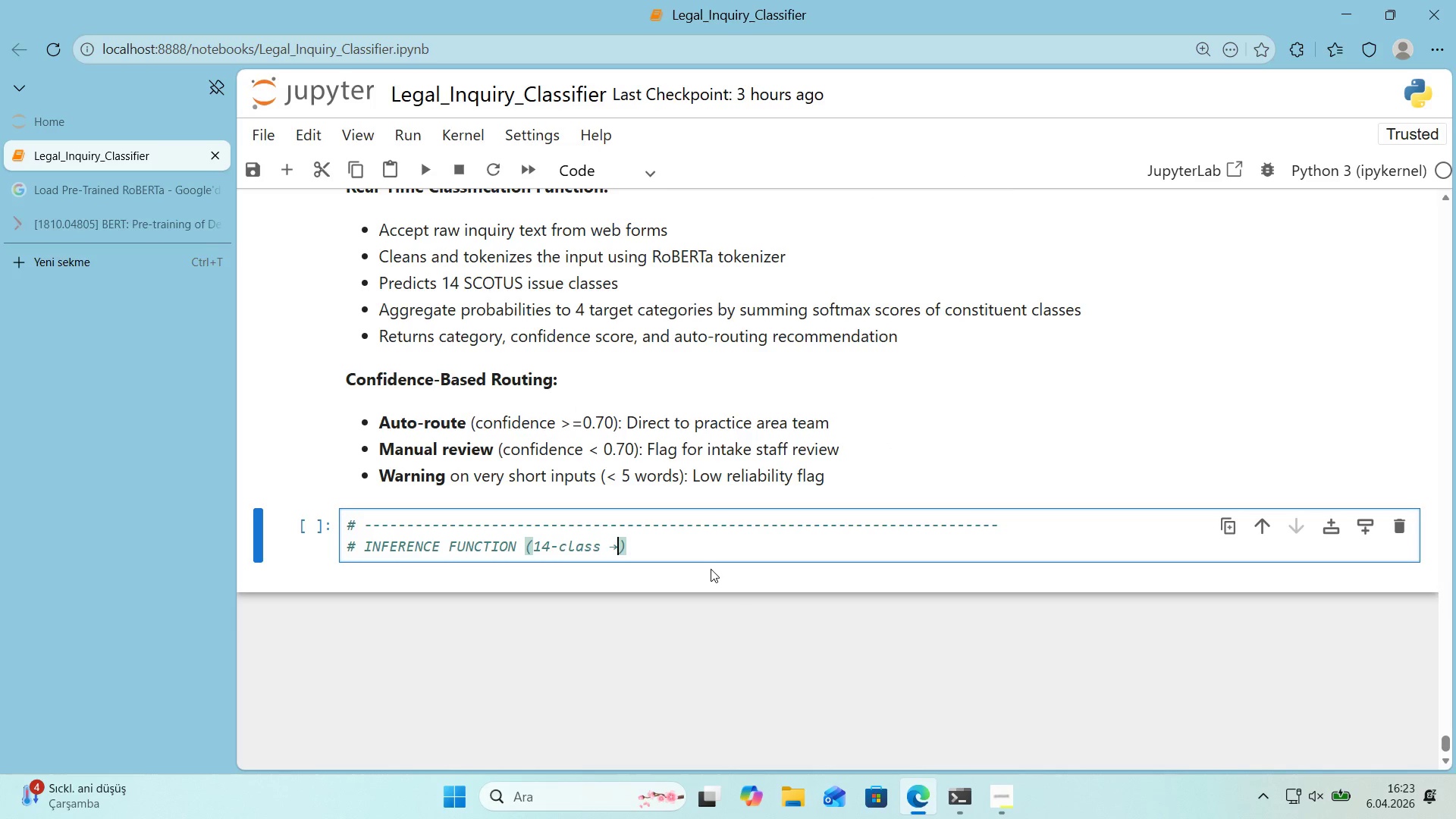 
type( 4-category post-hoc mapp'ng)
 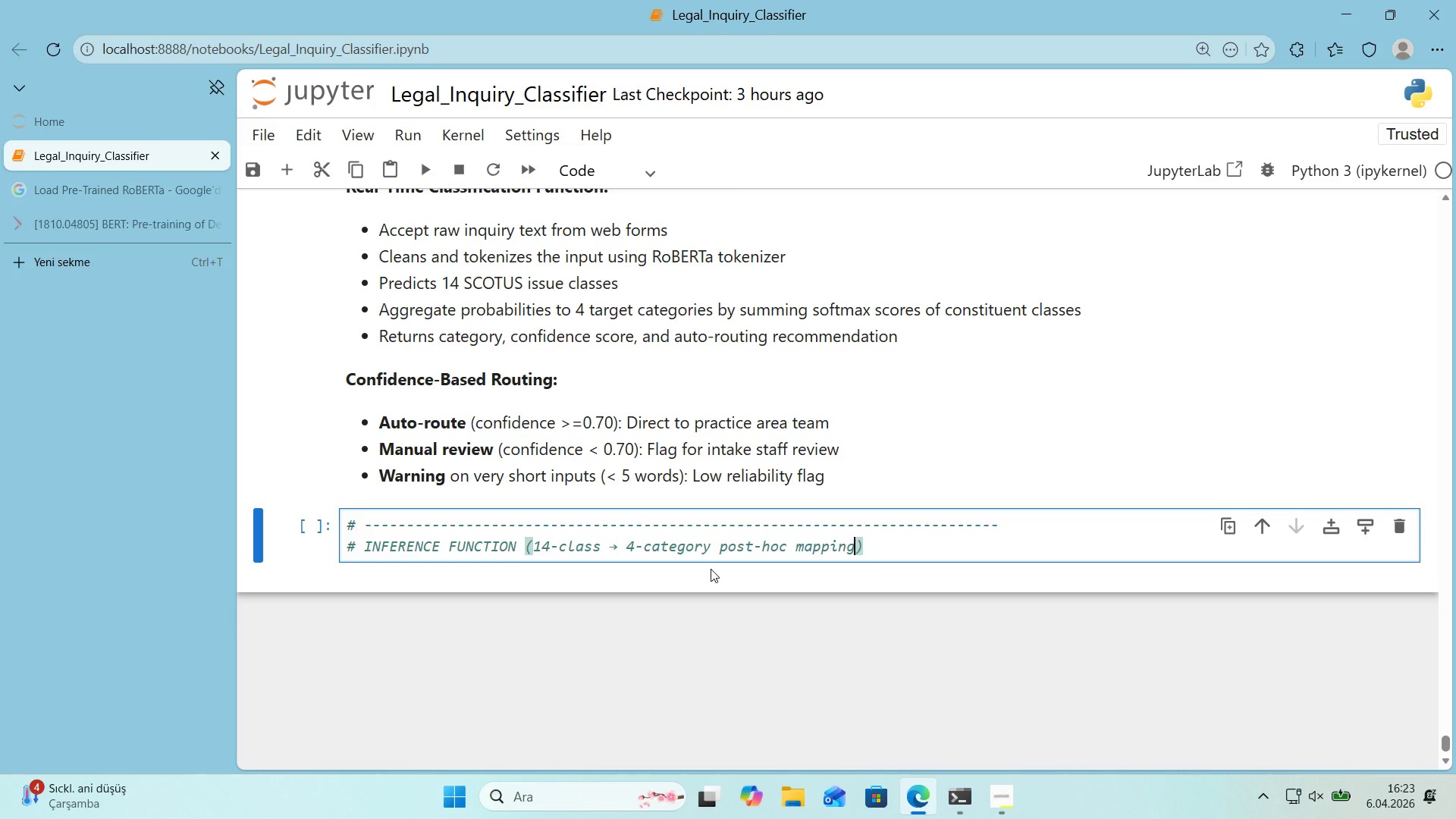 
key(ArrowRight)
 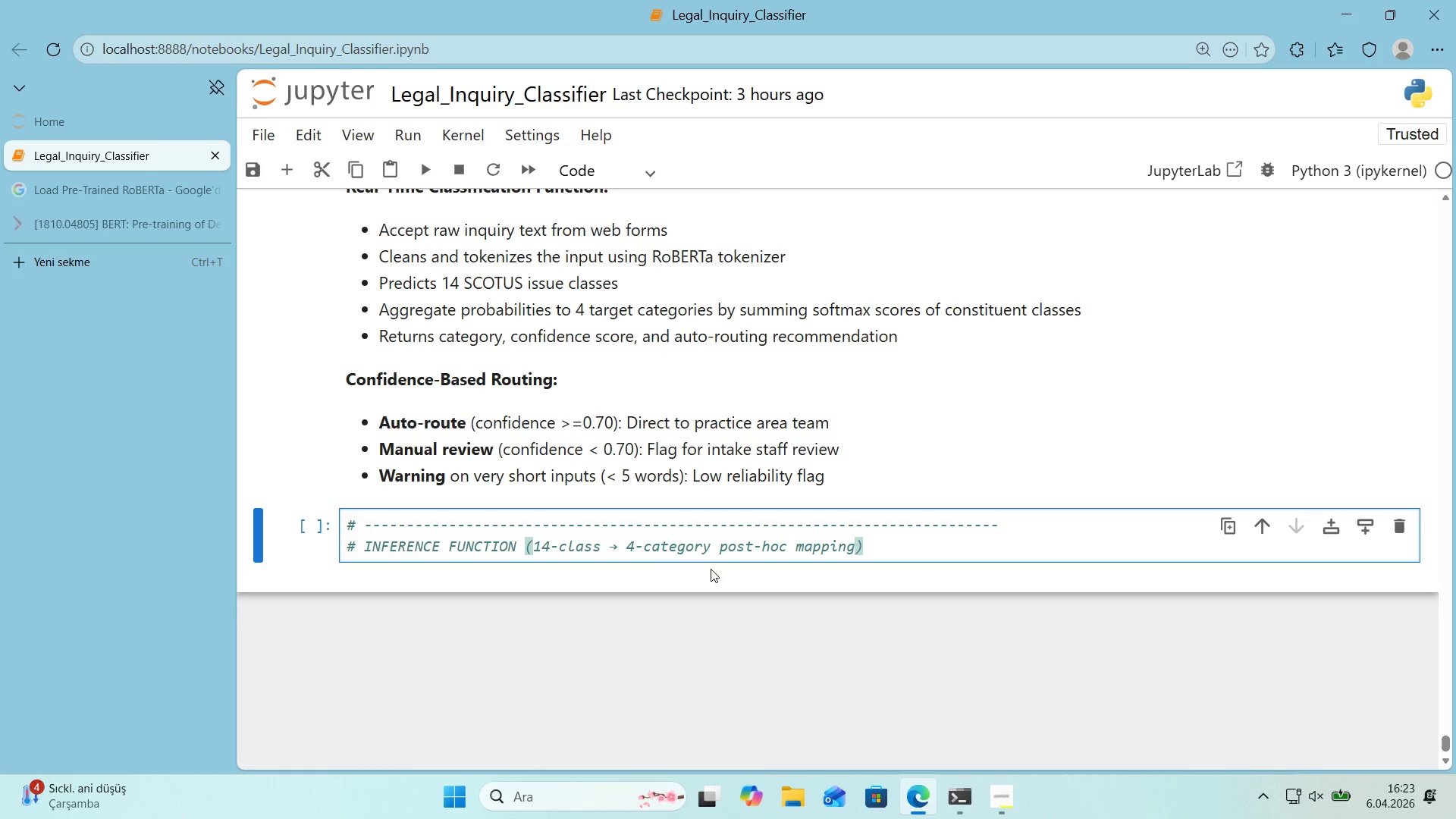 
key(Enter)
 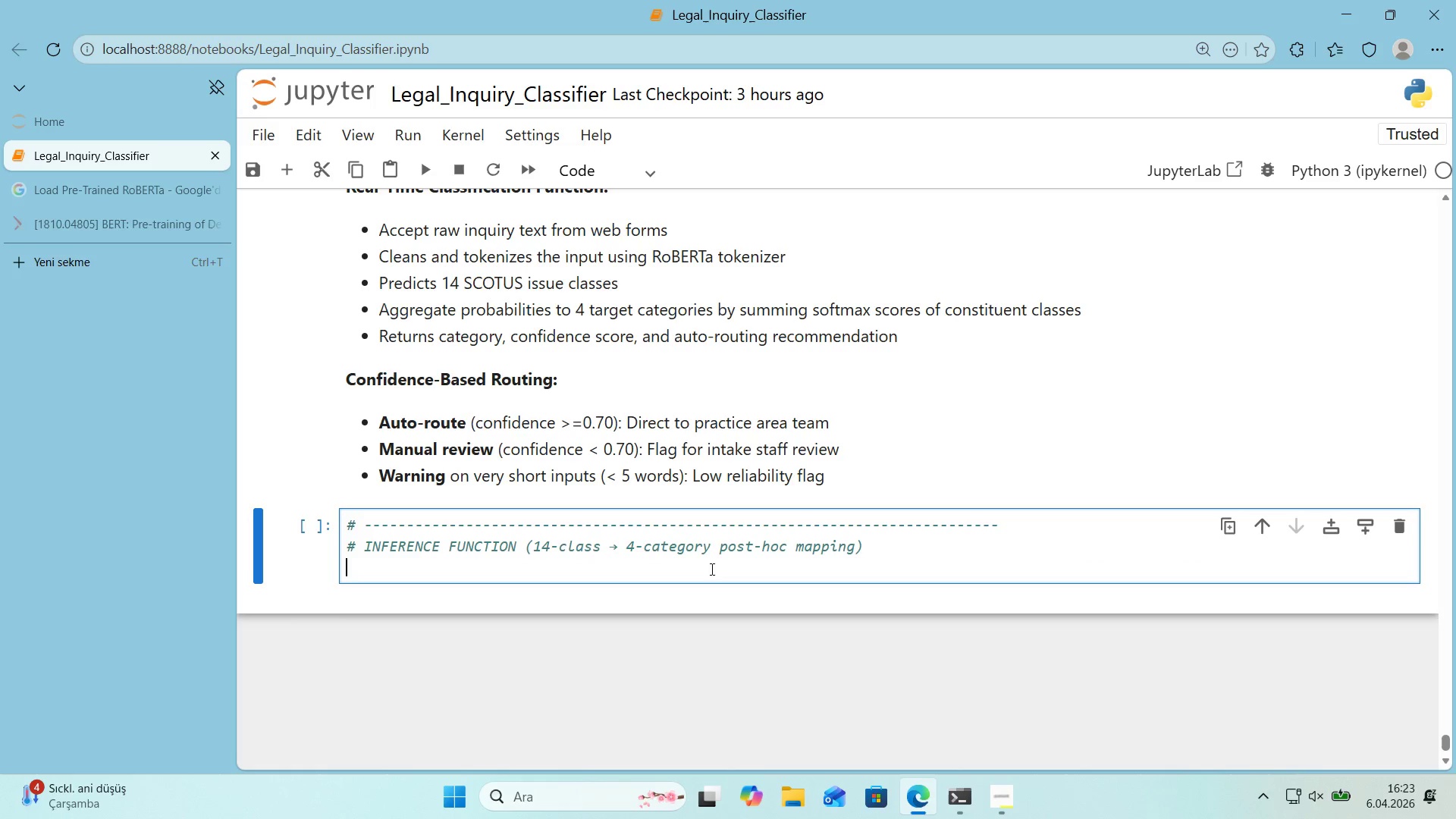 
key(Alt+Control+AltRight)
 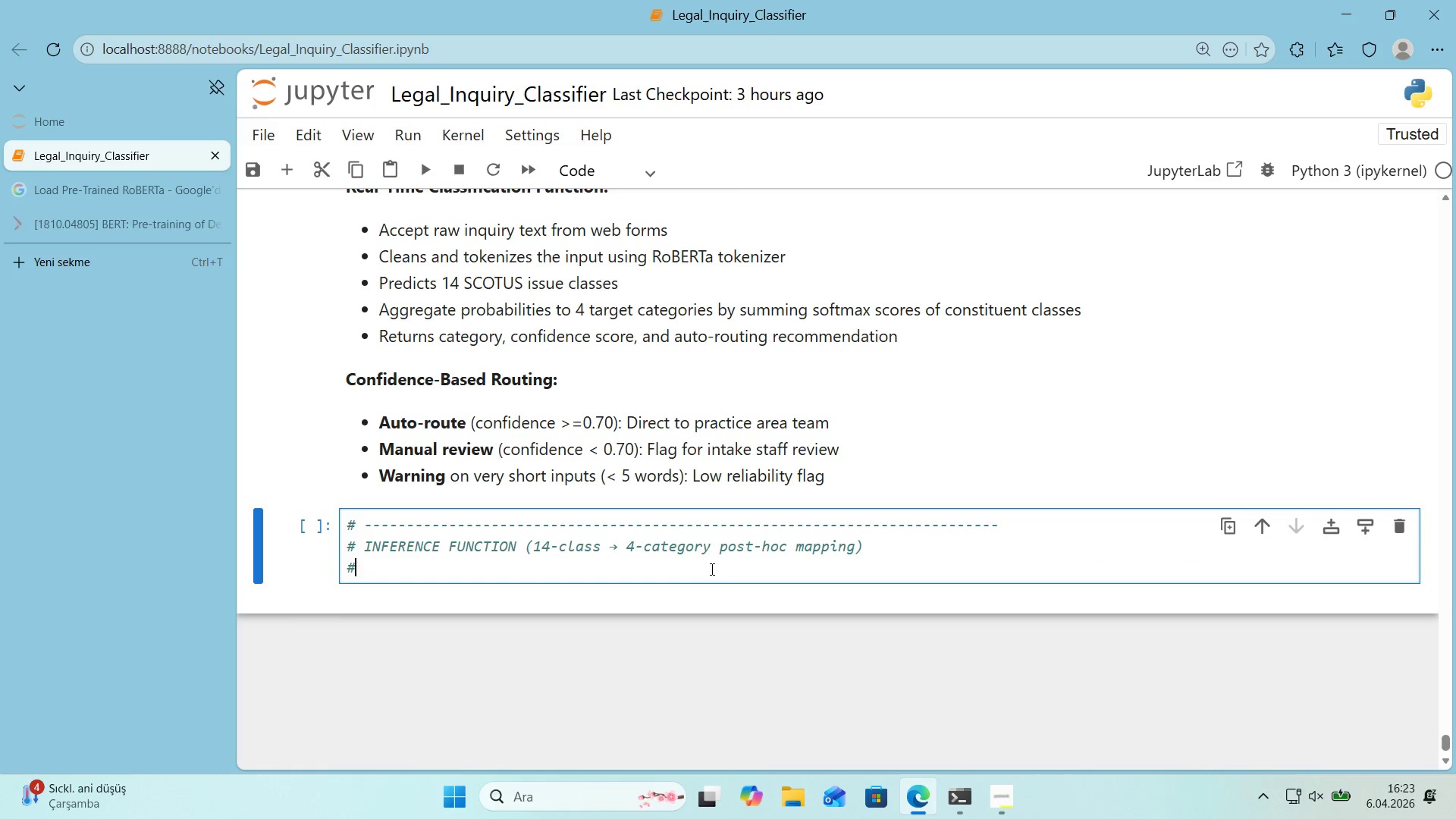 
key(Control+ControlLeft)
 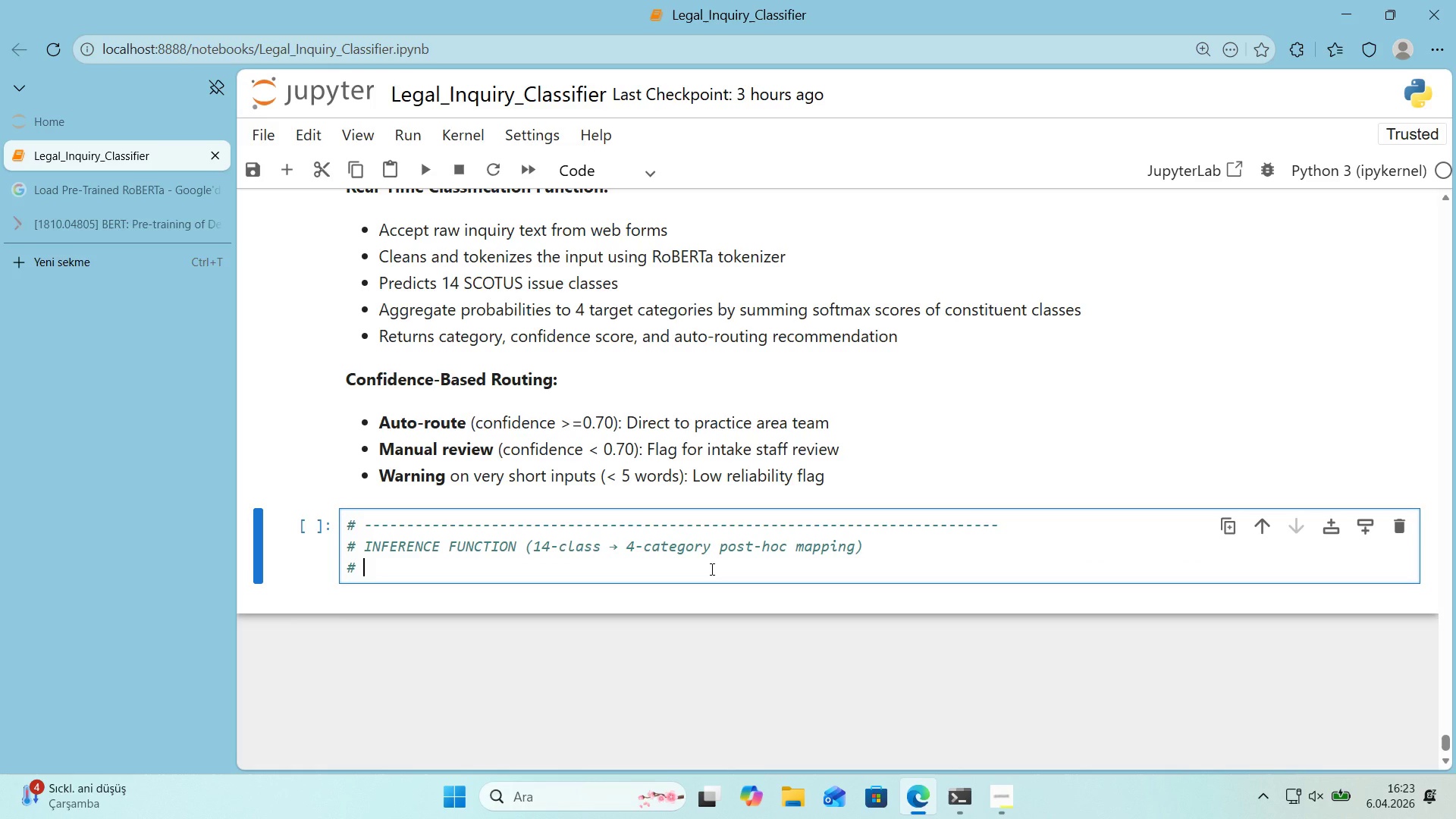 
key(Alt+Control+3)
 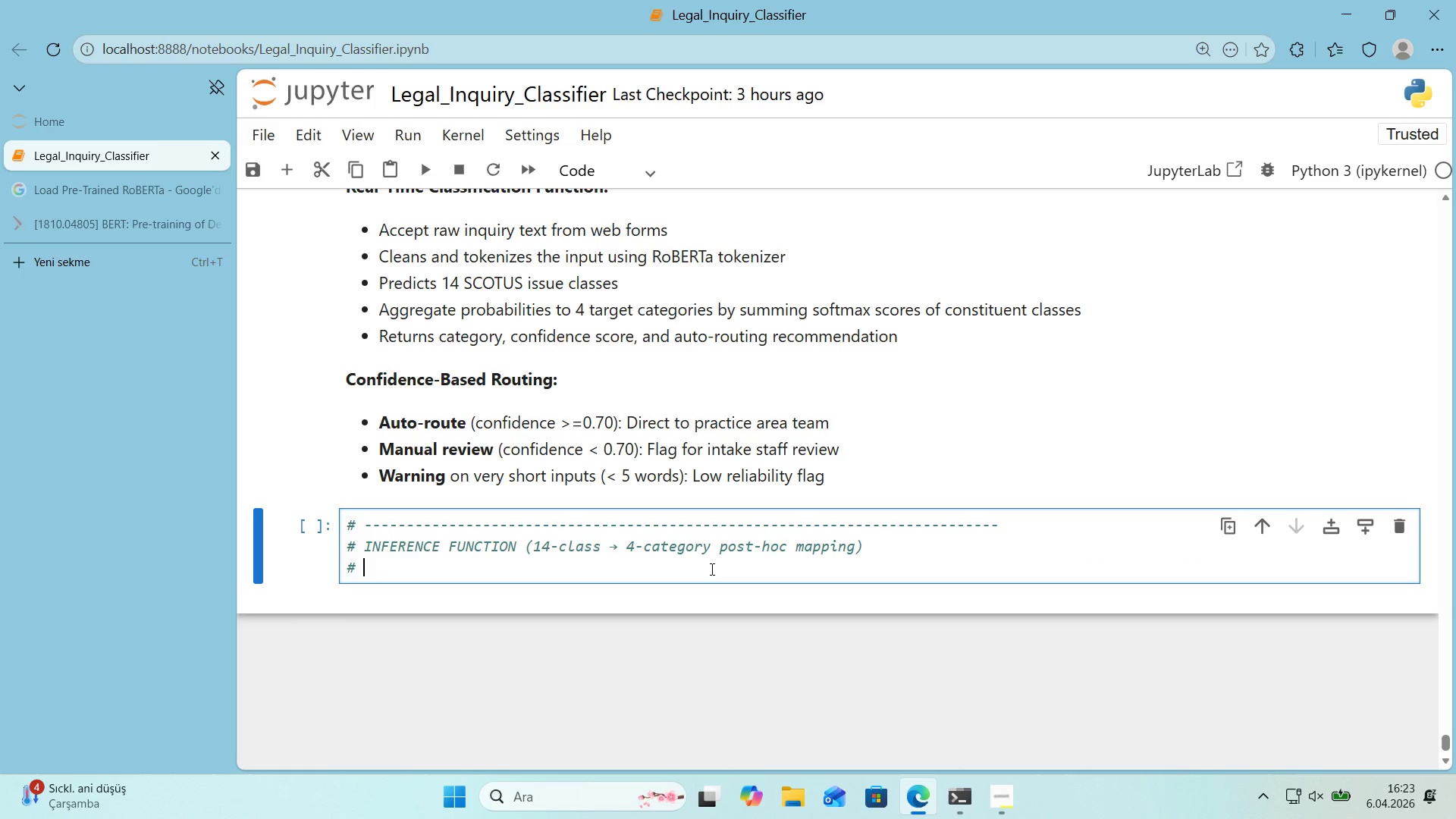 
key(Space)
 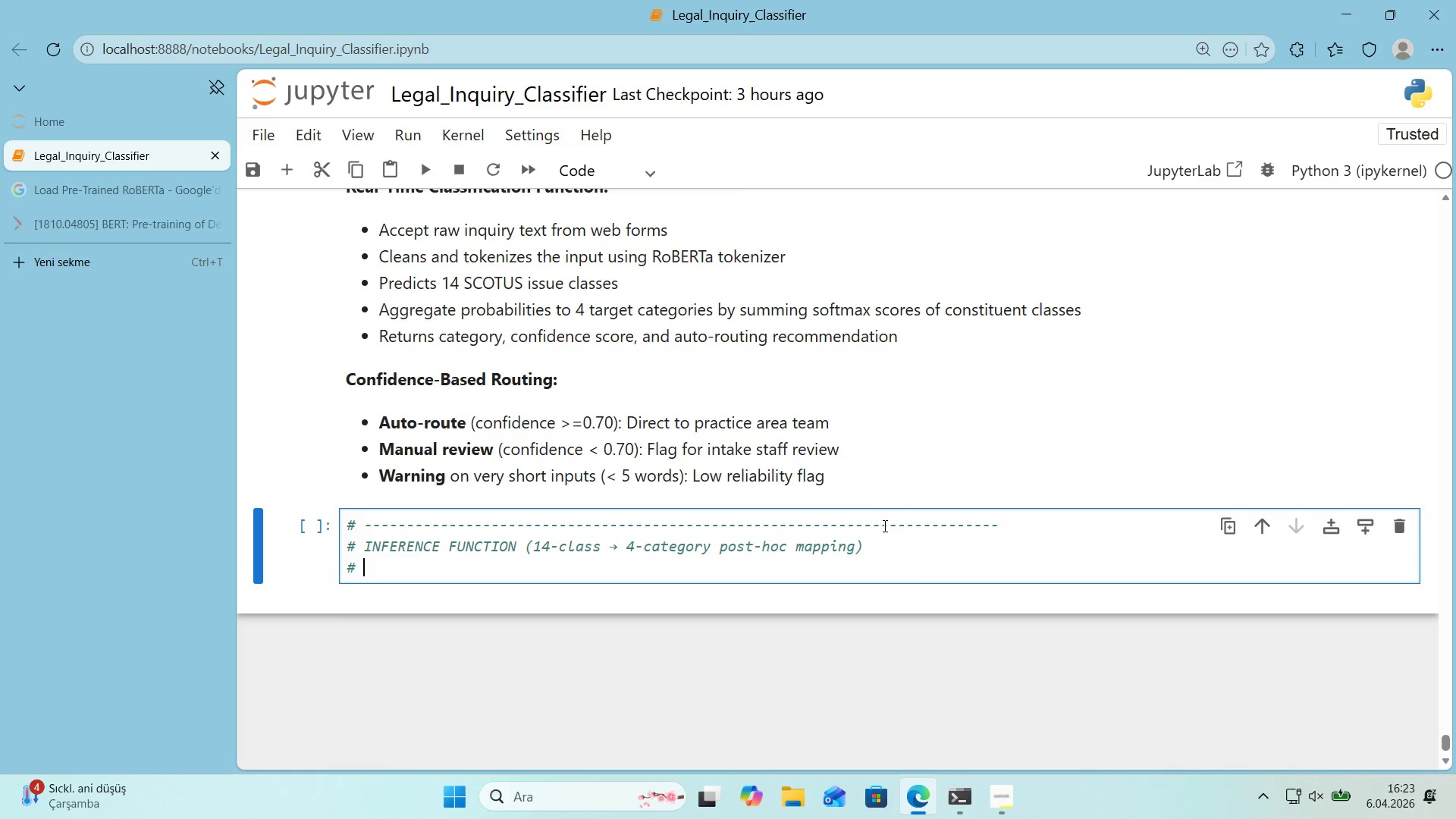 
left_click_drag(start_coordinate=[862, 530], to_coordinate=[1015, 531])
 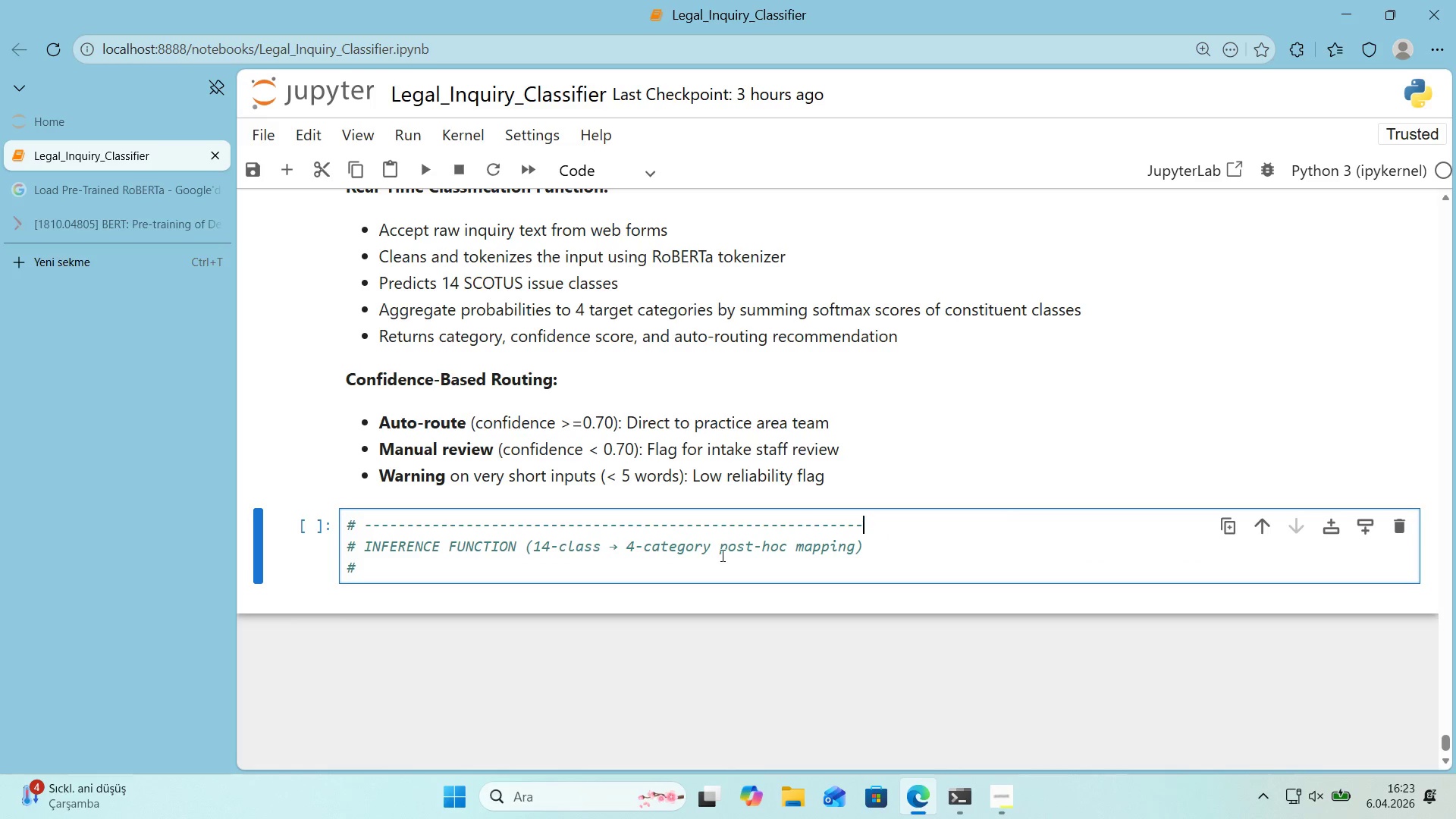 
key(Backspace)
 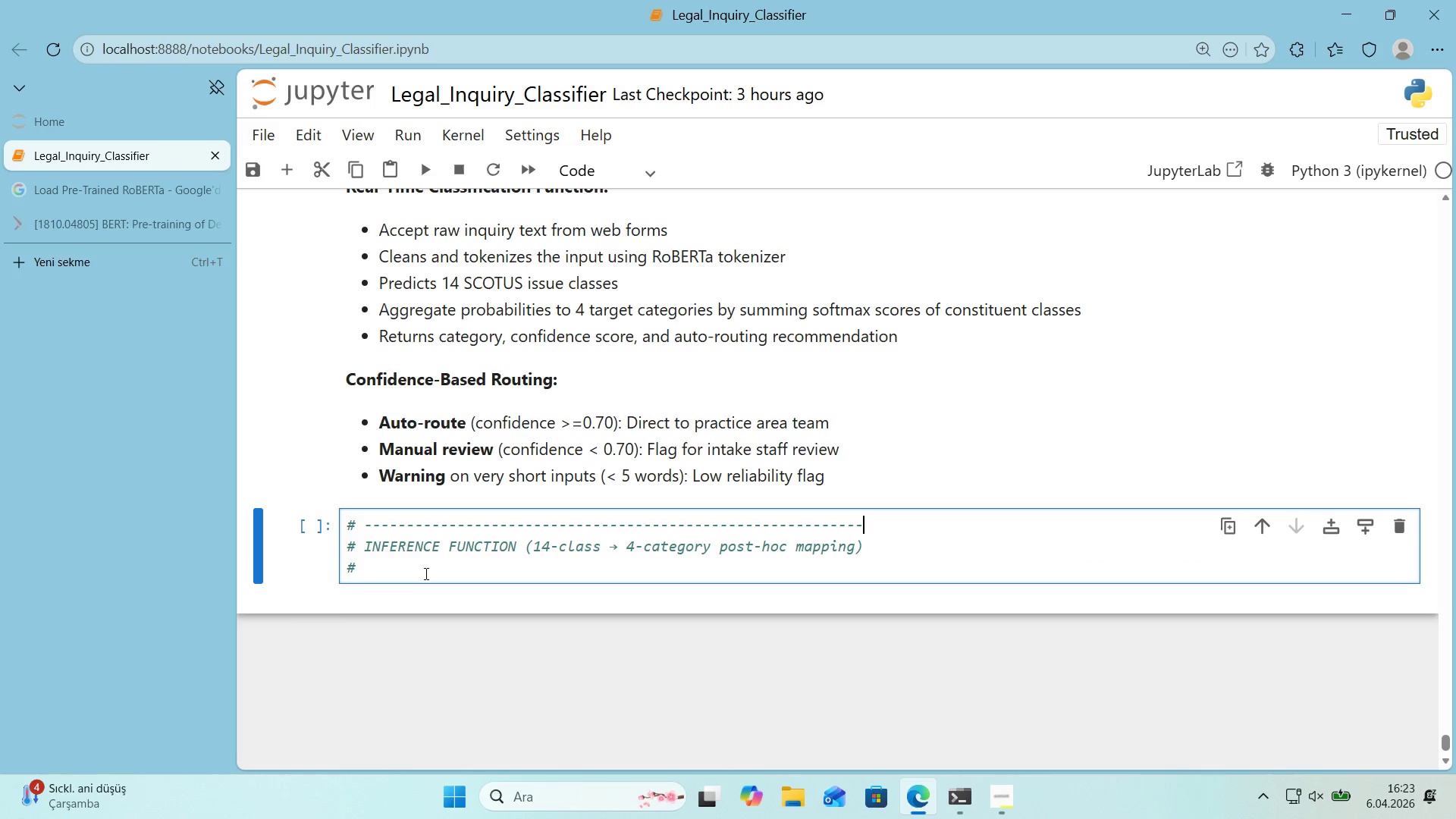 
left_click([425, 573])
 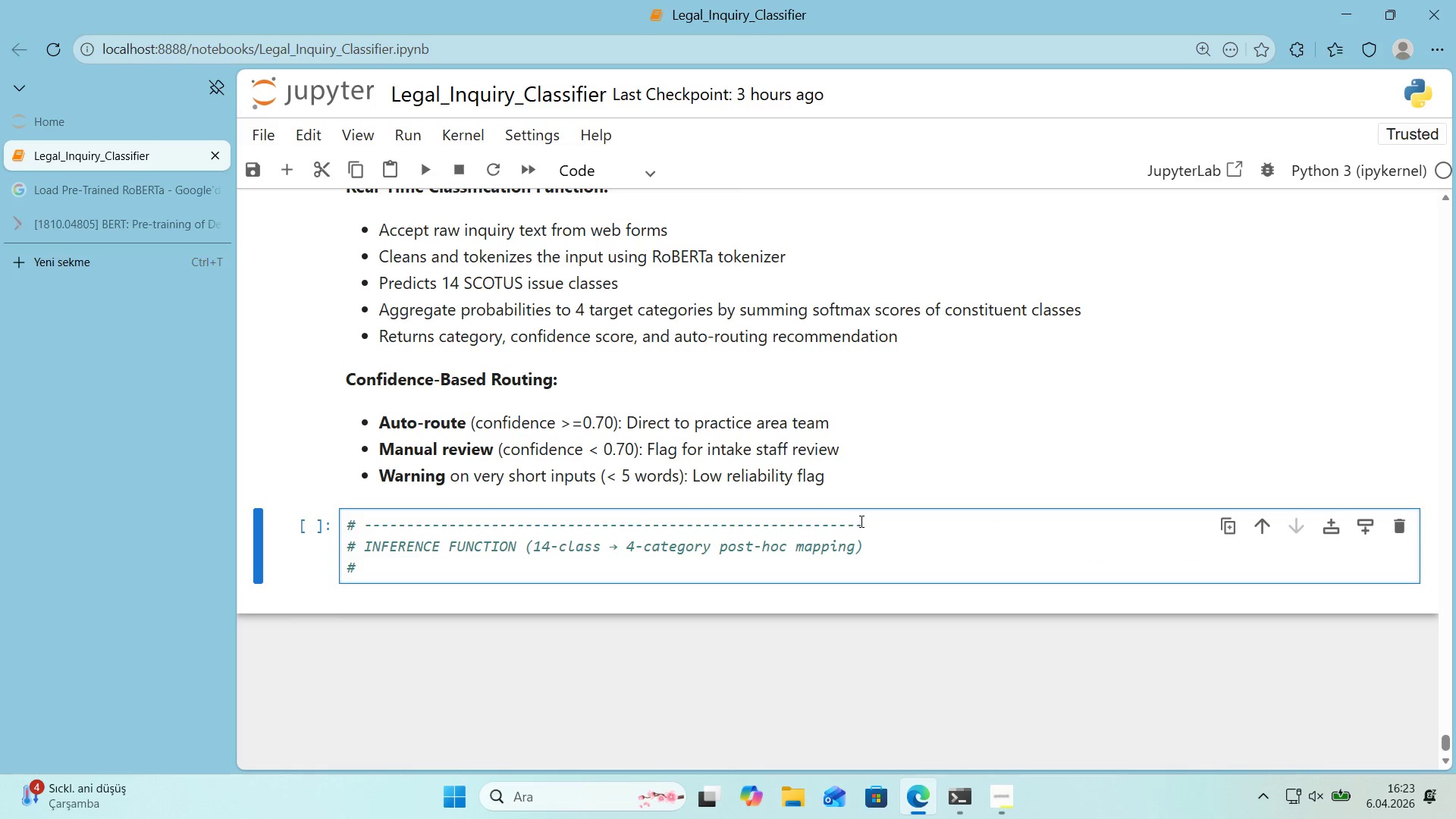 
left_click_drag(start_coordinate=[862, 522], to_coordinate=[344, 526])
 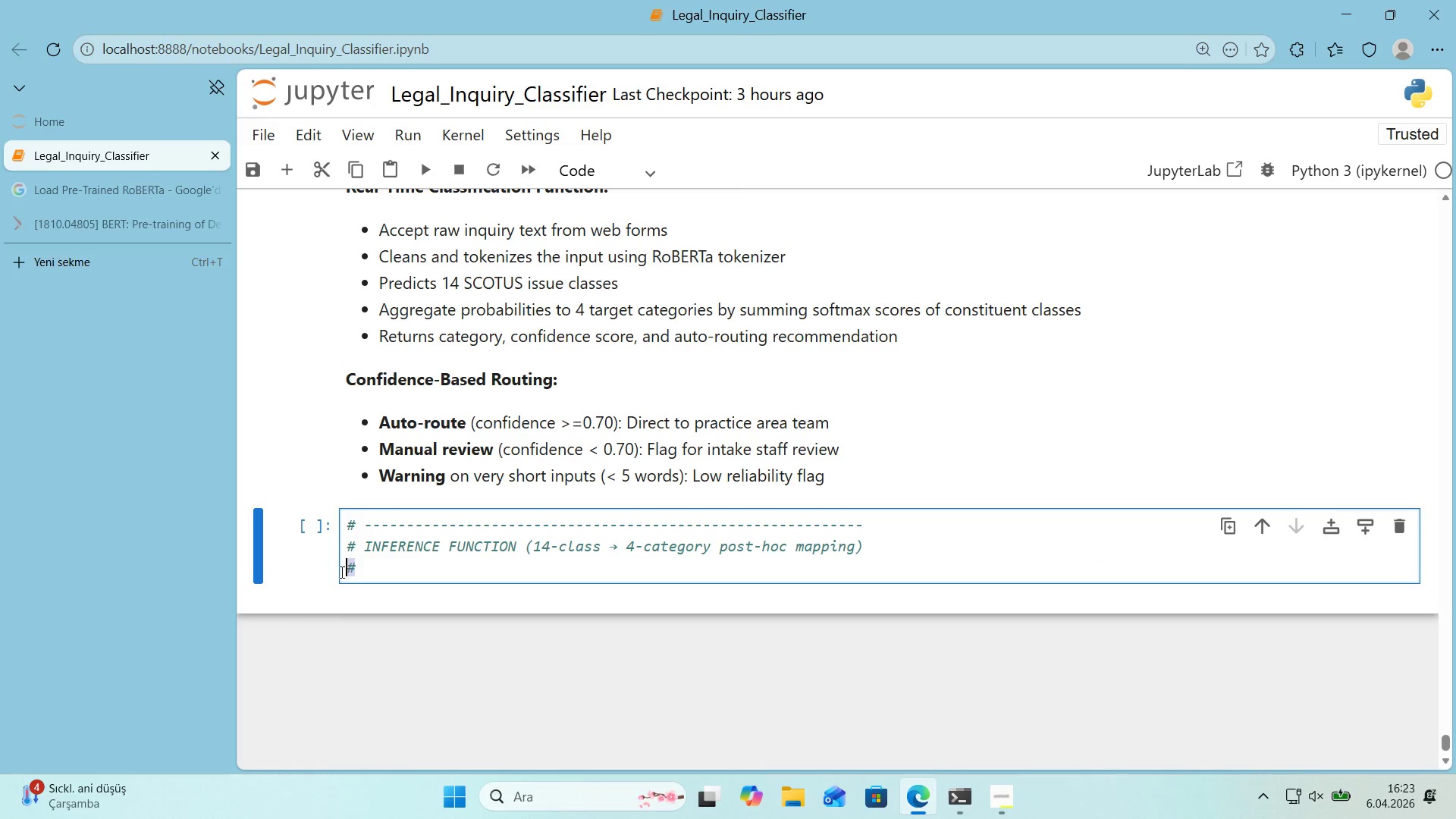 
key(Control+ControlLeft)
 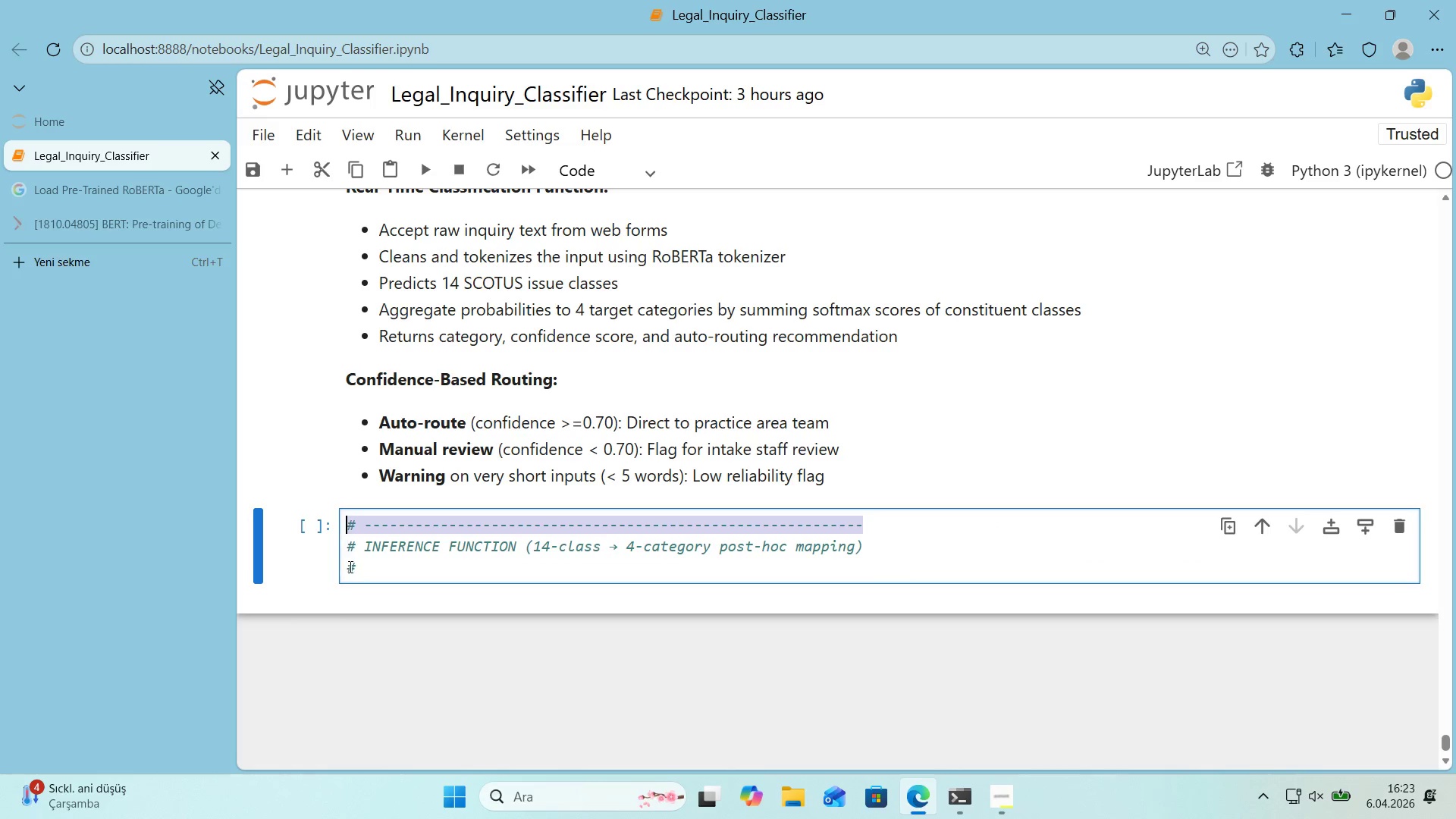 
key(Control+C)
 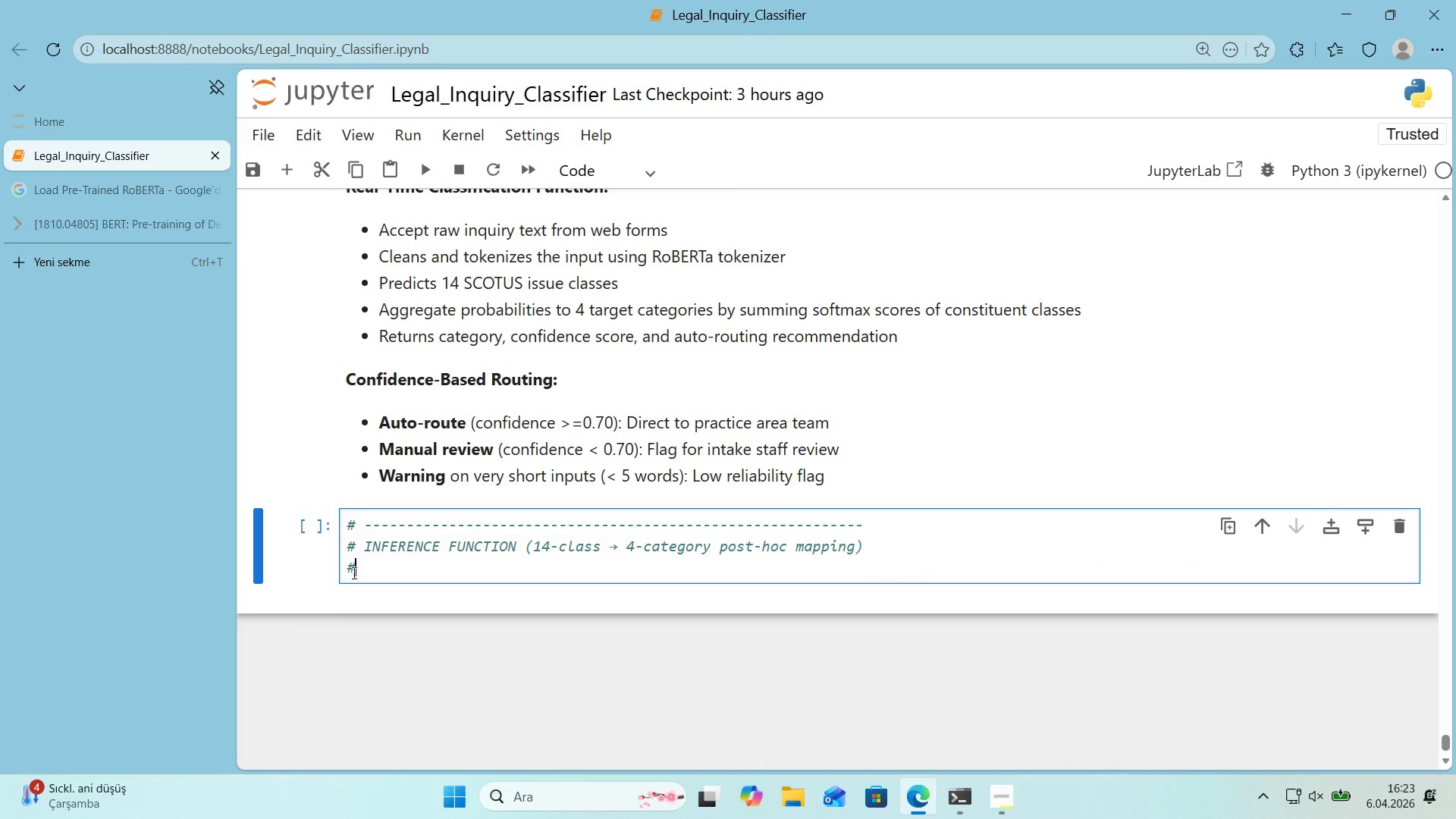 
left_click_drag(start_coordinate=[359, 573], to_coordinate=[340, 572])
 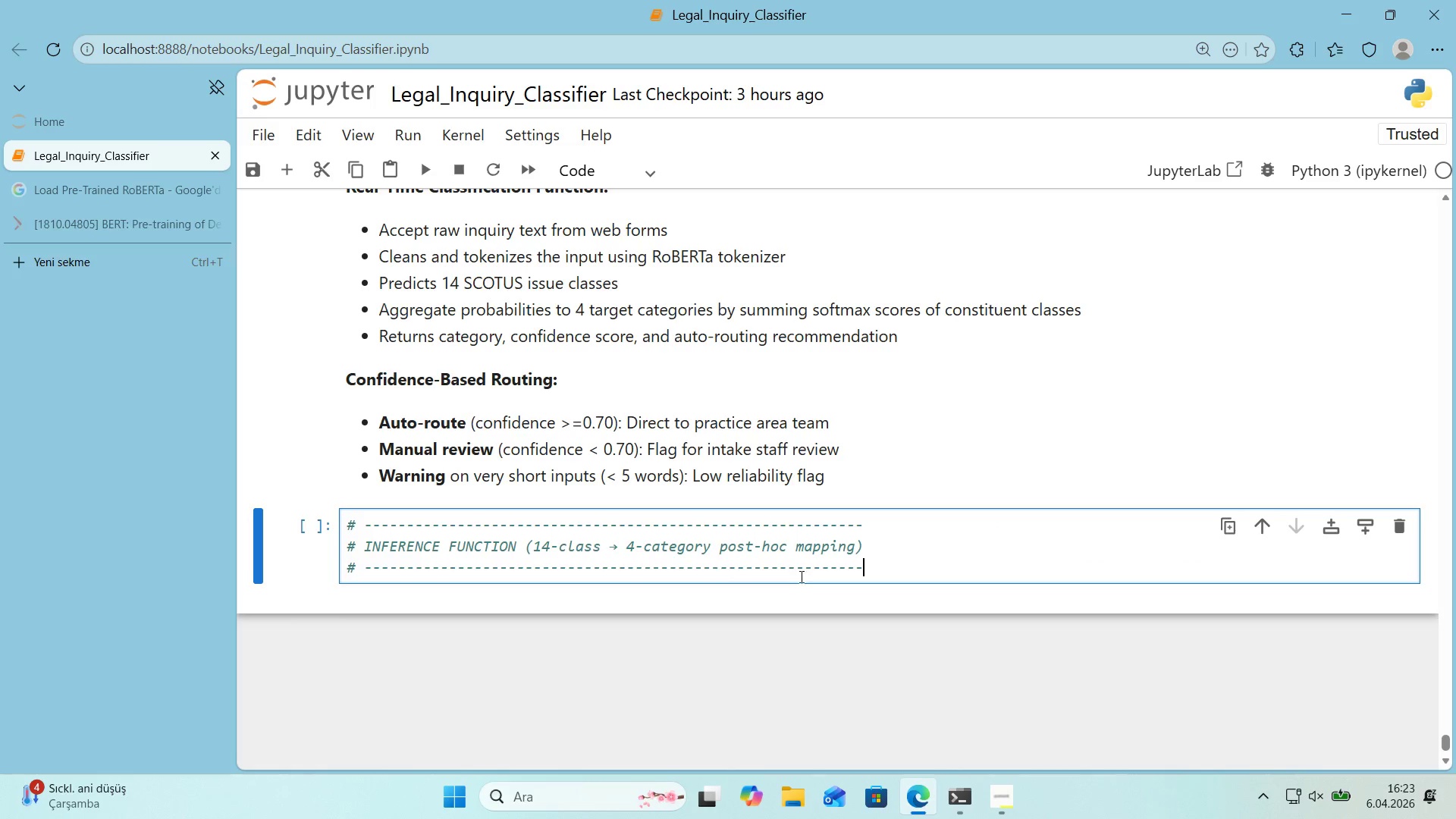 
key(Control+ControlLeft)
 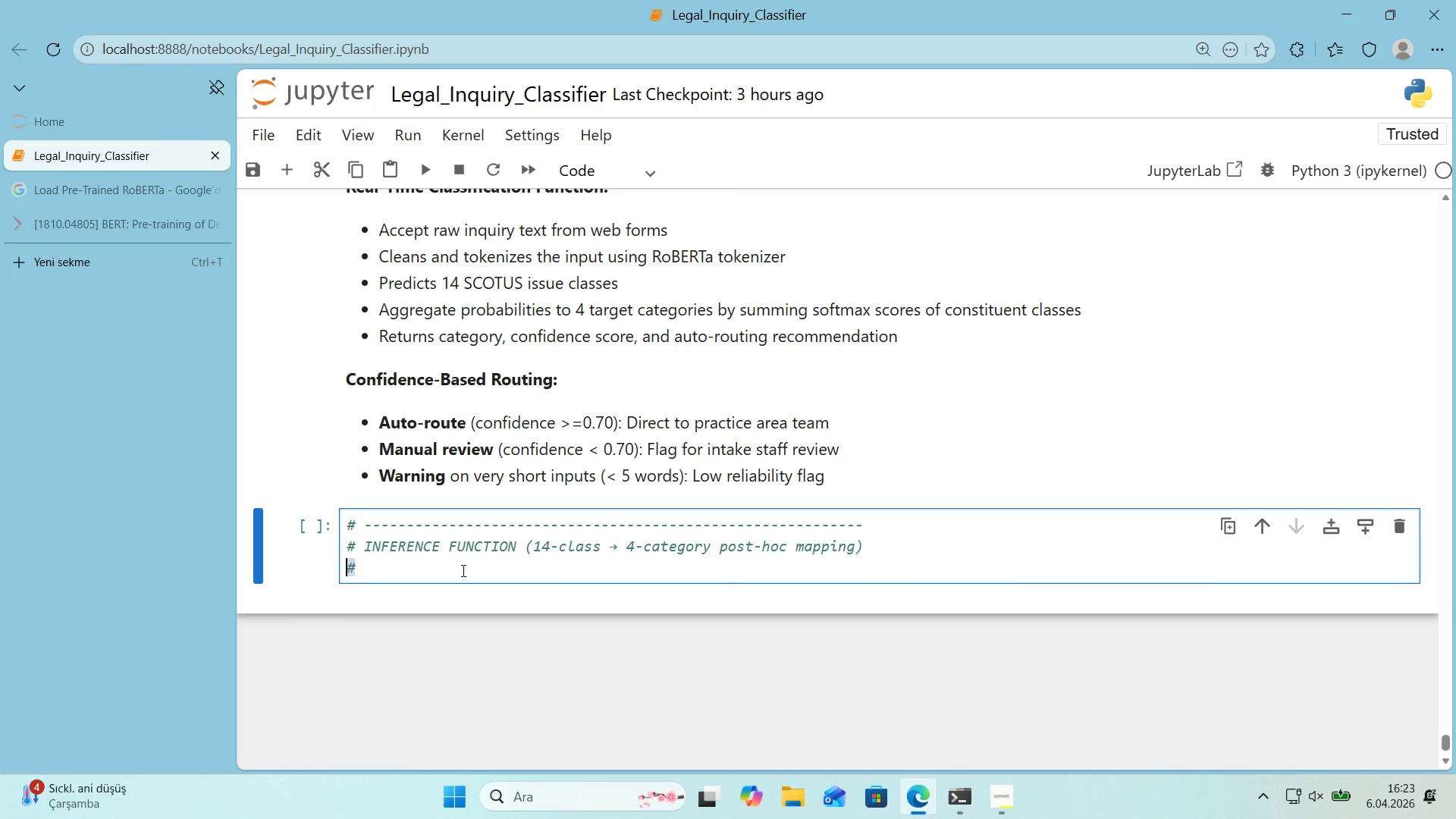 
key(Control+V)
 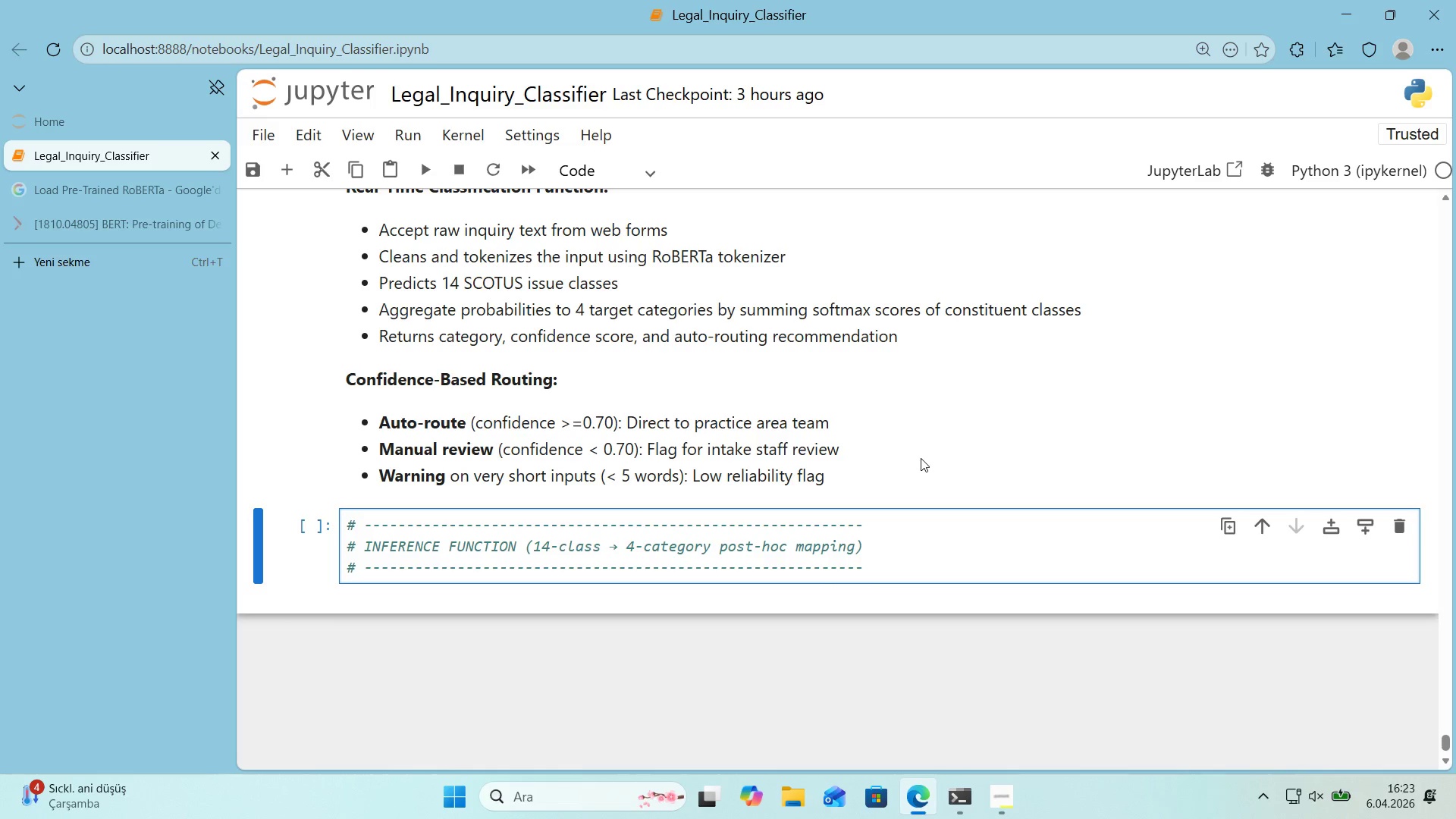 
key(Enter)
 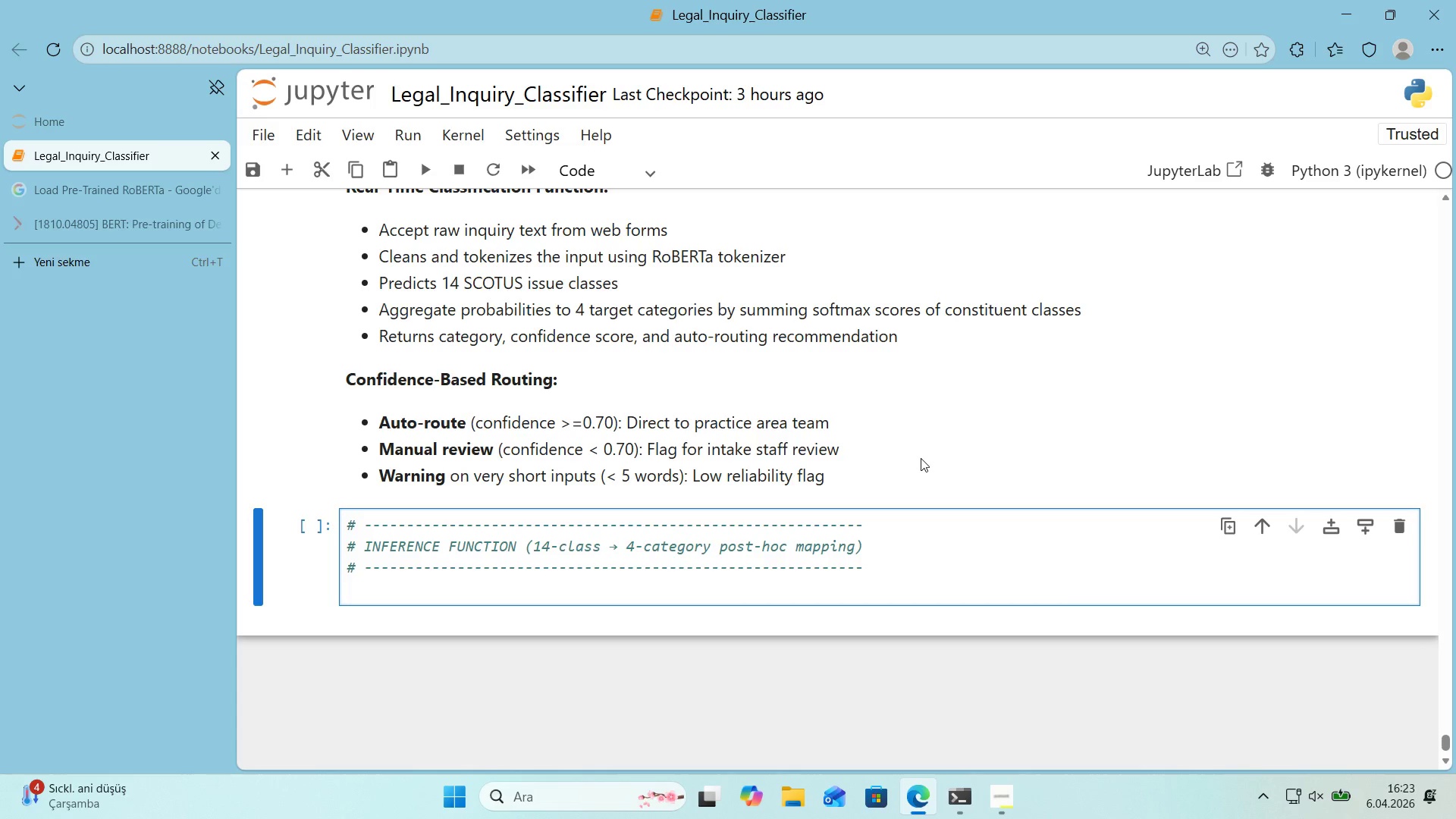 
key(Enter)
 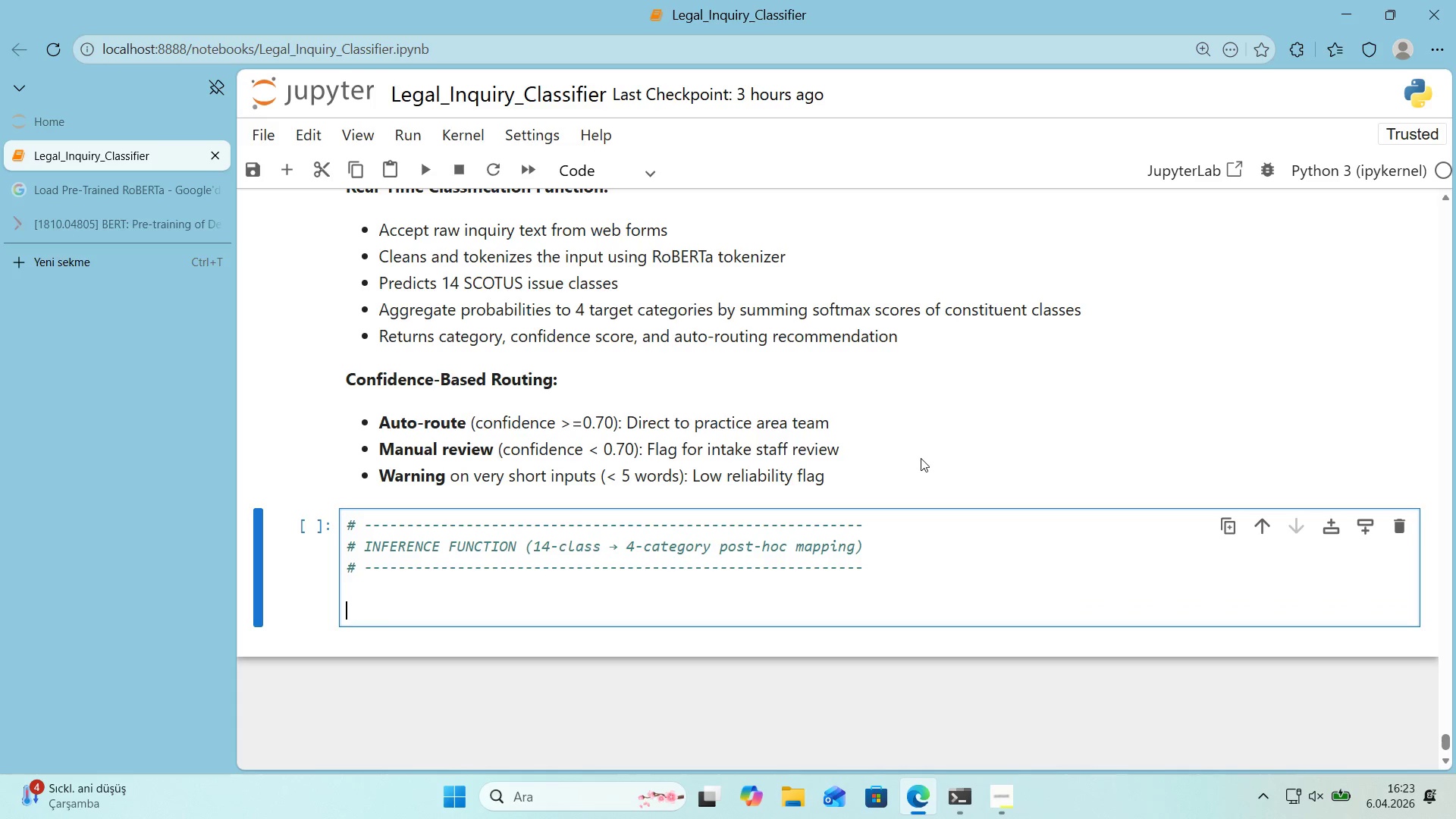 
type(def class'f'c)
key(Backspace)
type(y_legal)
 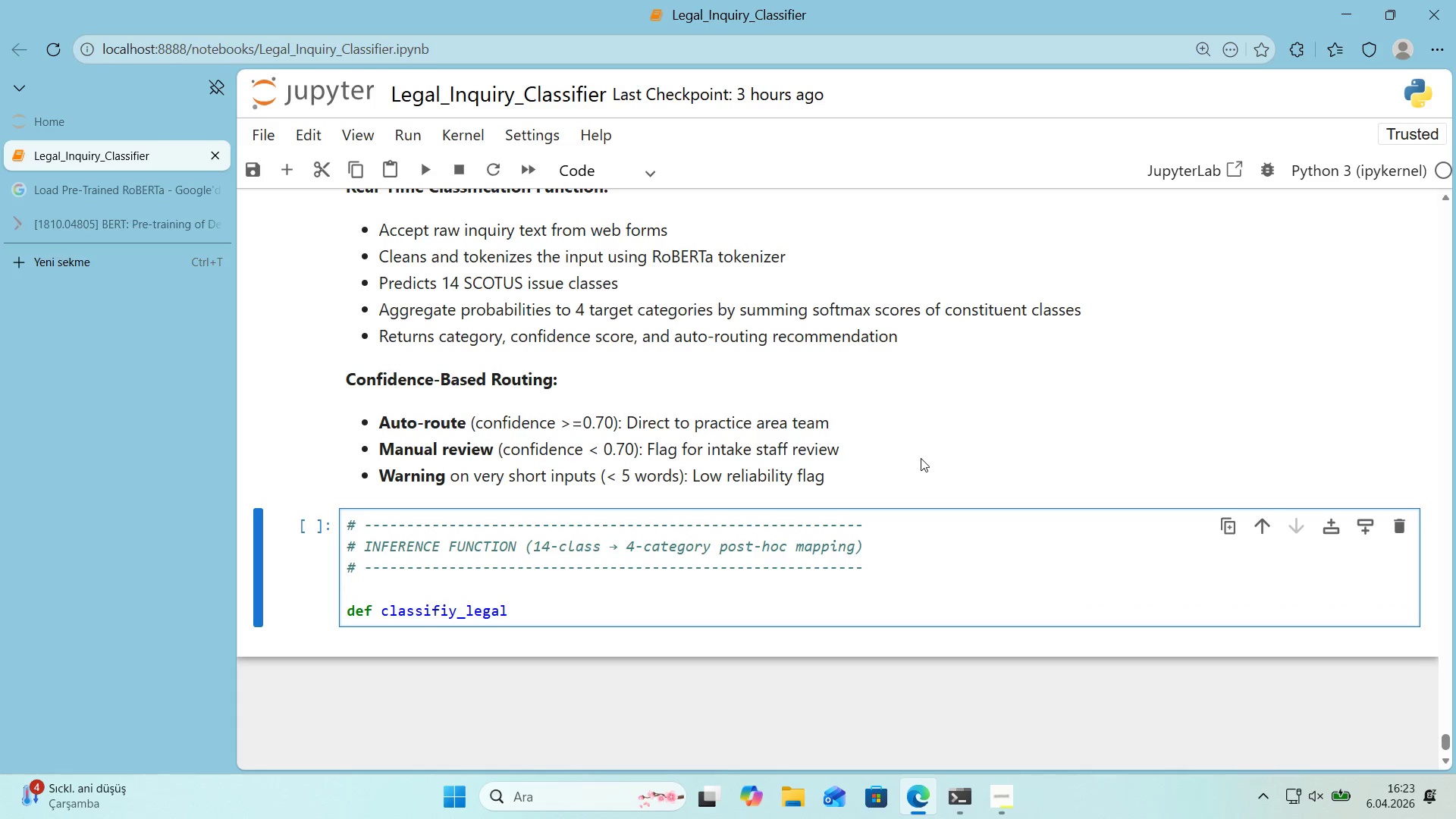 
key(ArrowLeft)
 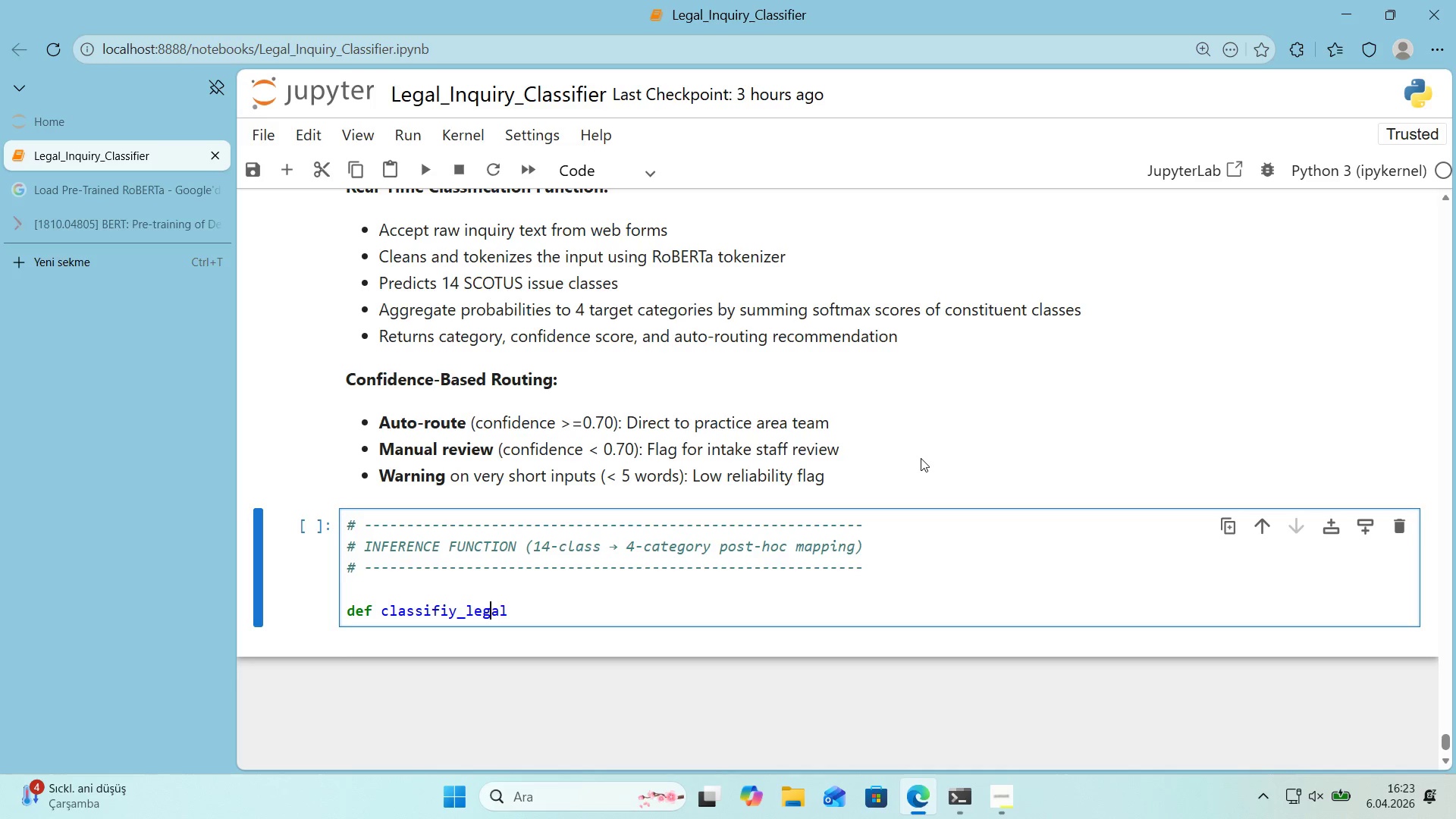 
key(ArrowLeft)
 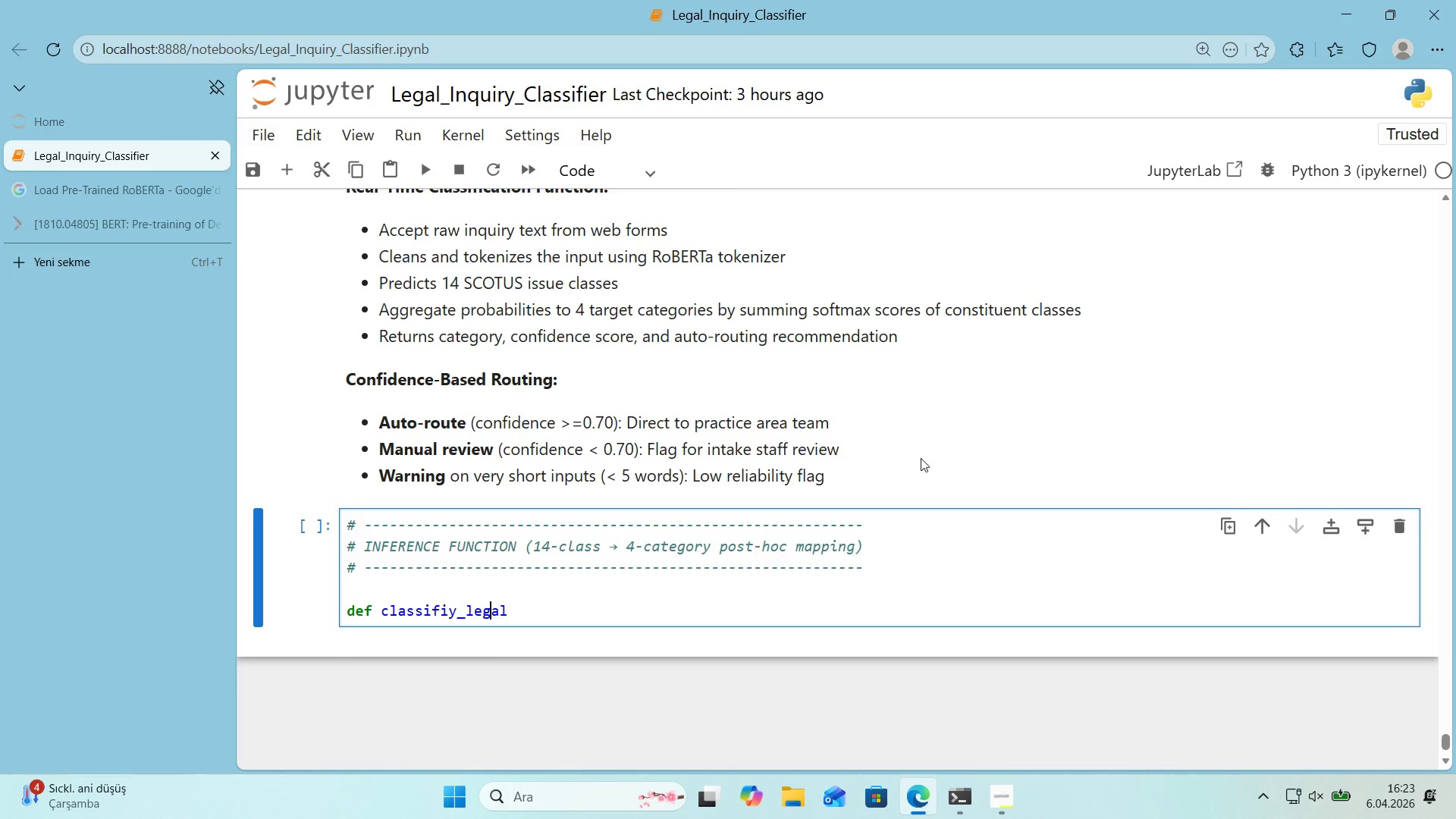 
key(ArrowLeft)
 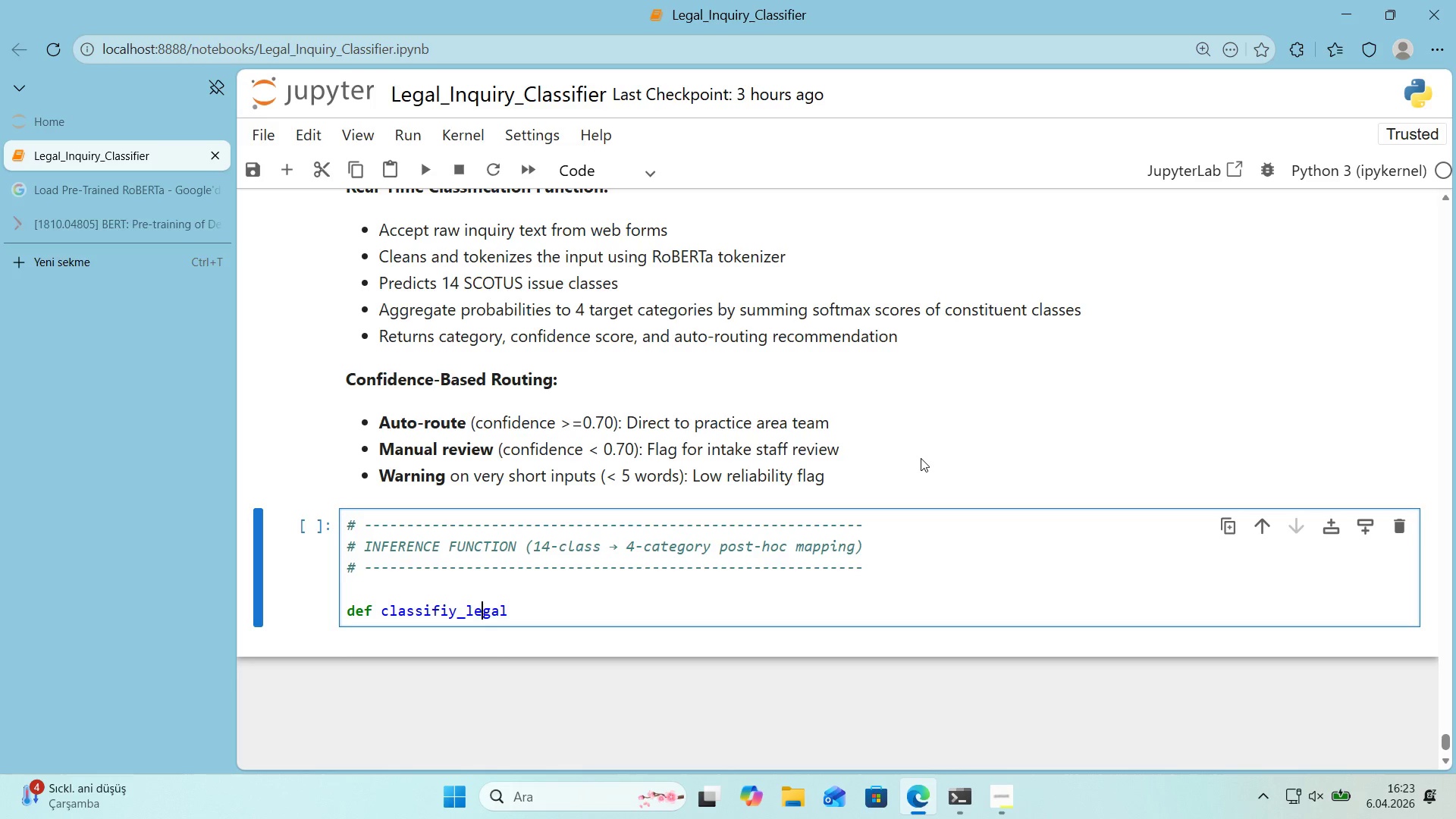 
key(ArrowLeft)
 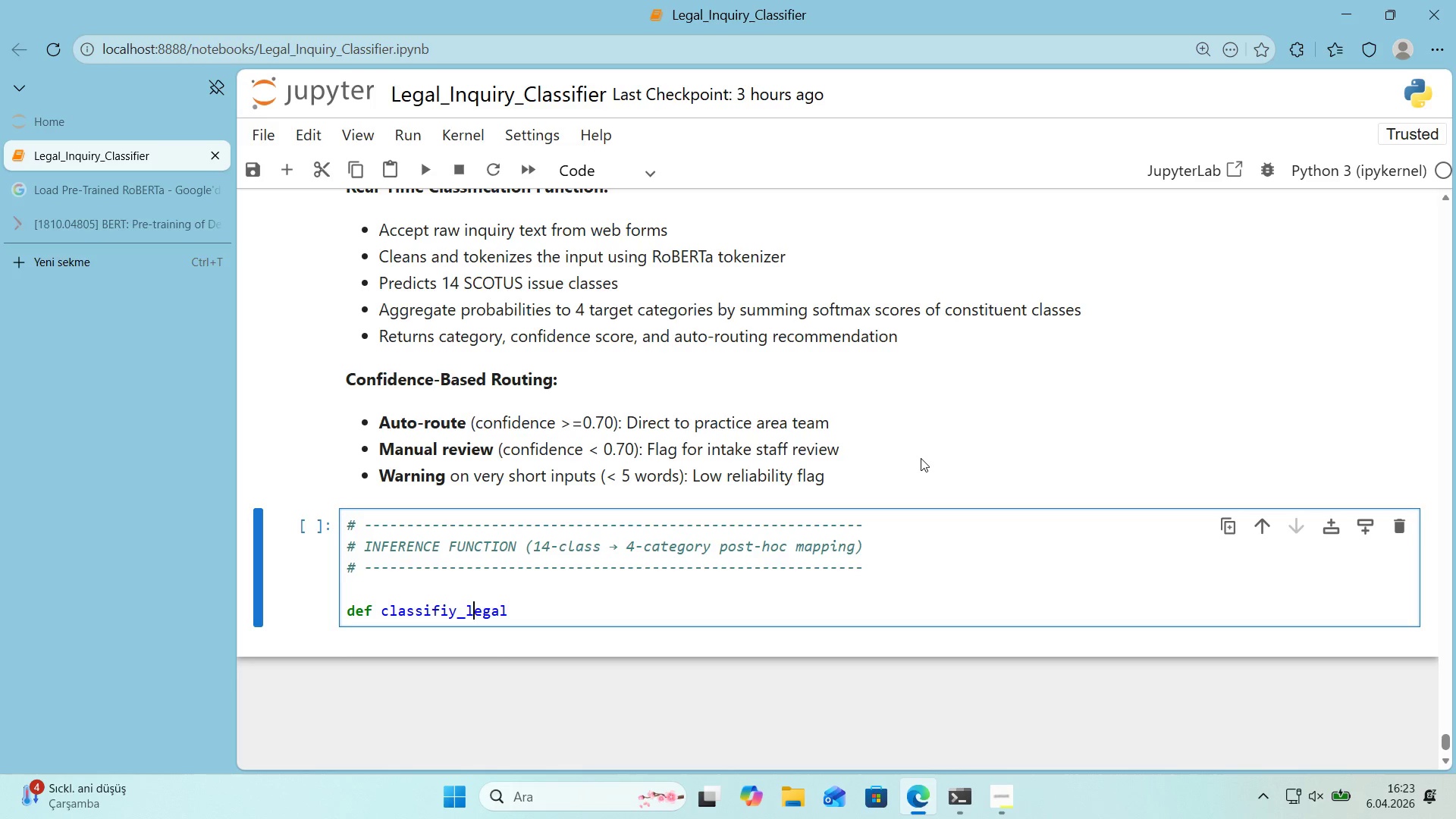 
key(ArrowLeft)
 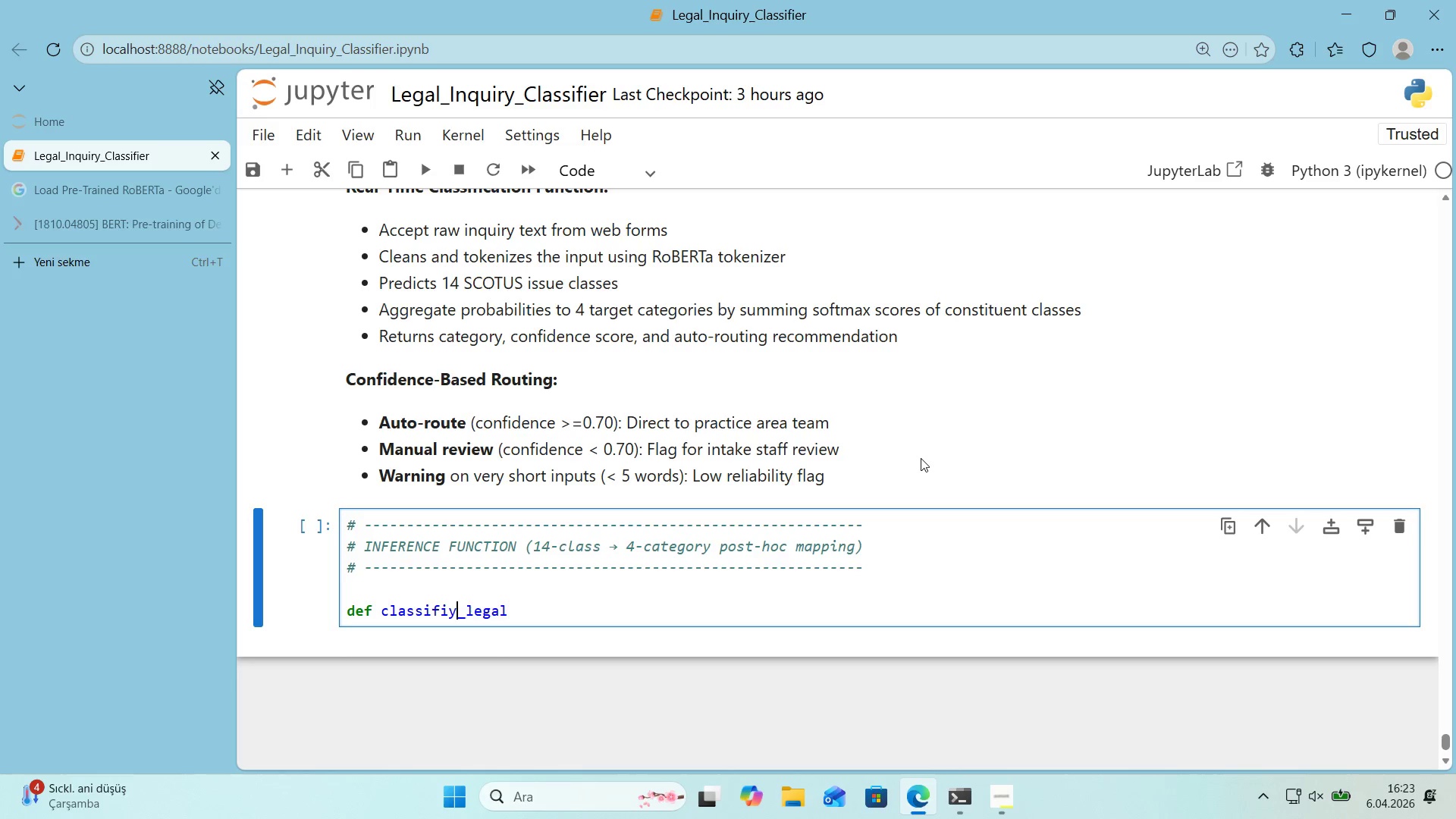 
key(ArrowLeft)
 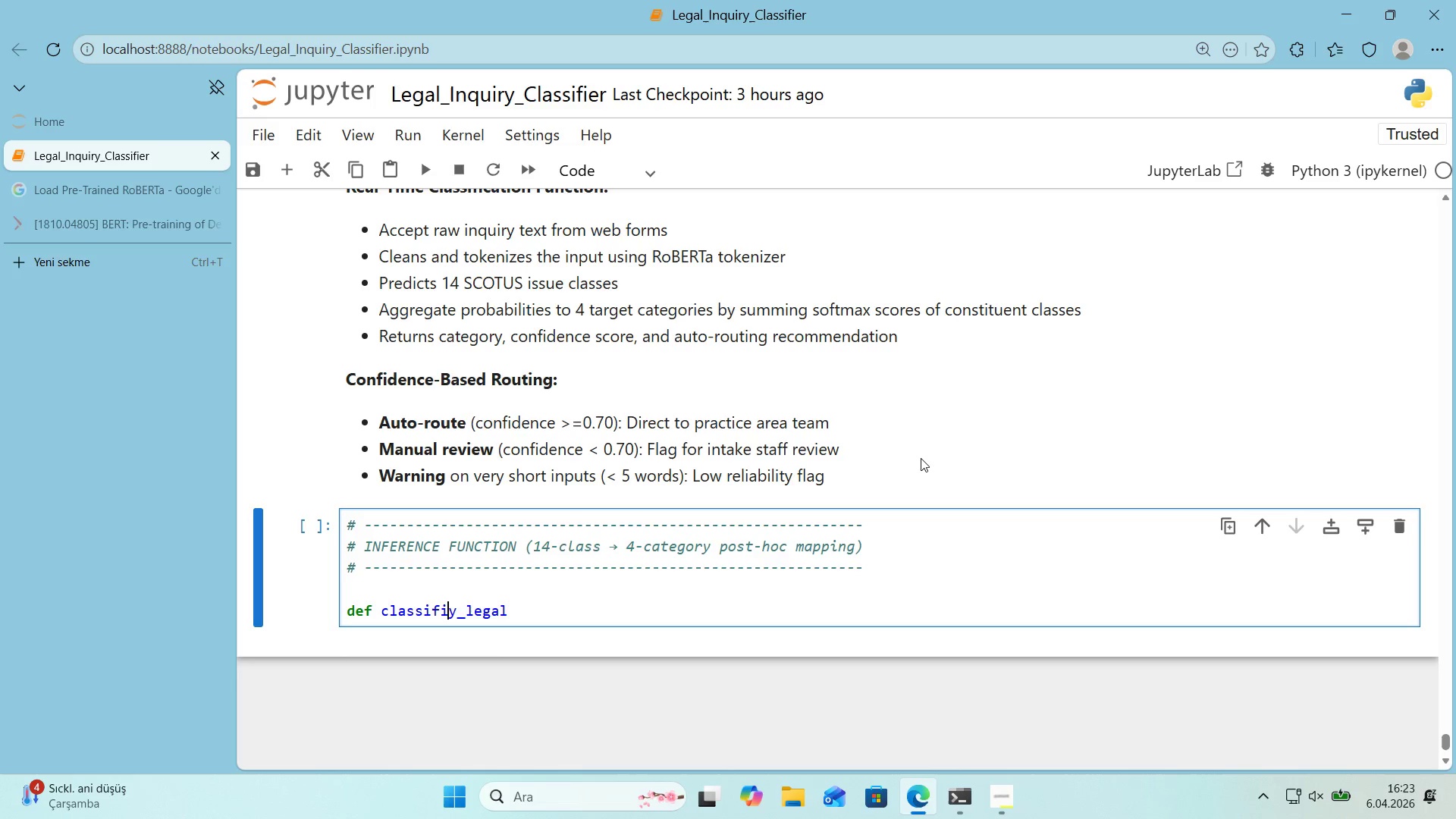 
key(ArrowLeft)
 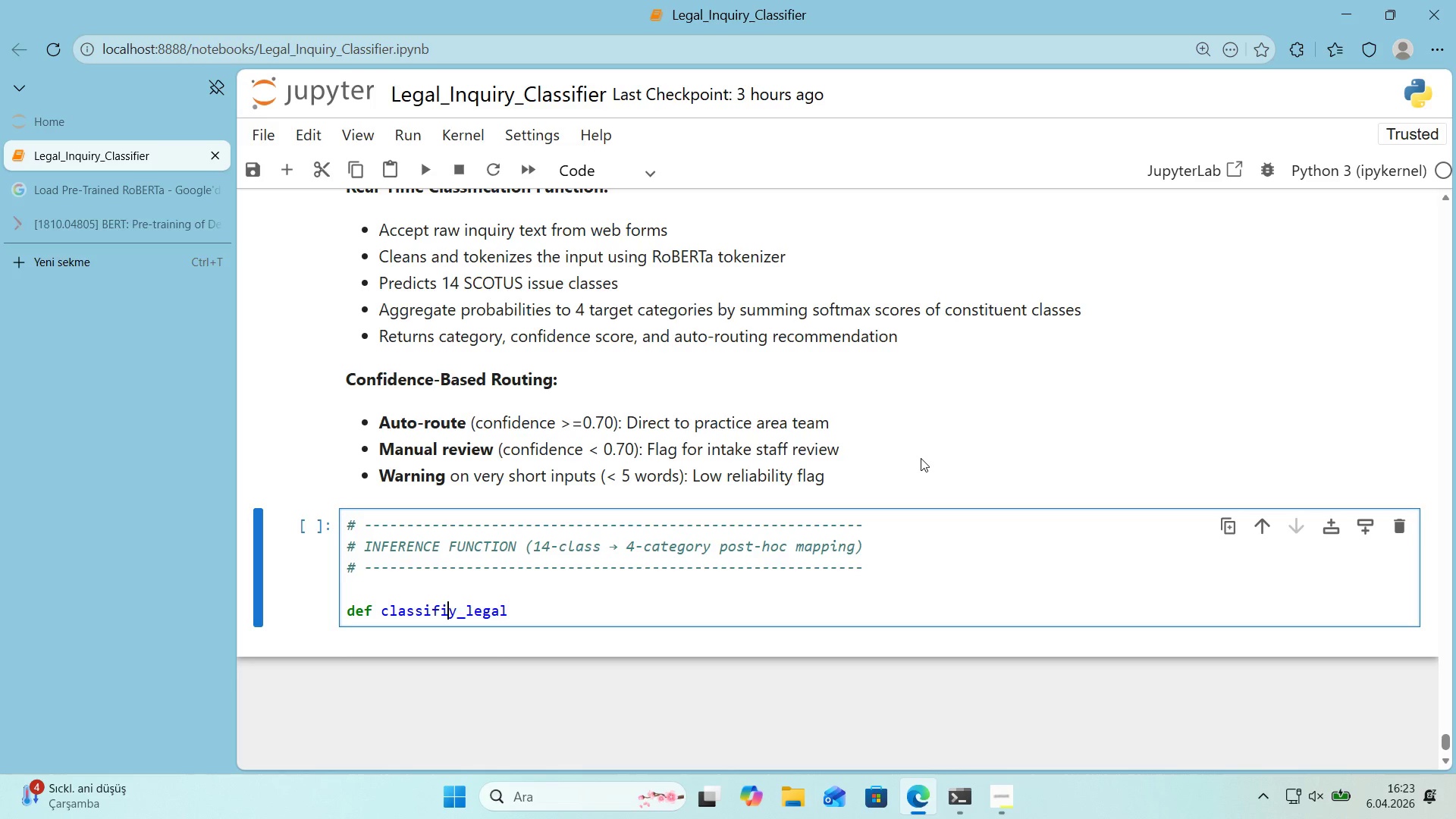 
key(Backspace)
 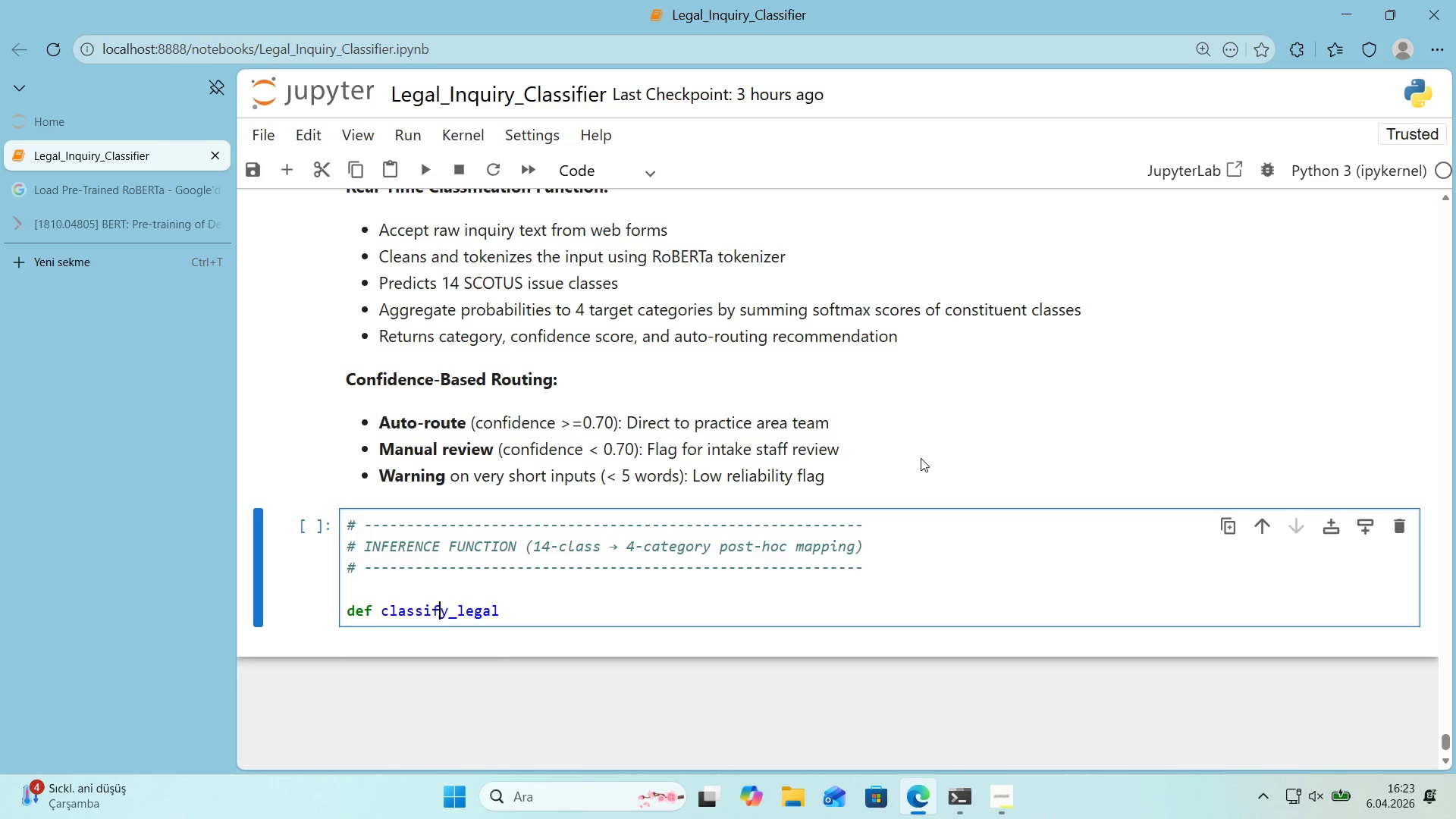 
key(ArrowRight)
 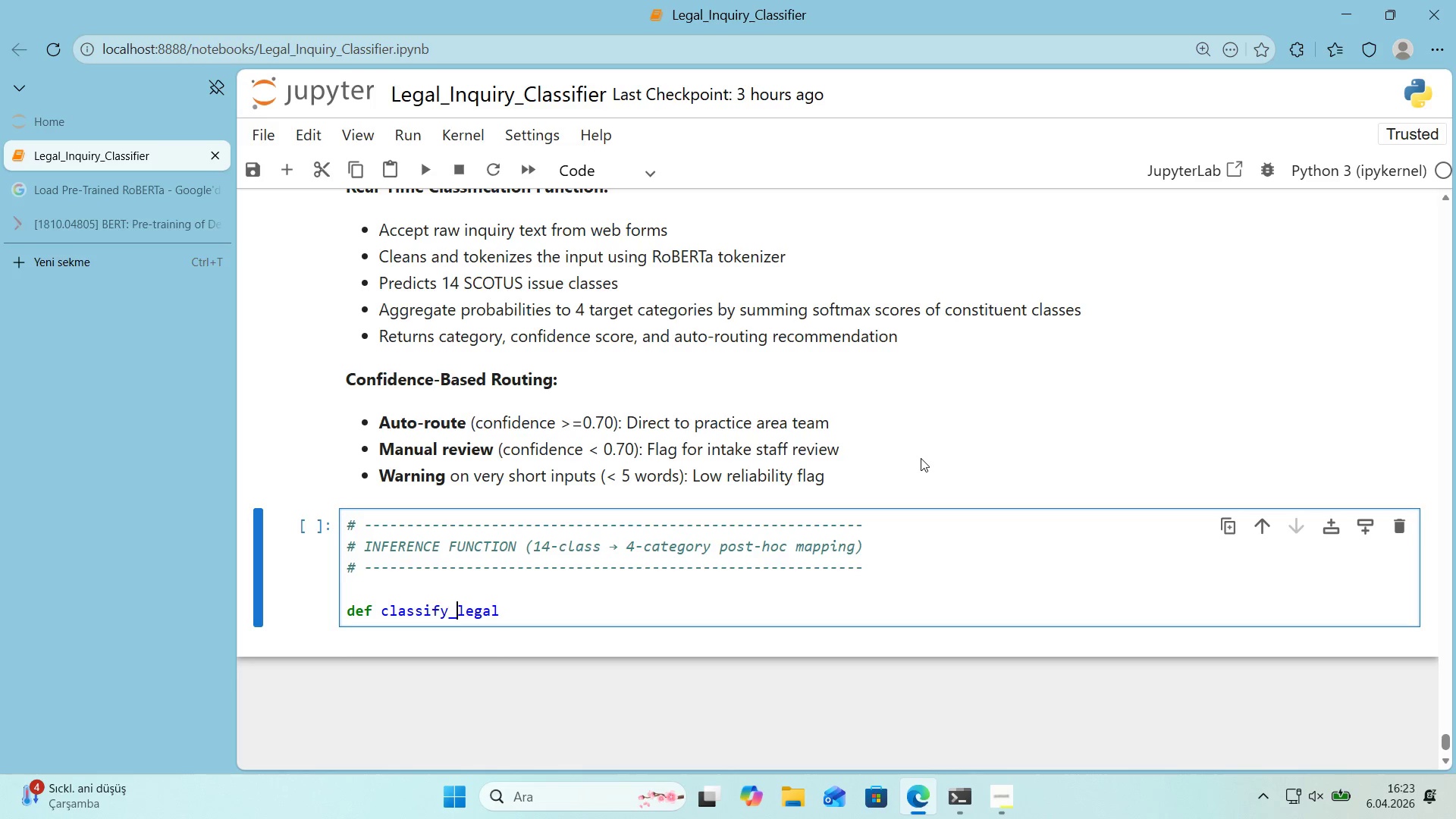 
key(ArrowRight)
 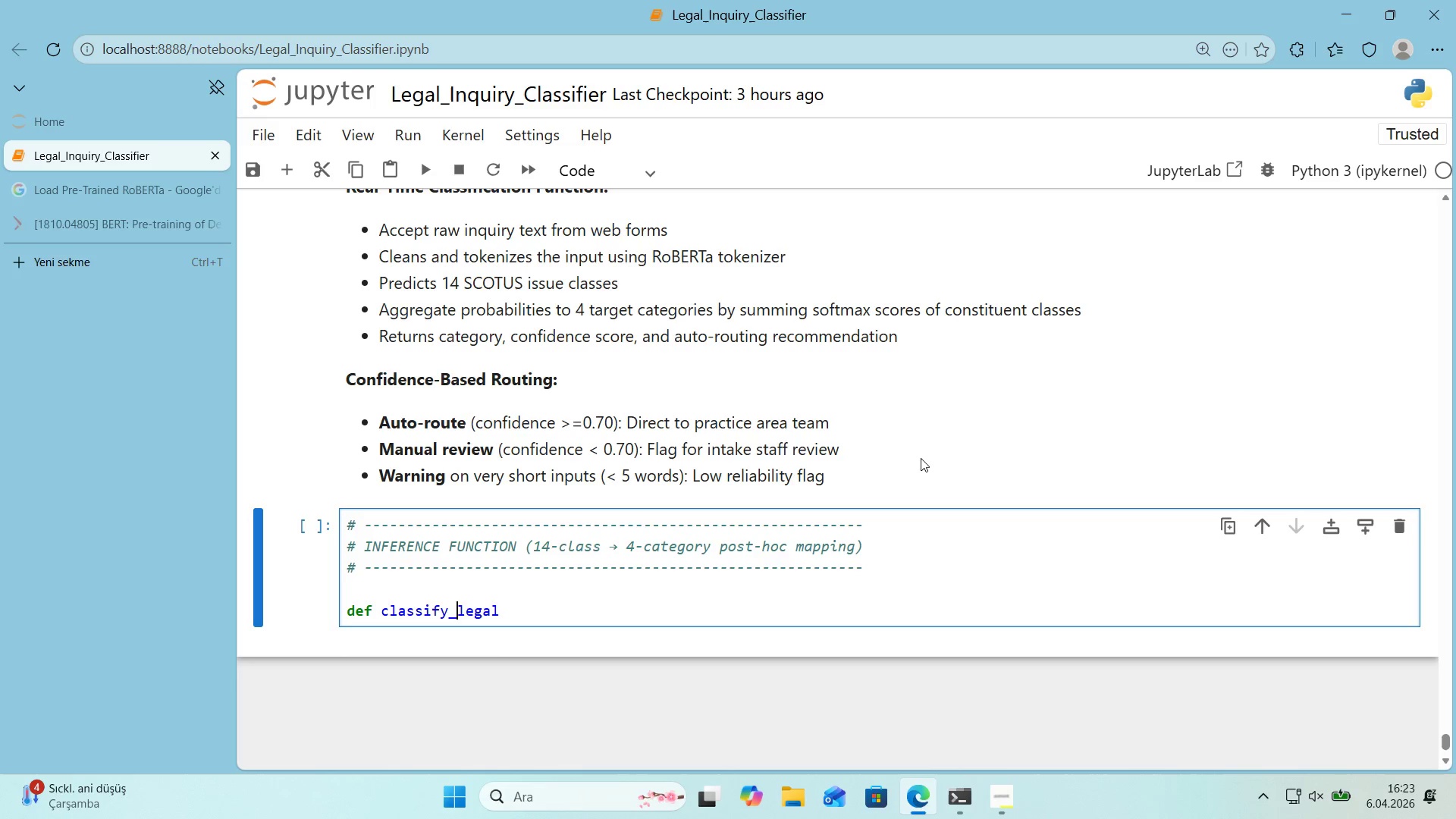 
key(ArrowRight)
 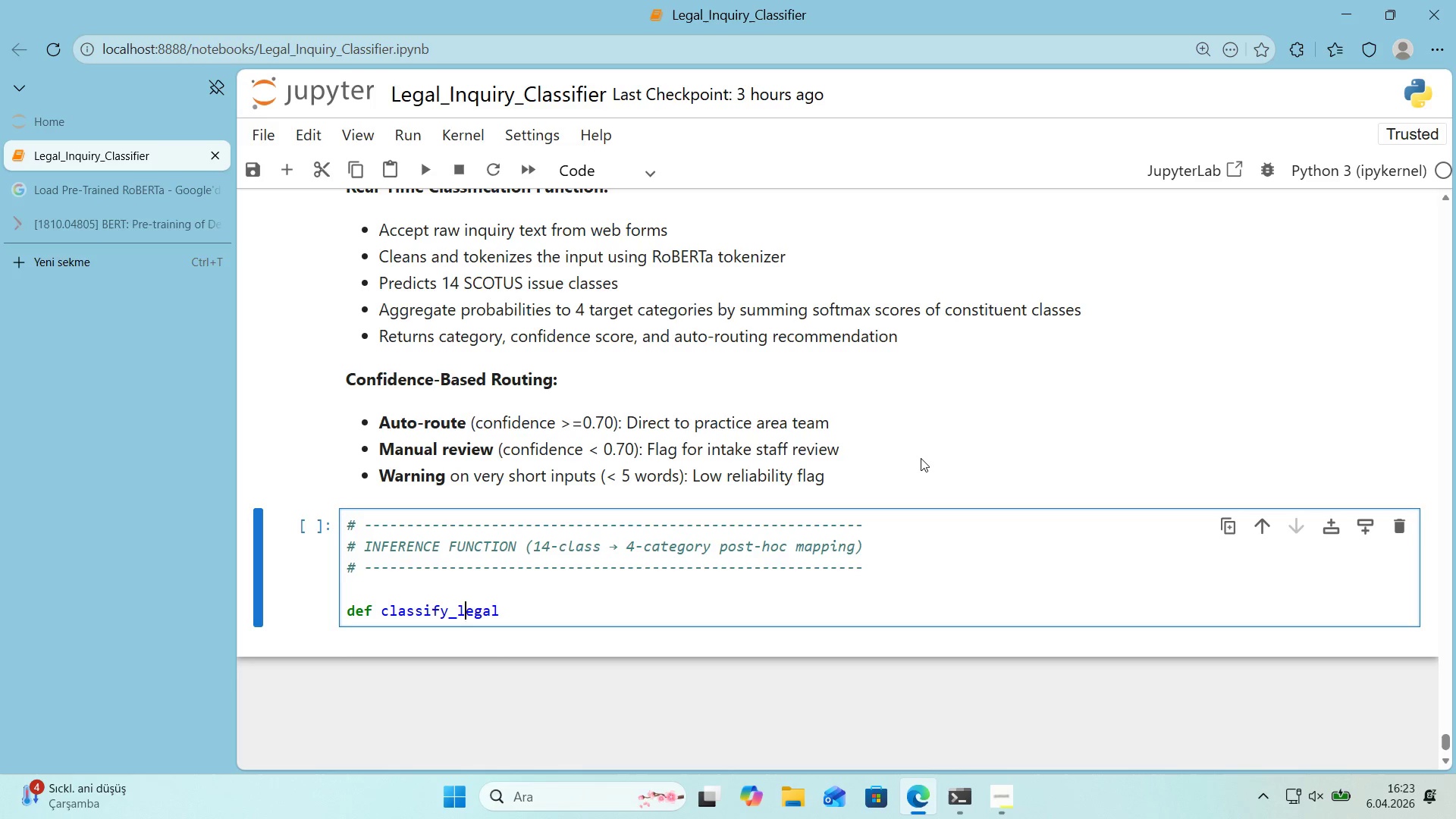 
key(ArrowRight)
 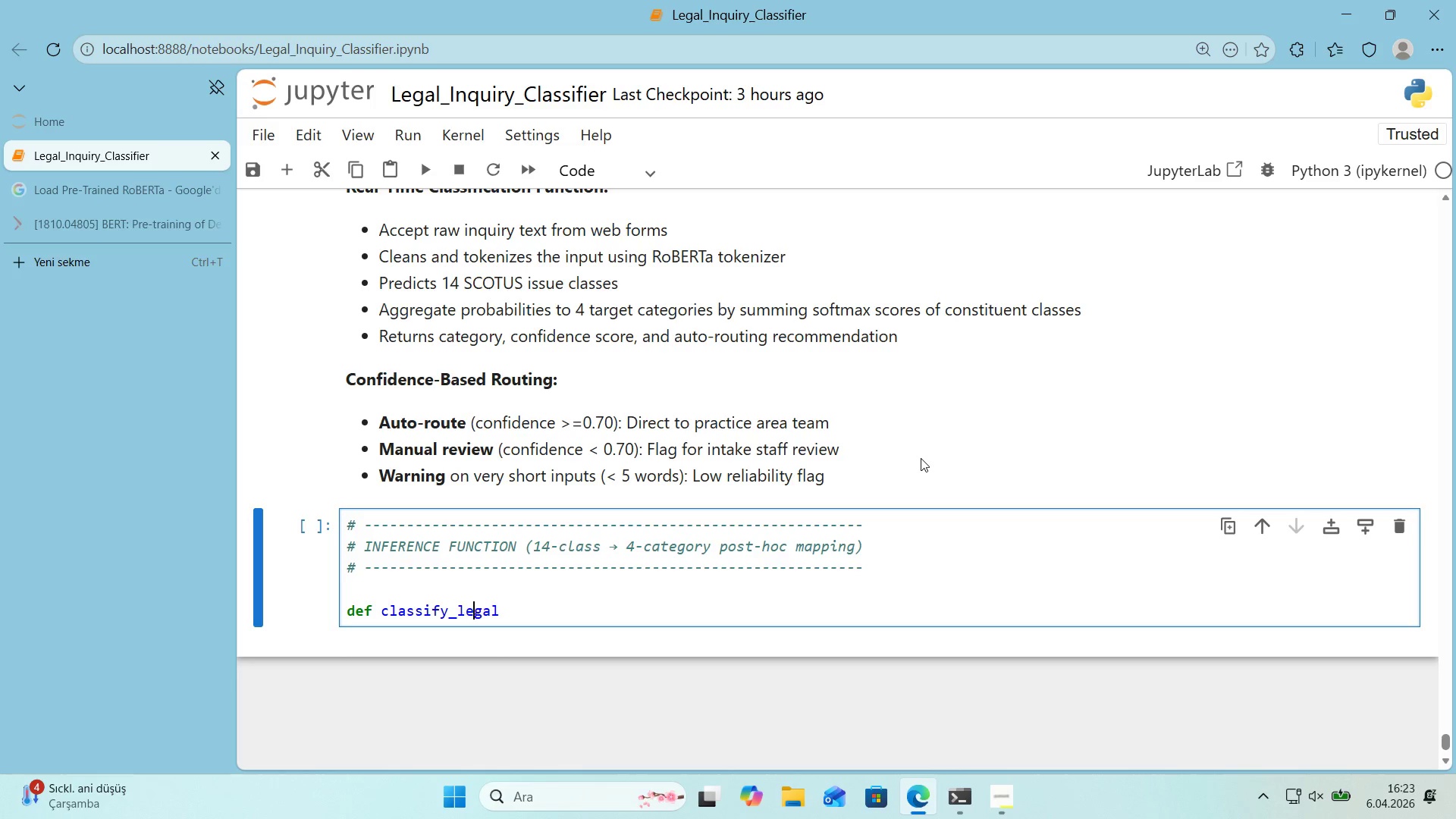 
key(ArrowRight)
 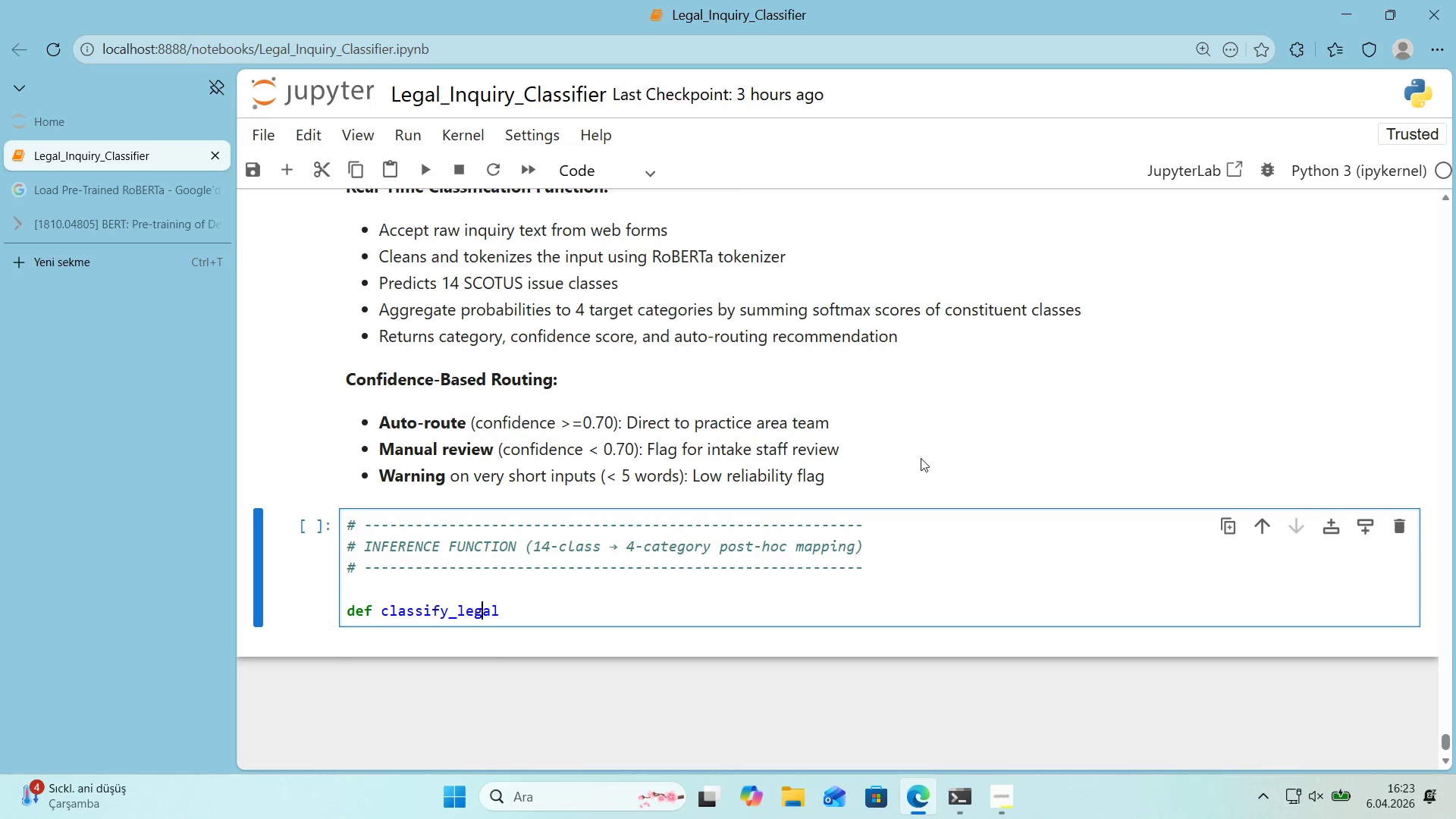 
key(ArrowRight)
 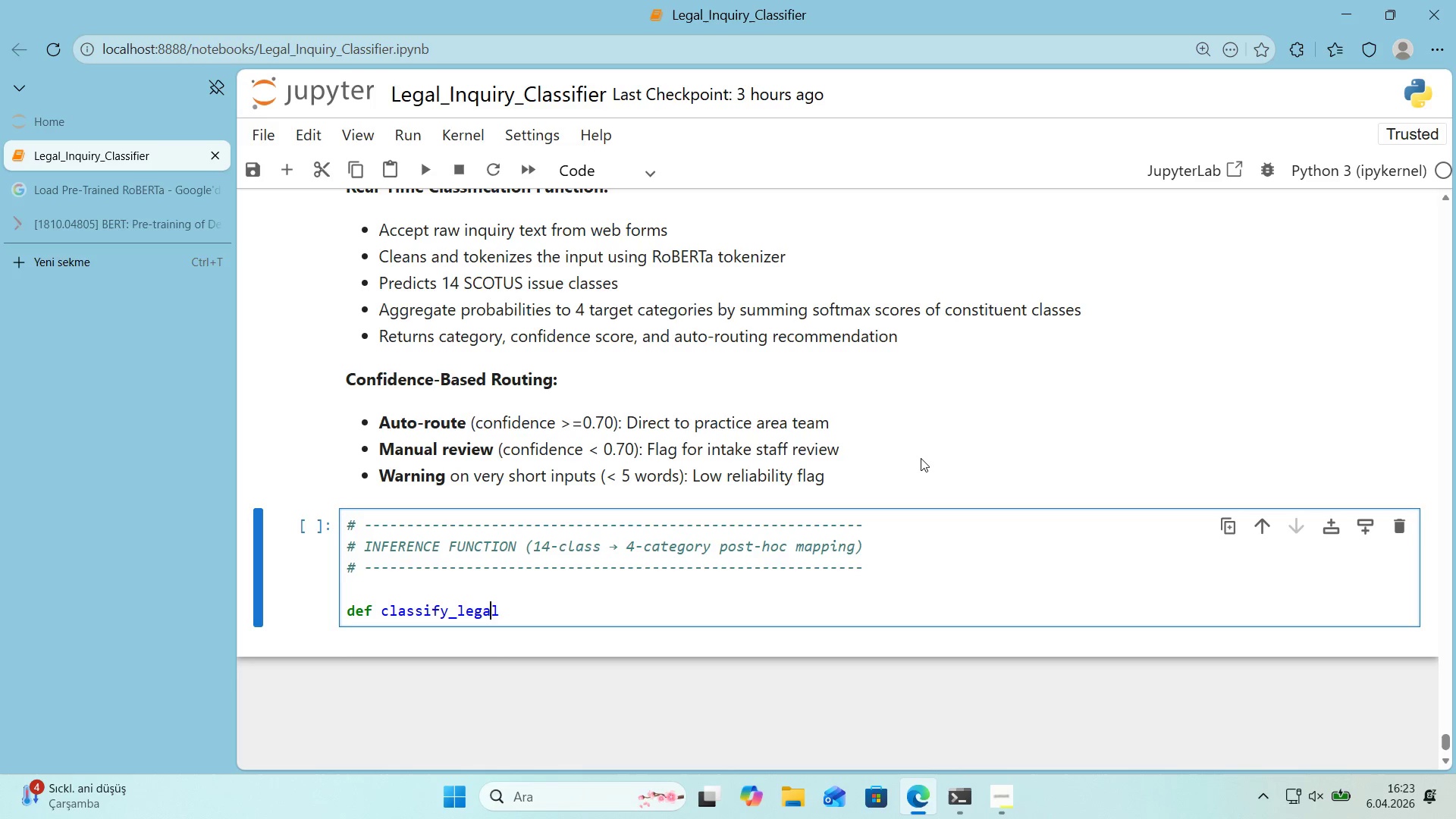 
key(ArrowRight)
 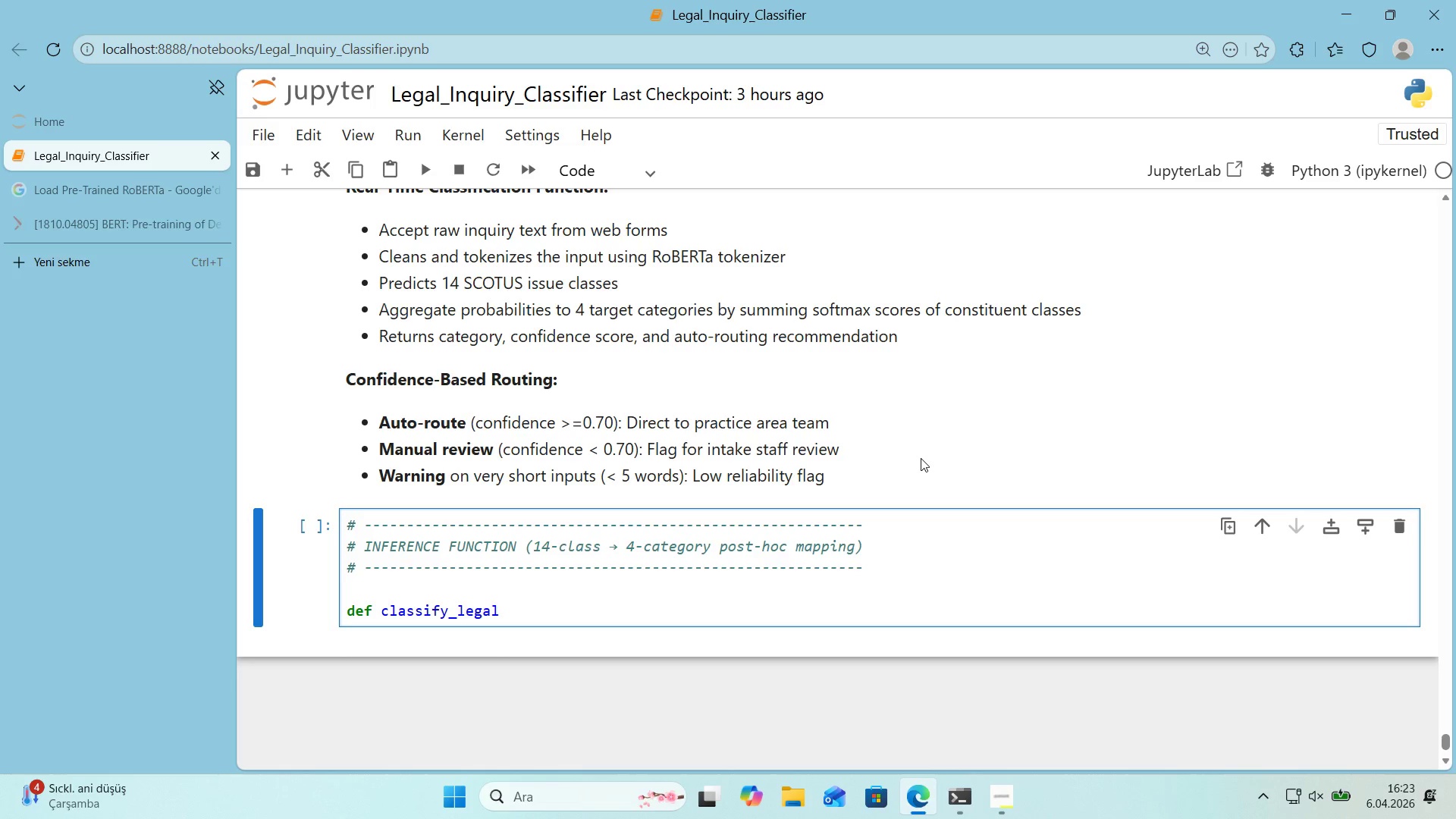 
type(_'nqu'ry*()
 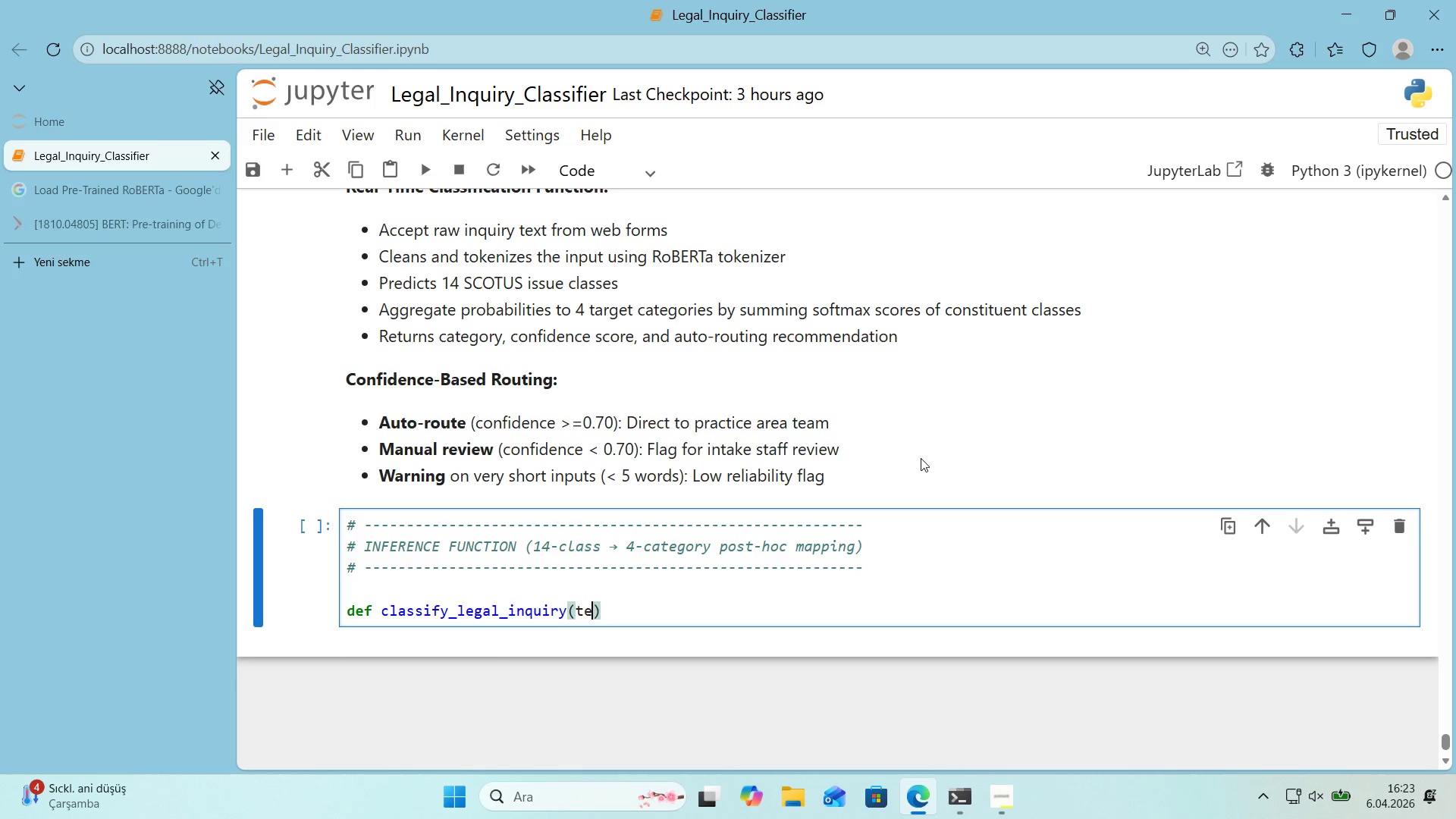 
 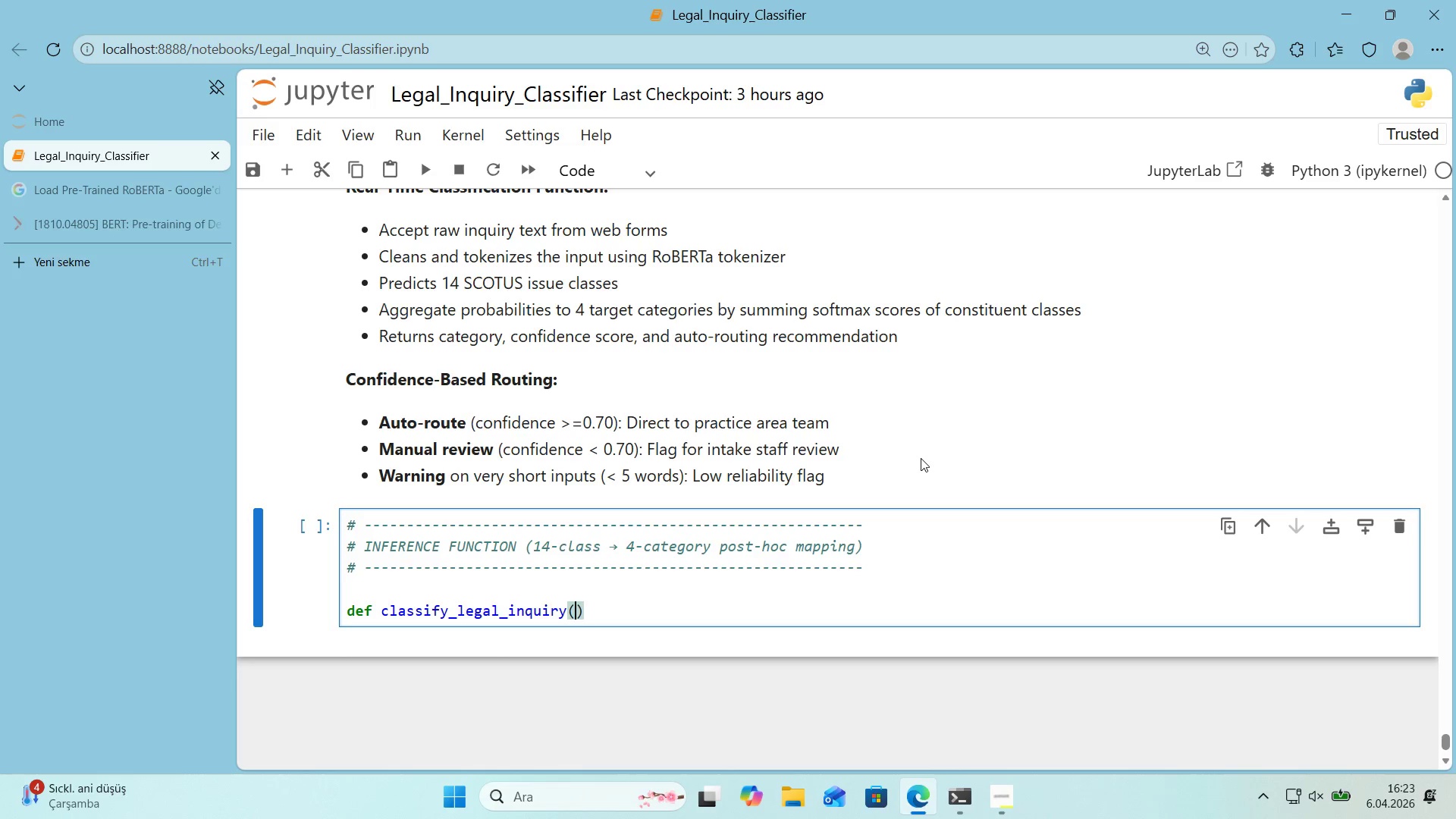 
key(ArrowLeft)
 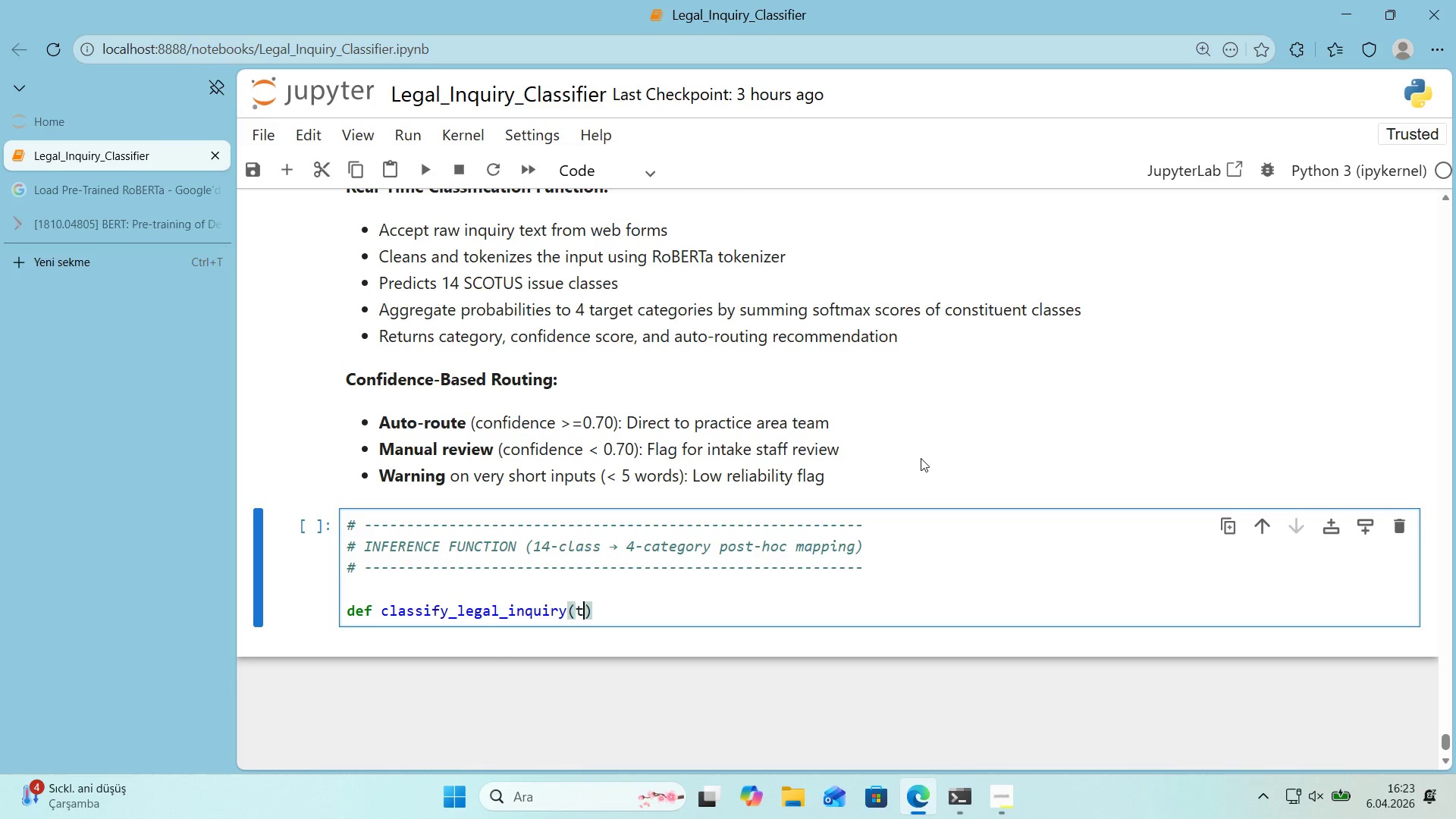 
type(text, mode))
key(Backspace)
type(l)model, )
 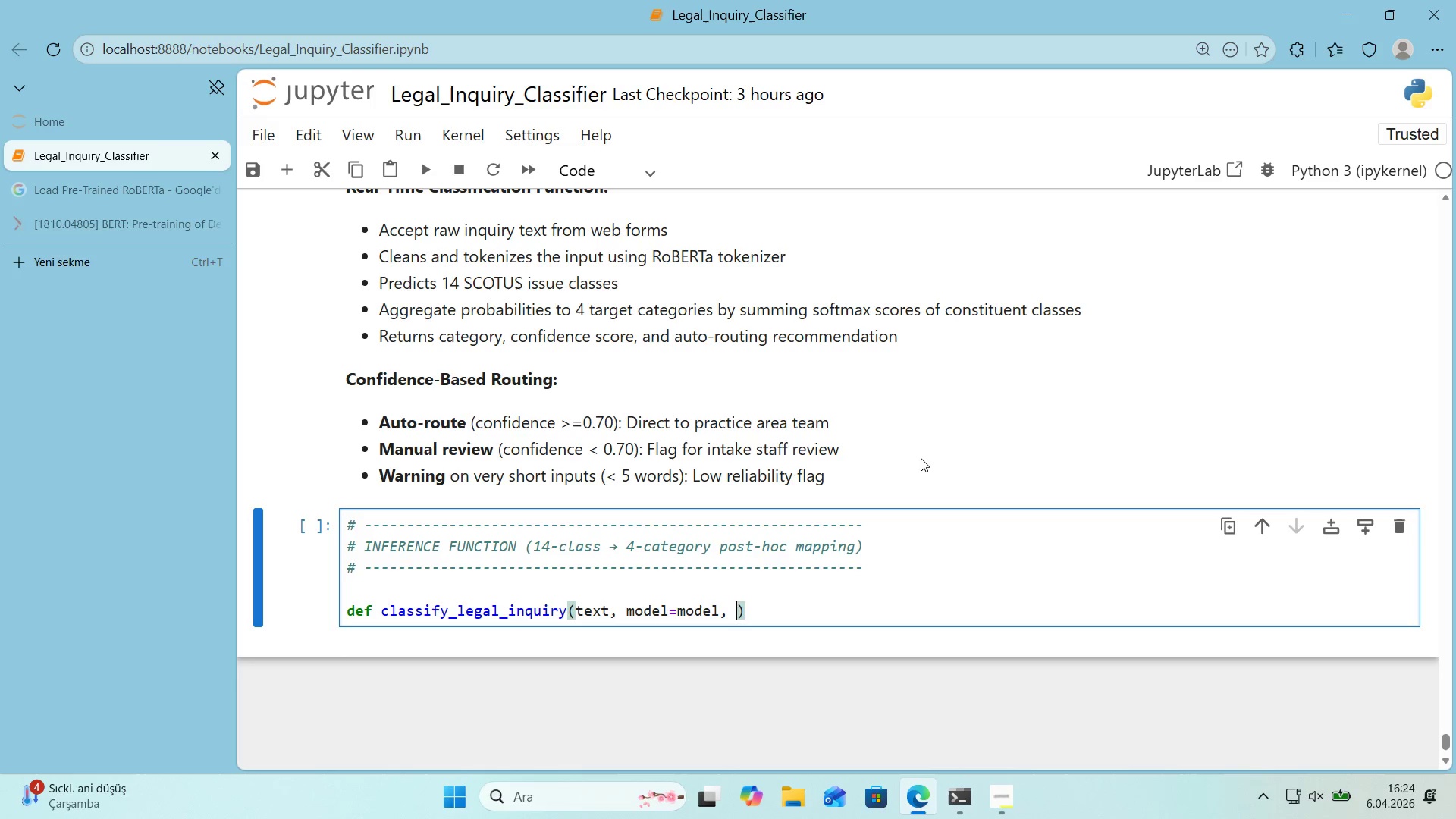 
wait(18.51)
 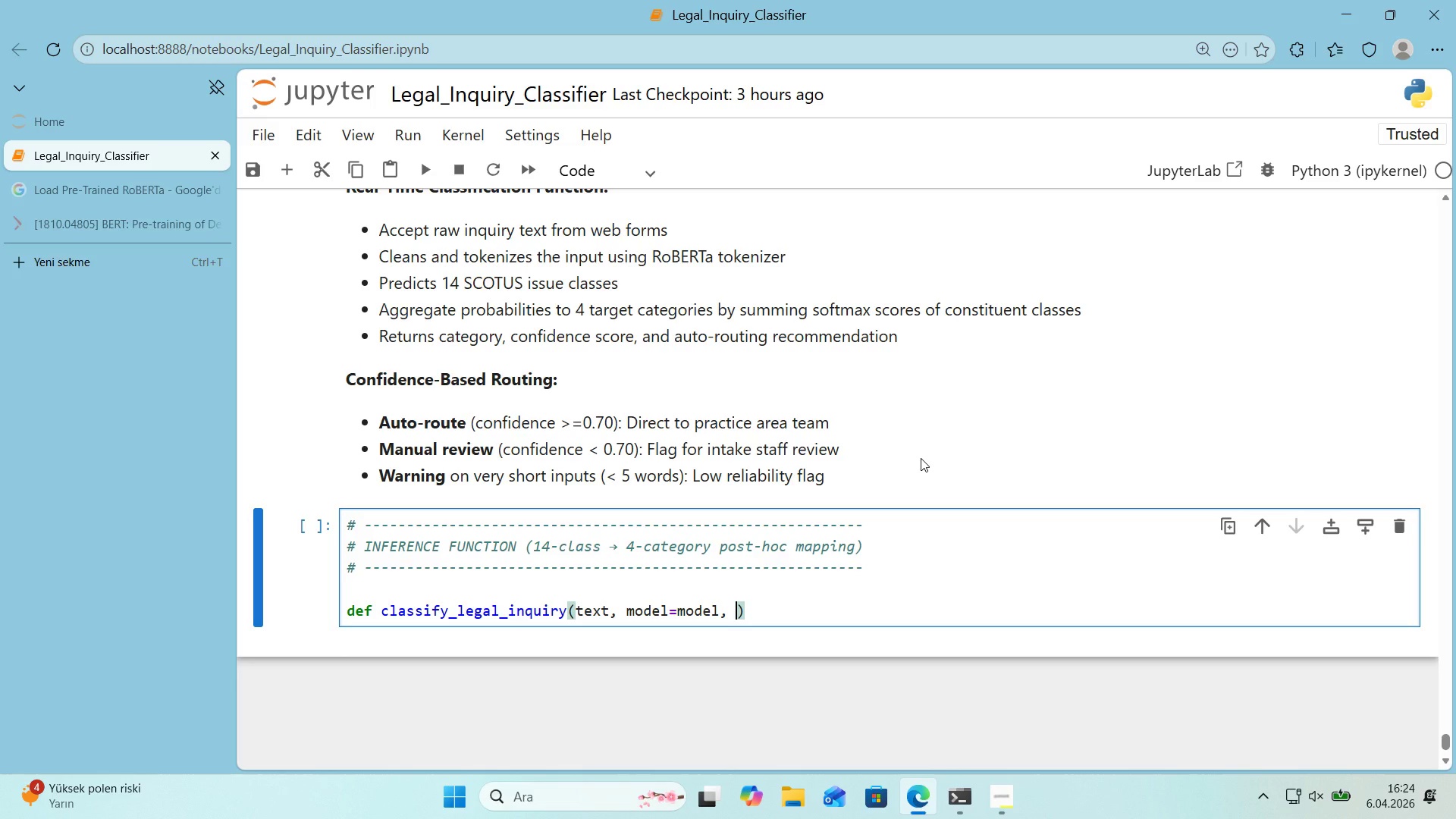 
type(token'zer_)
key(Backspace)
type()token'zer, conf'dence_tj)
key(Backspace)
type(hreshold)0.70)
 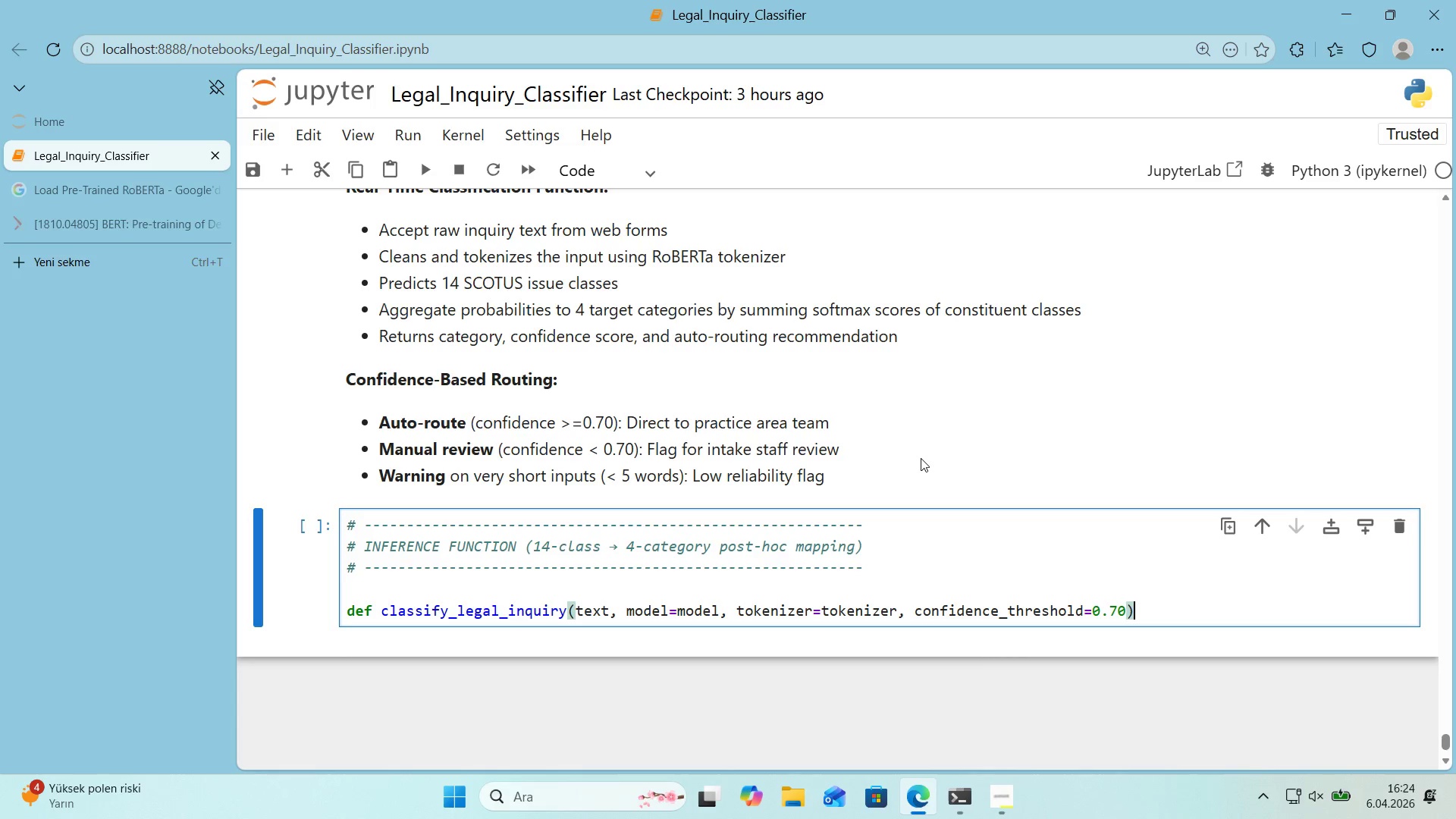 
 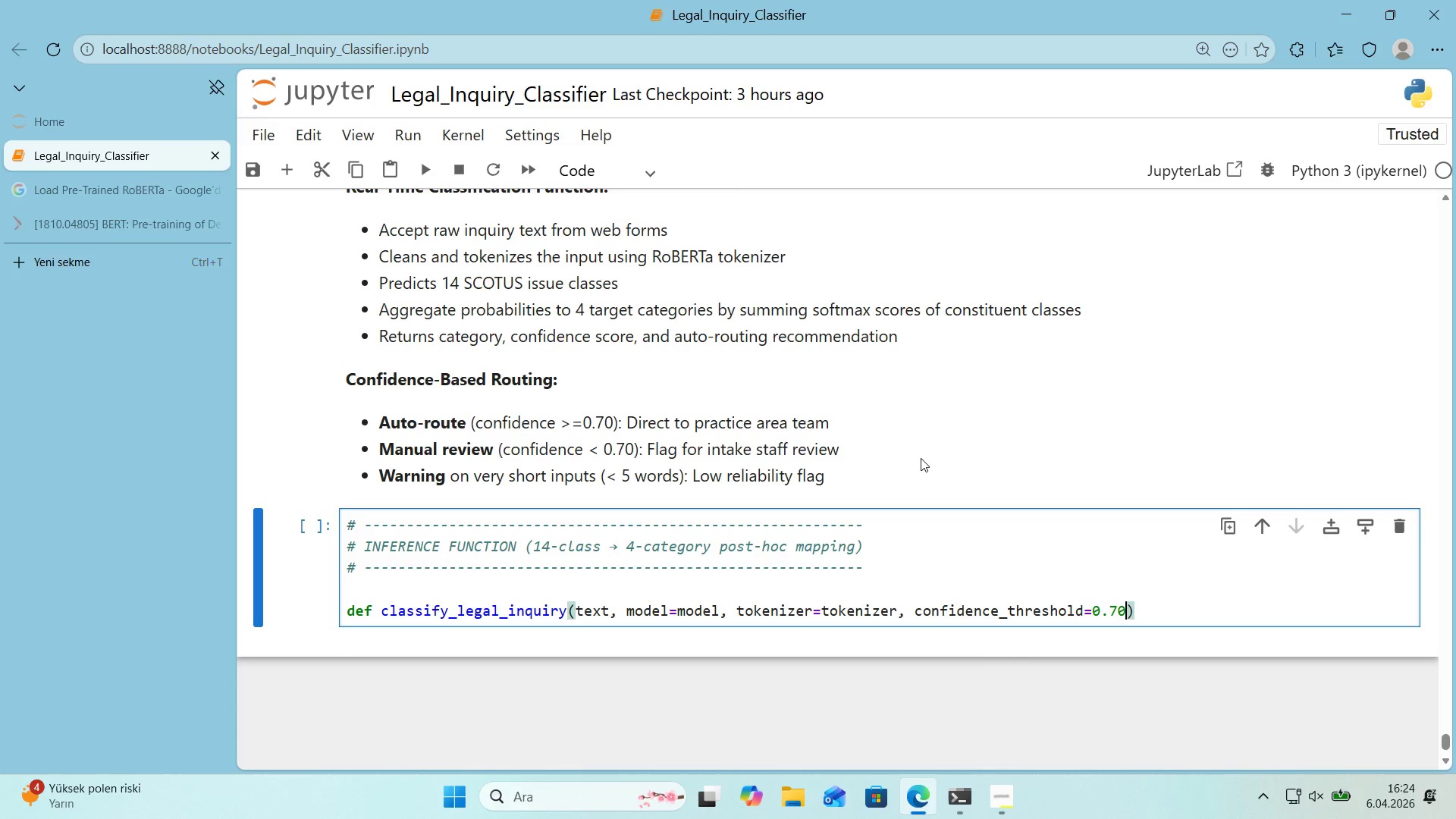 
key(ArrowRight)
 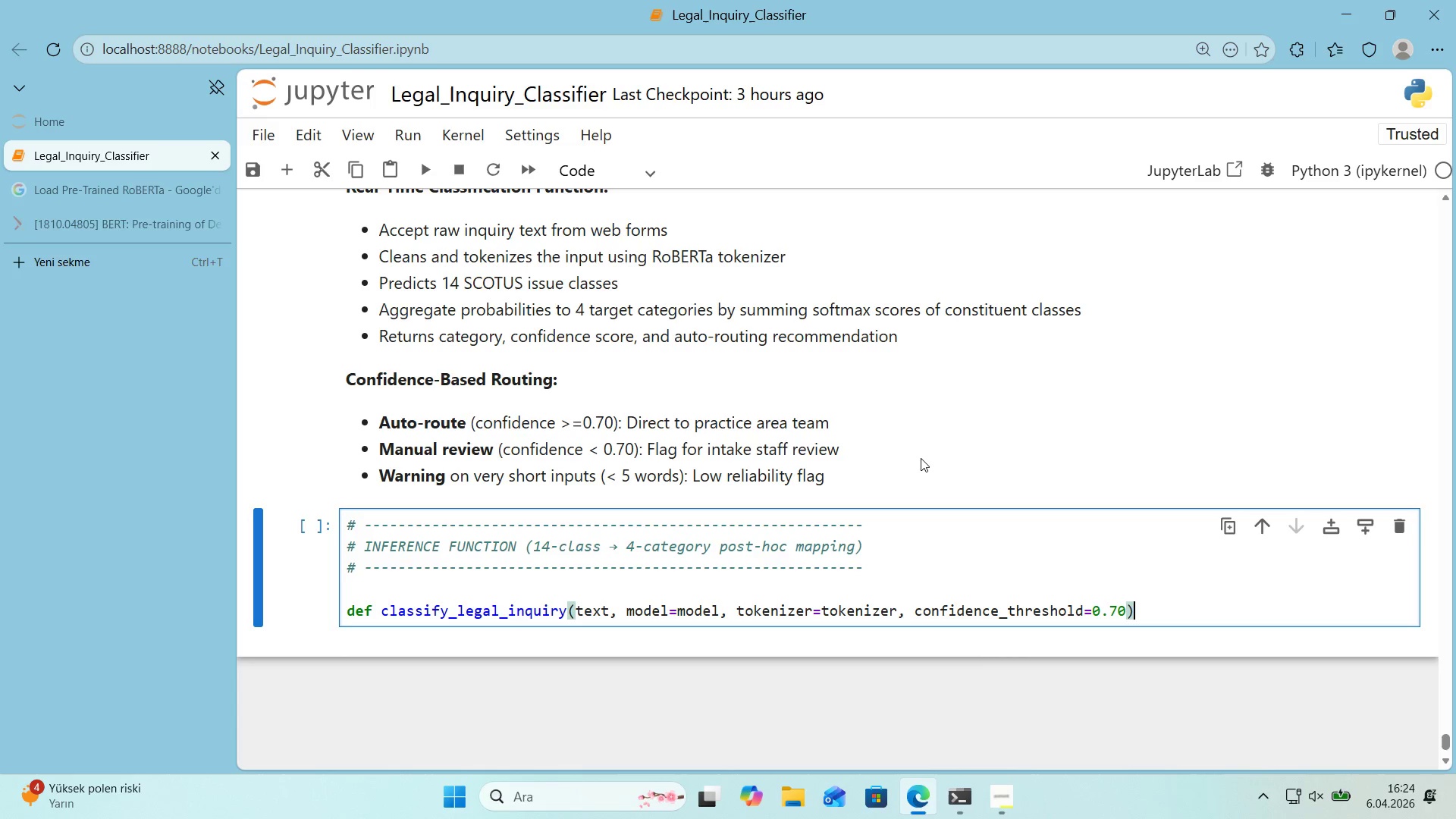 
key(Shift+ShiftRight)
 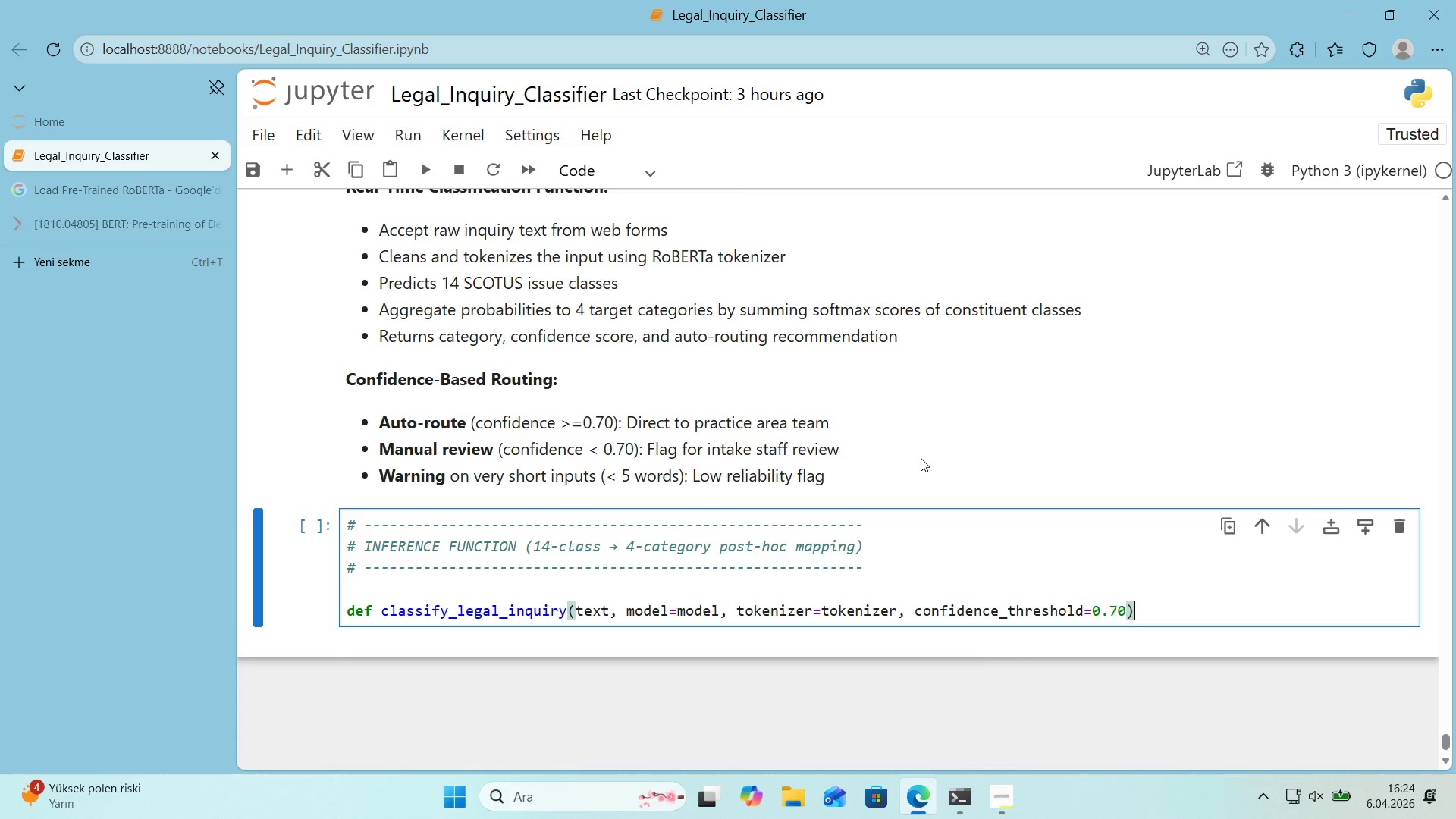 
key(Shift+Period)
 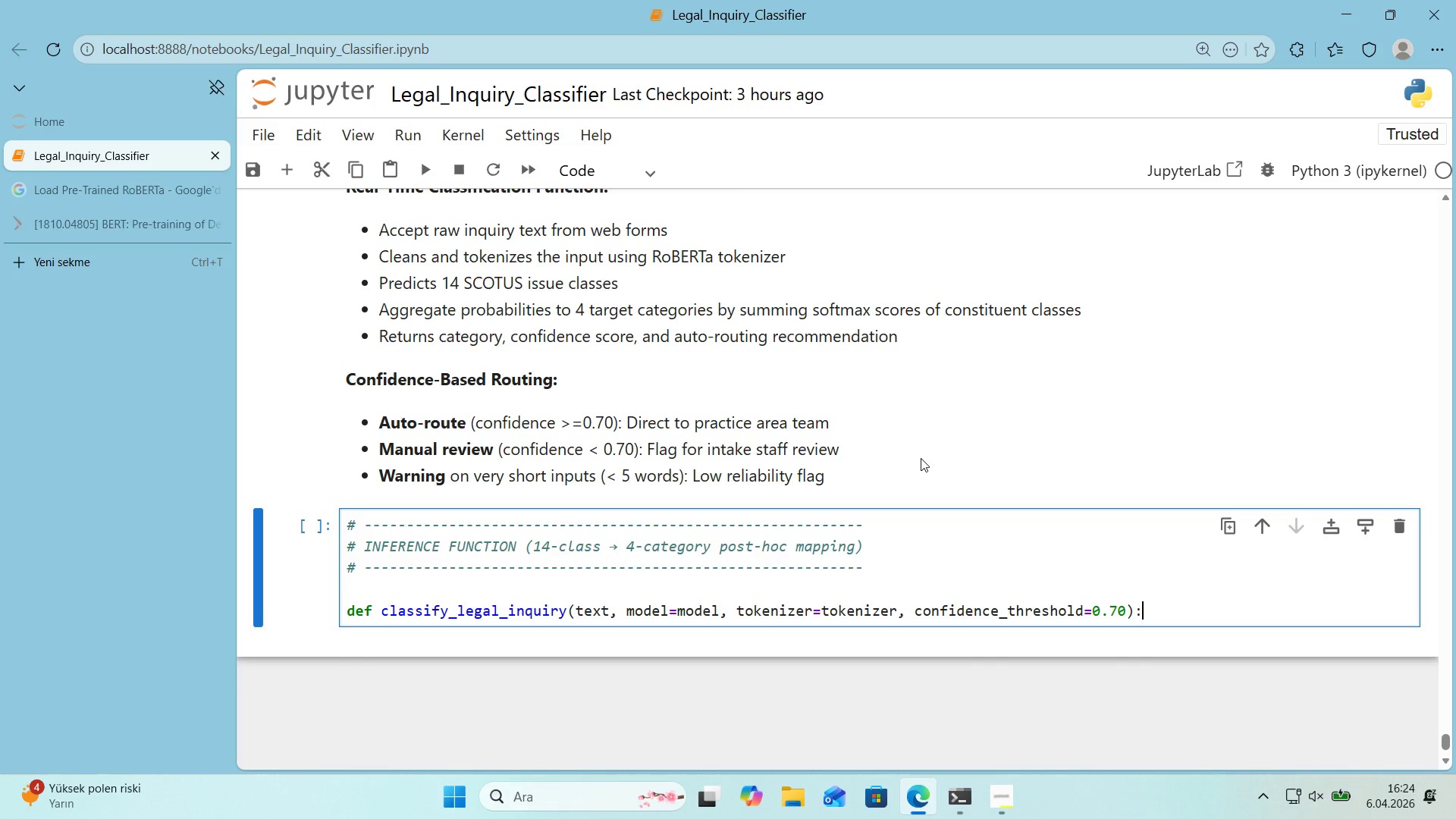 
key(Enter)
 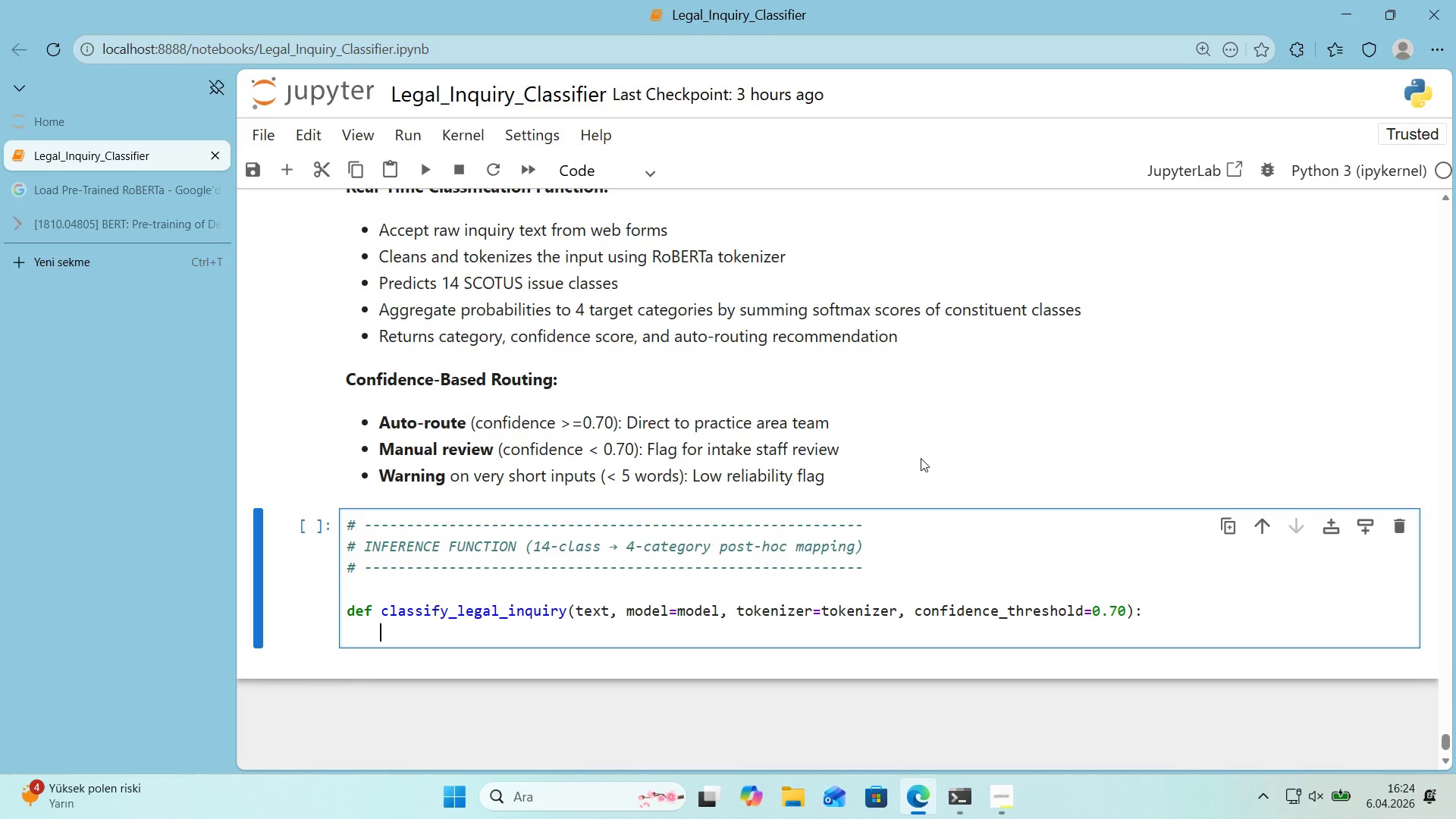 
wait(6.88)
 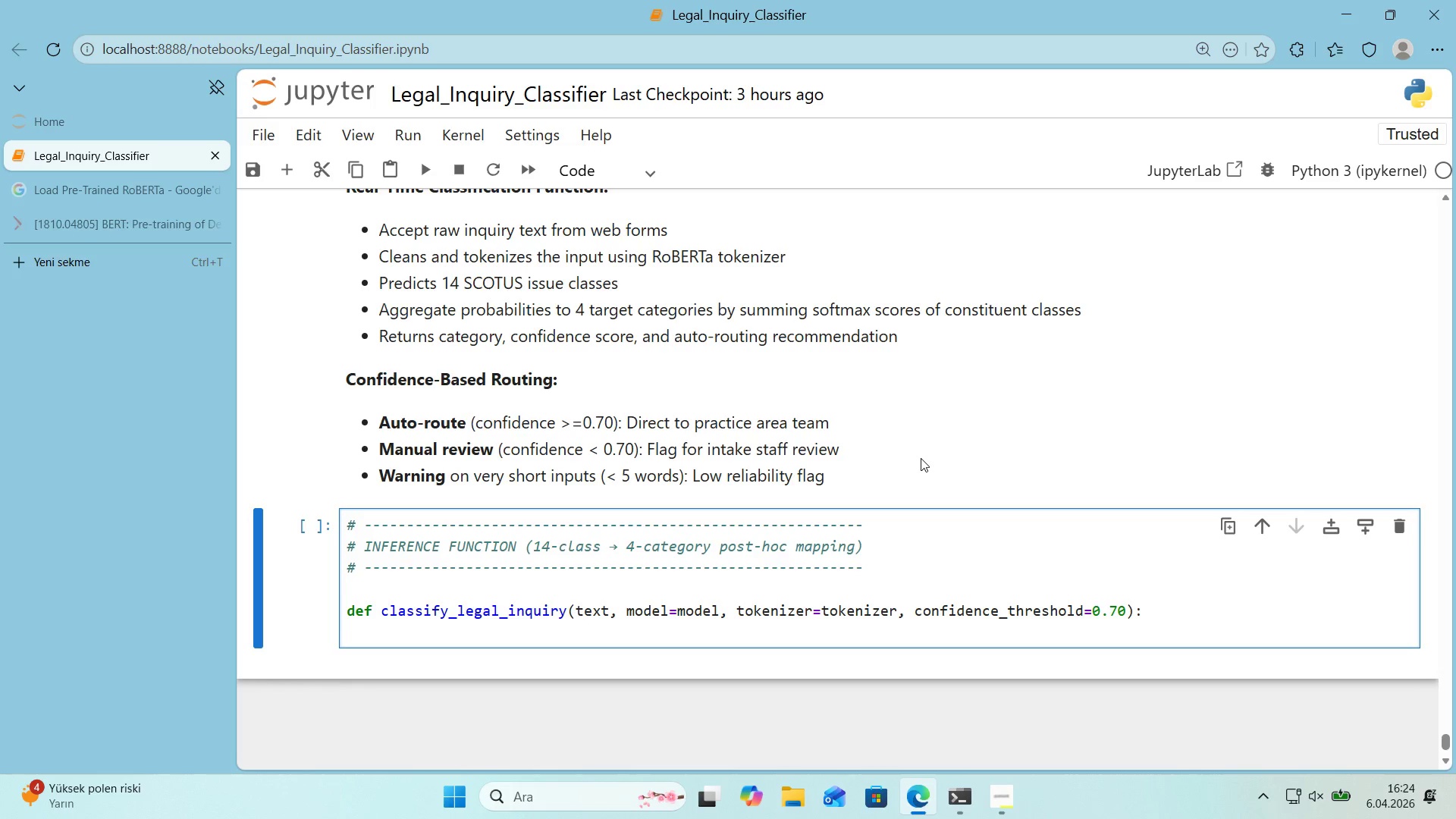 
key(Backquote)
 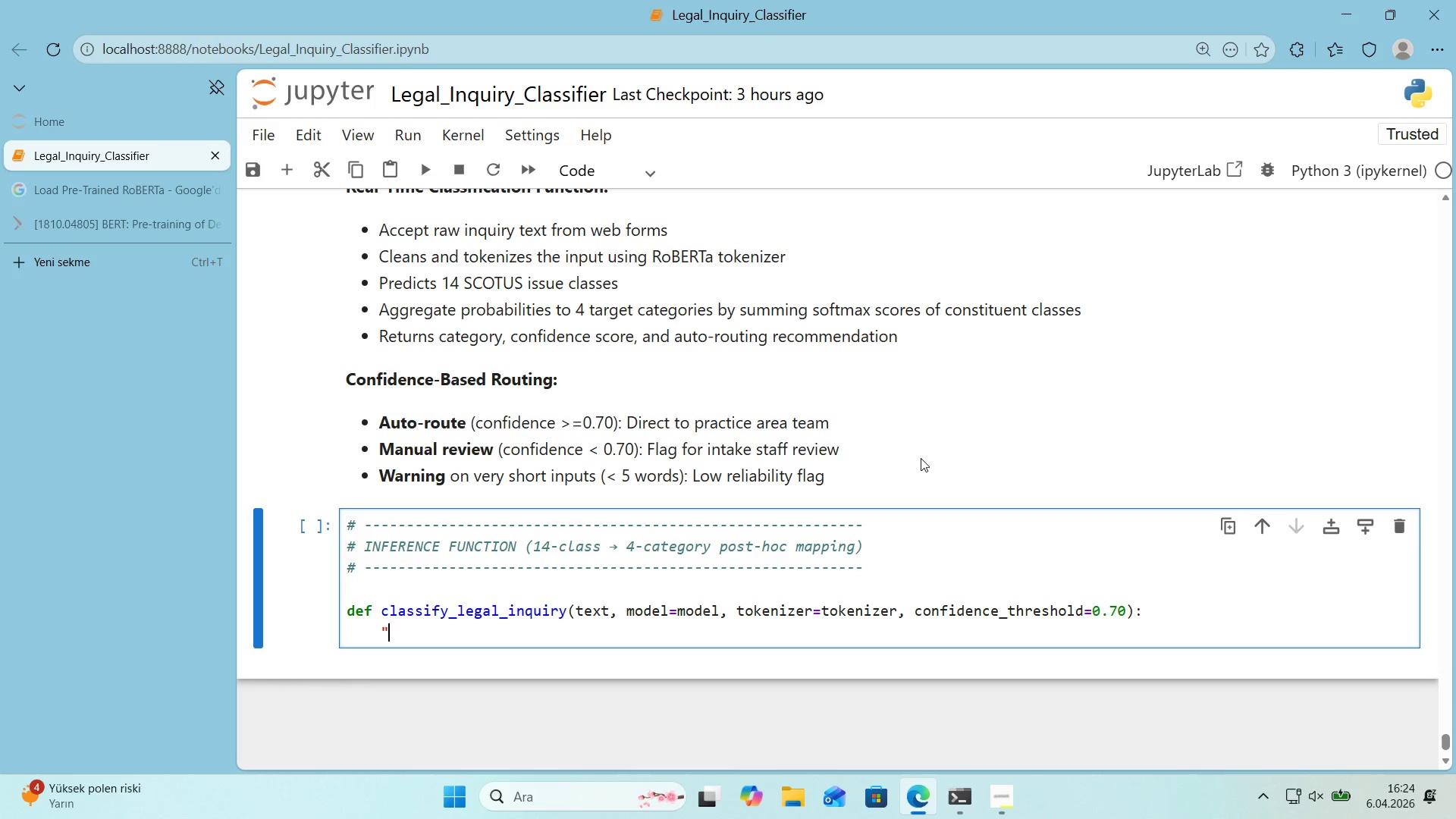 
key(Backquote)
 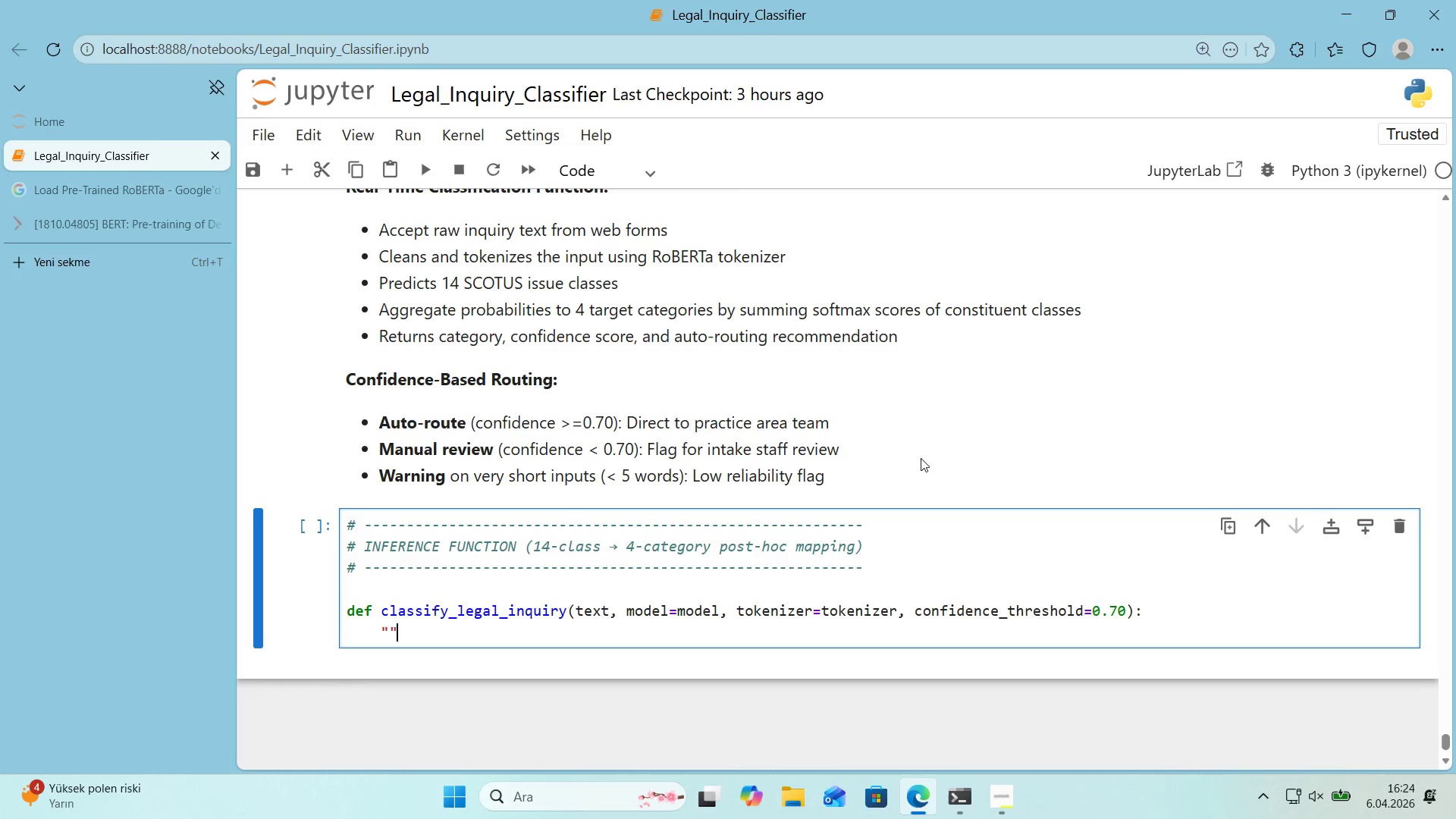 
key(Backquote)
 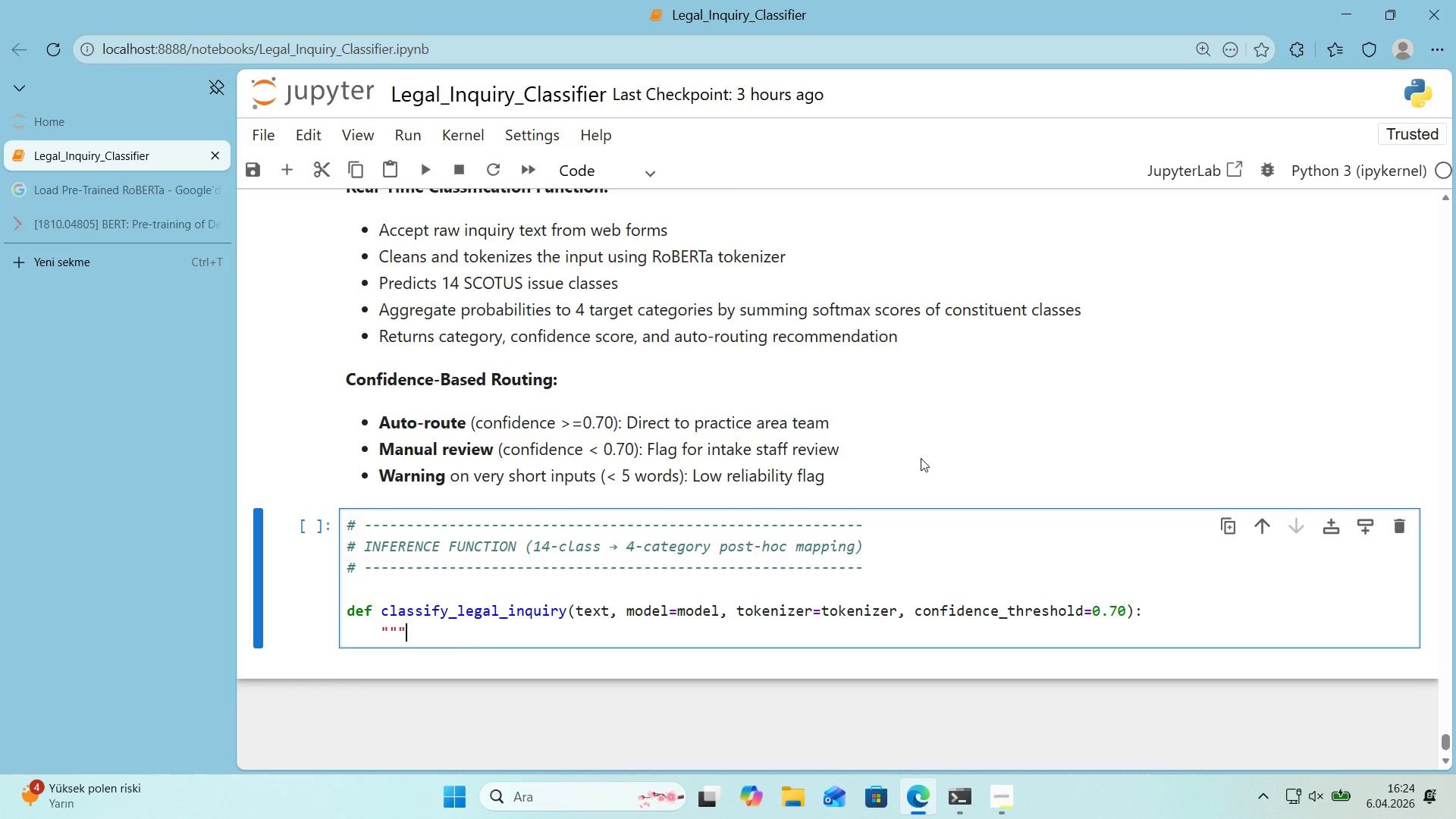 
key(Enter)
 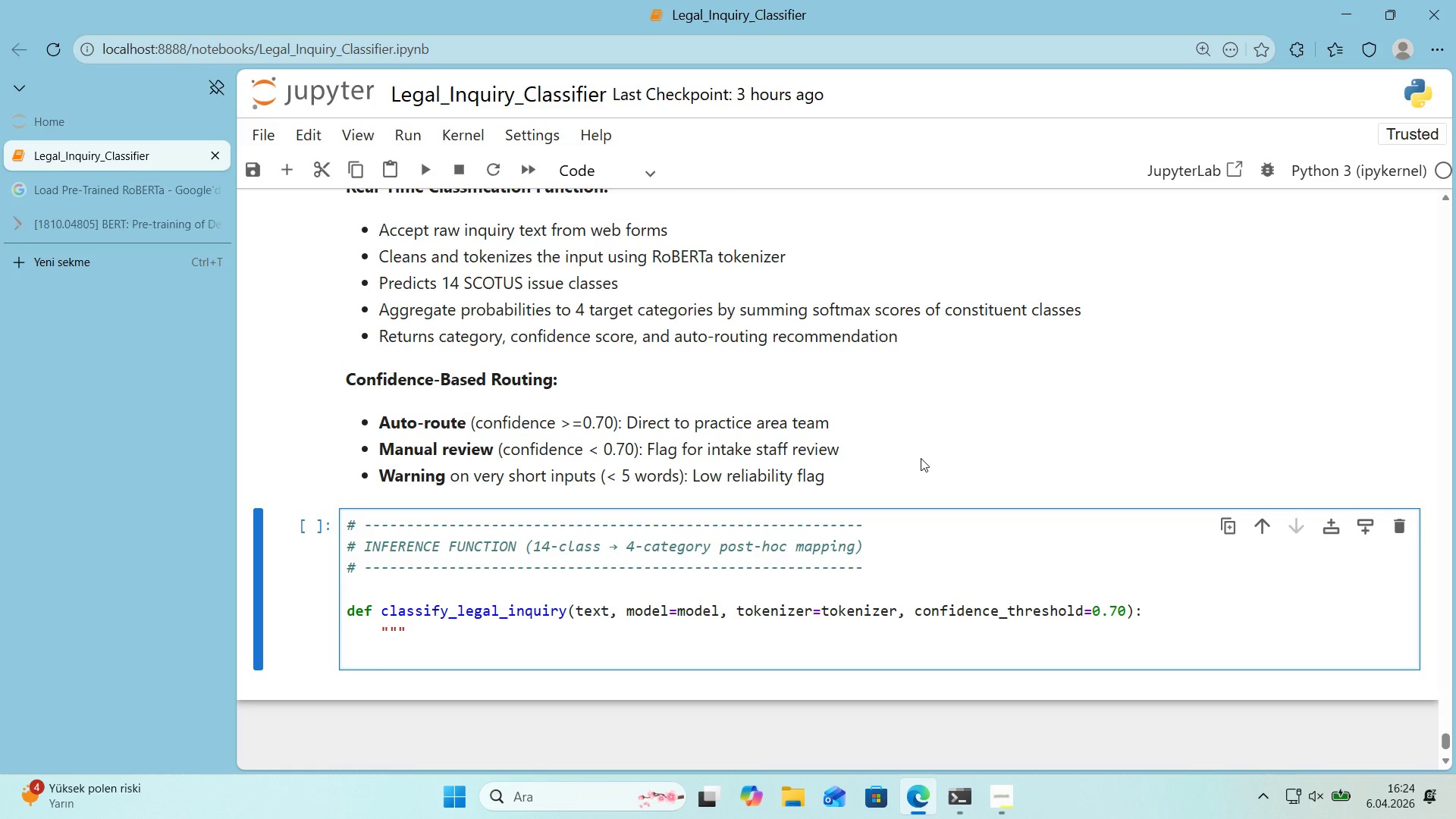 
type(Class'fy a legal 'nqu'ry 'nto one of t)
key(Backspace)
type(4 pract'ce areas.)
 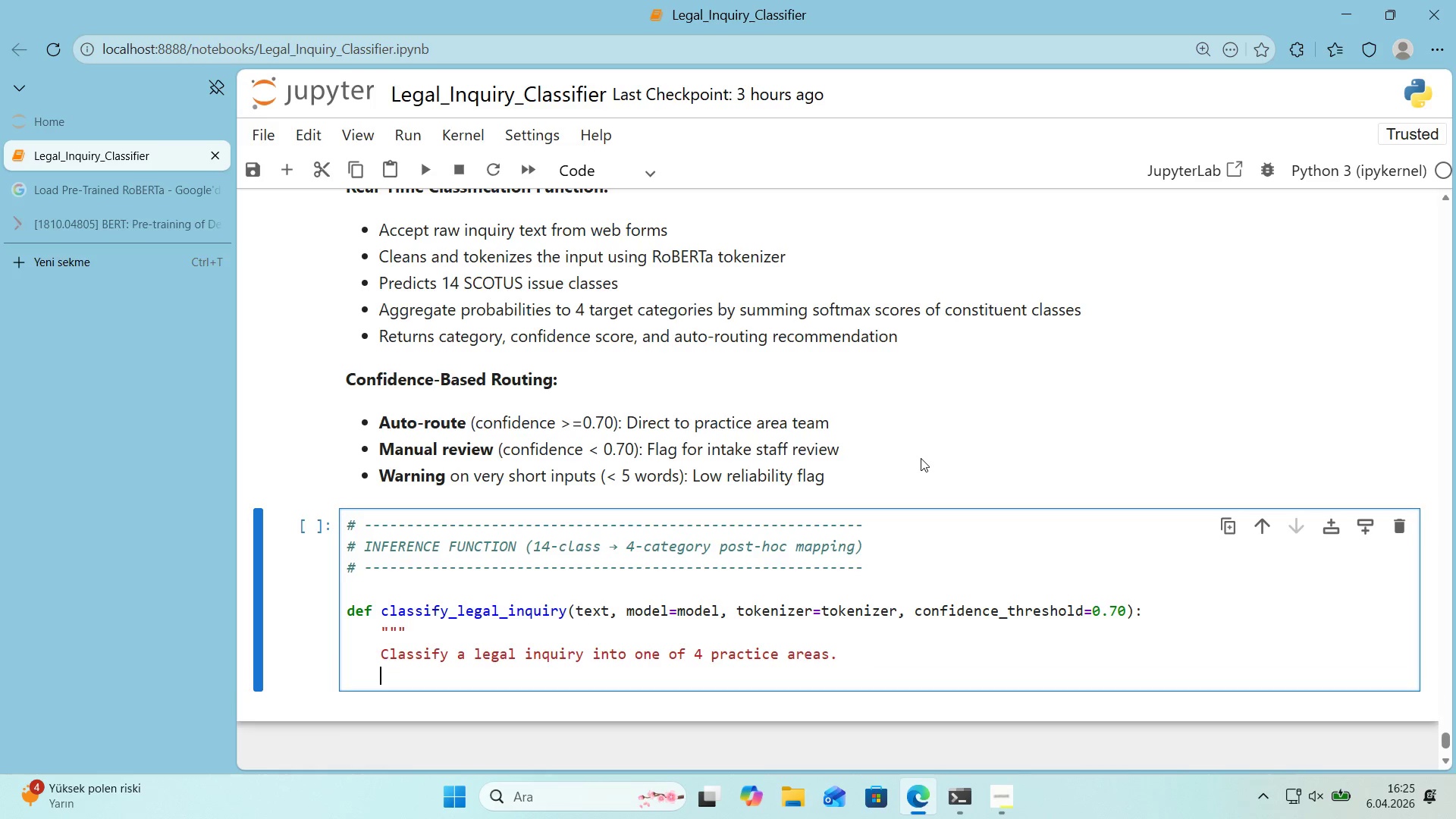 
key(Enter)
 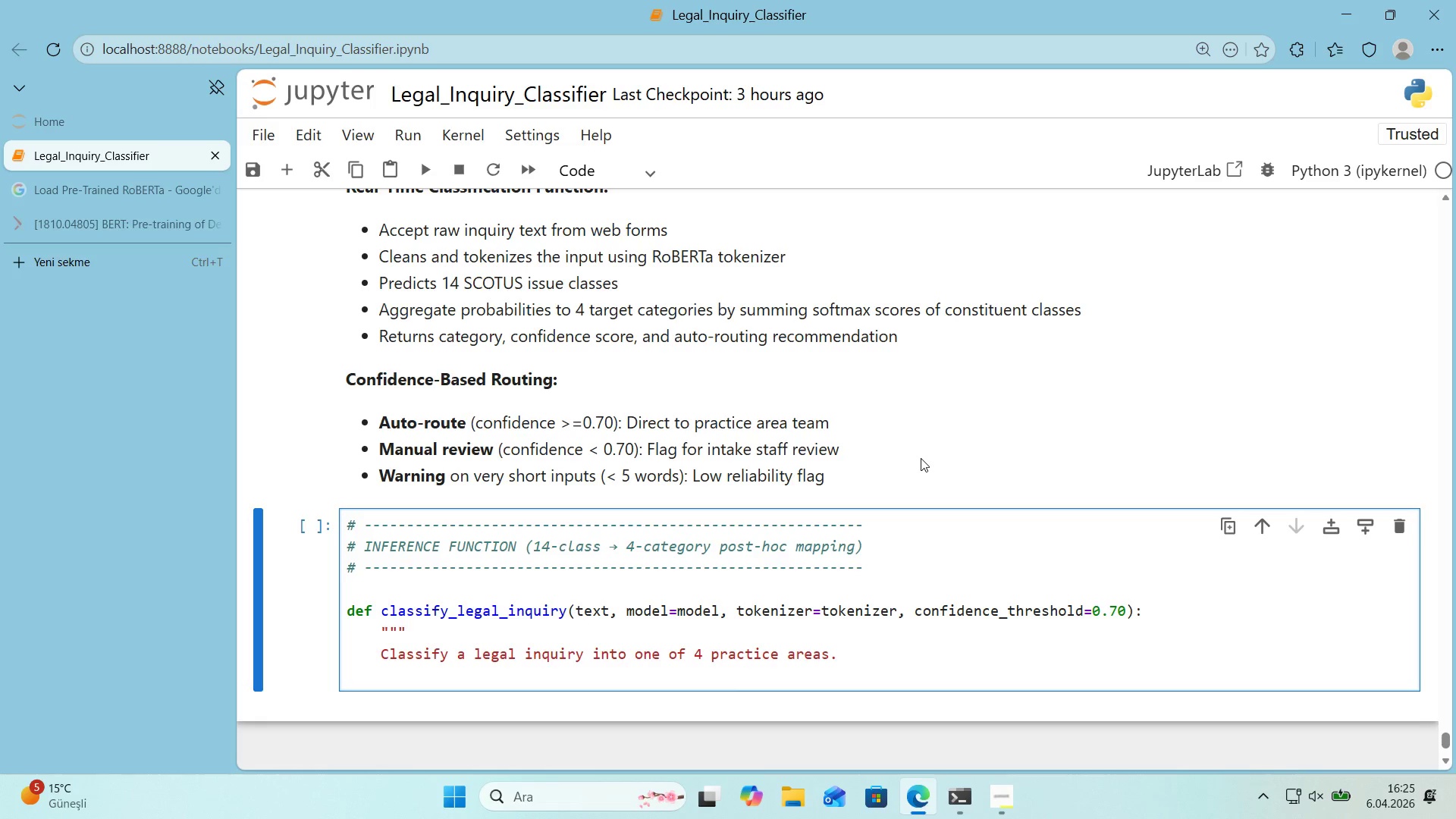 
wait(9.41)
 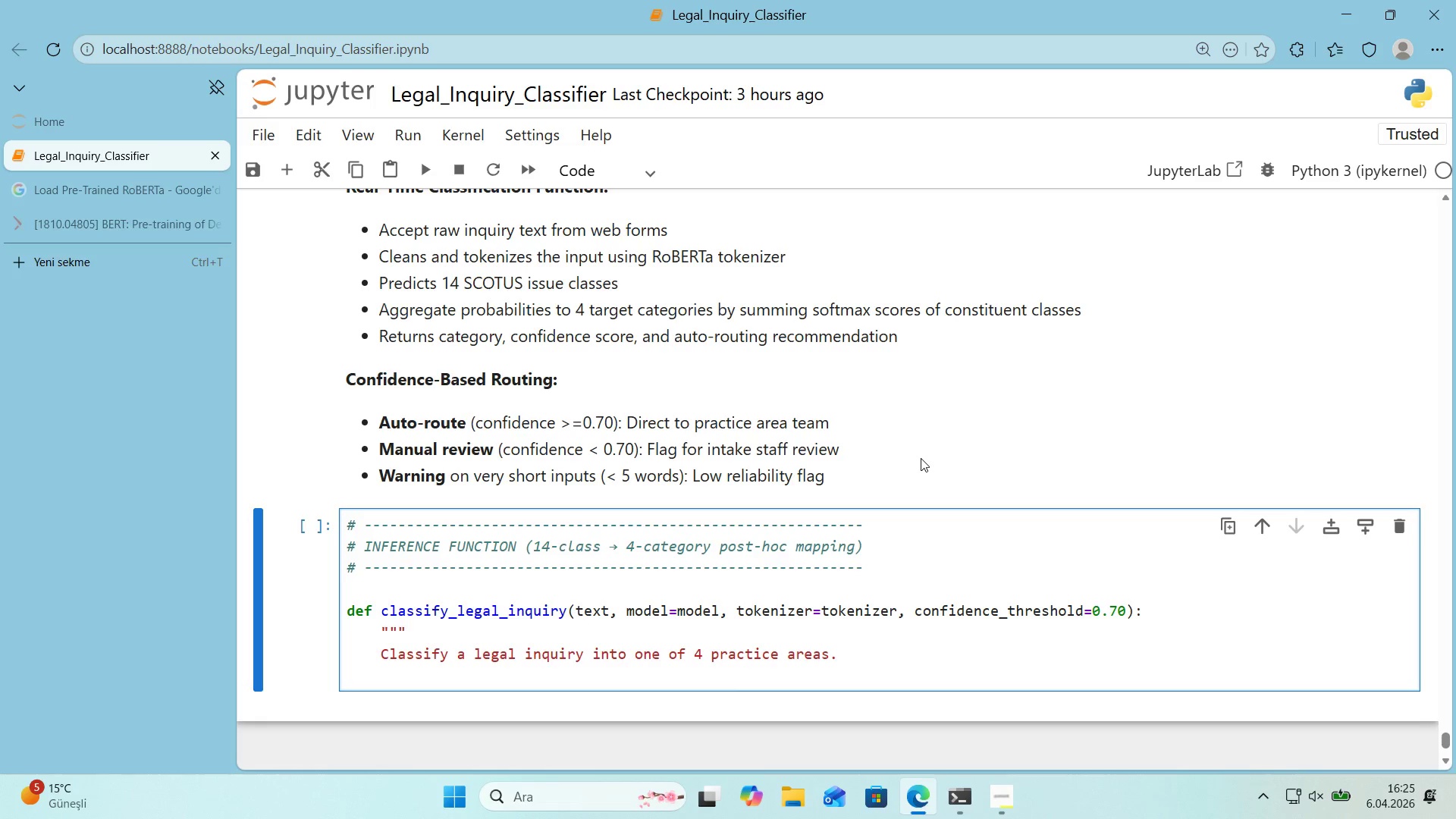 
type(Moedl )
key(Backspace)
key(Backspace)
key(Backspace)
type(d)
key(Backspace)
key(Backspace)
type(del pred'cts 14 C)
key(Backspace)
type(SCOTUS classes, then maps to 4 categor'es)
 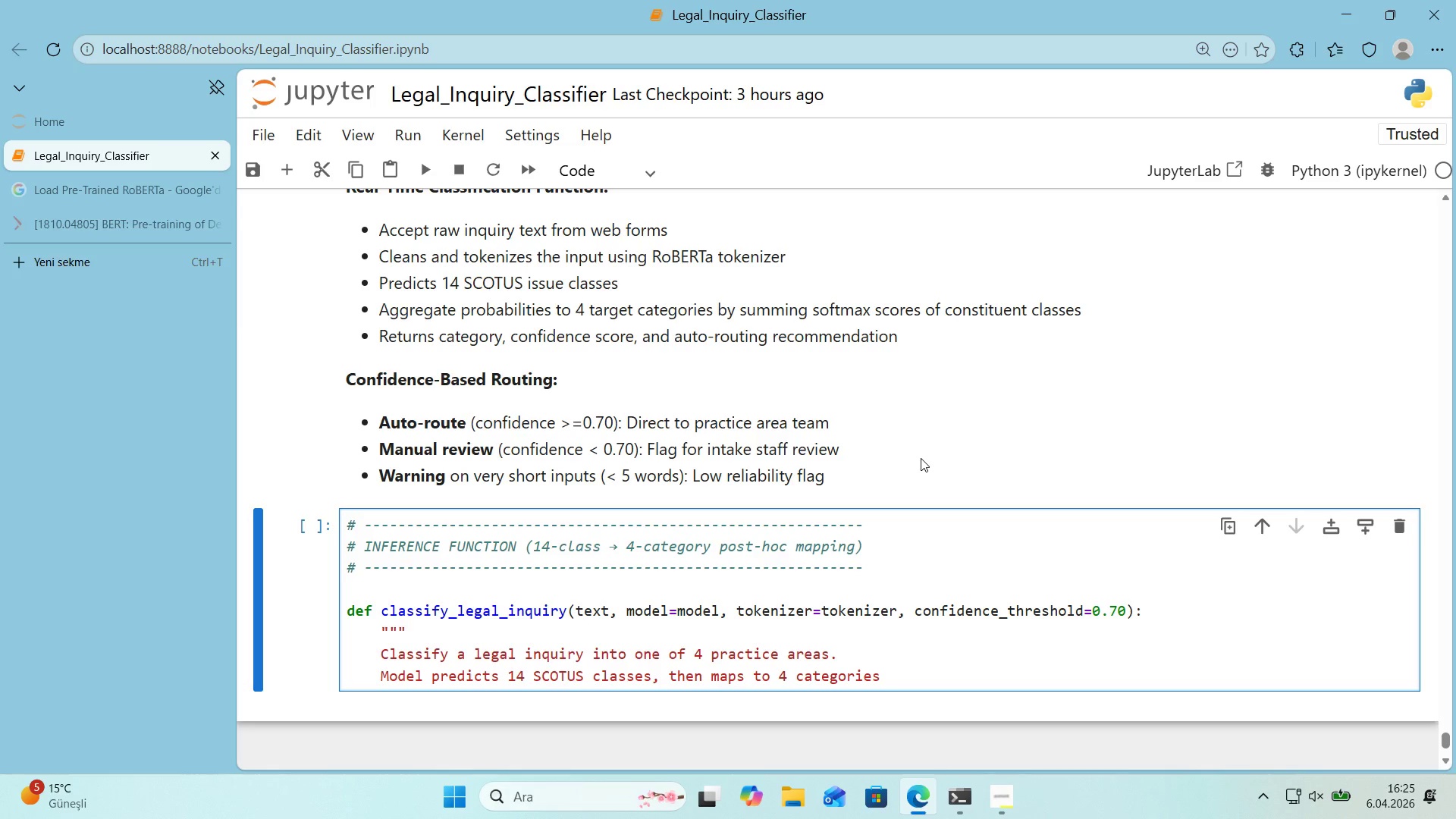 
key(Enter)
 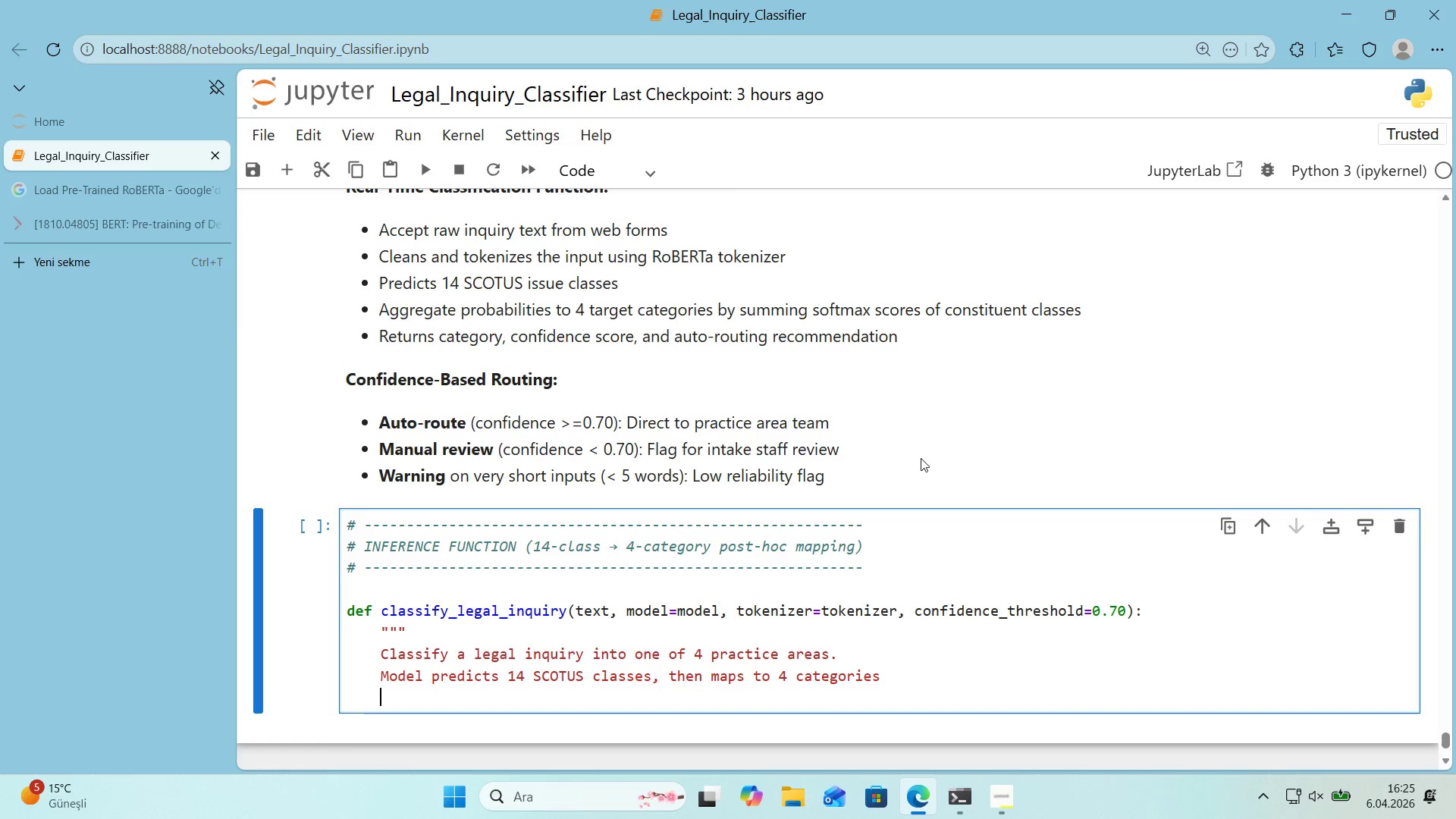 
type(by summ'ng softmax probab'l't'es of sourxe)
key(Backspace)
type(ce)
key(Backspace)
key(Backspace)
type(c)
key(Backspace)
key(Backspace)
type(ce classes.)
 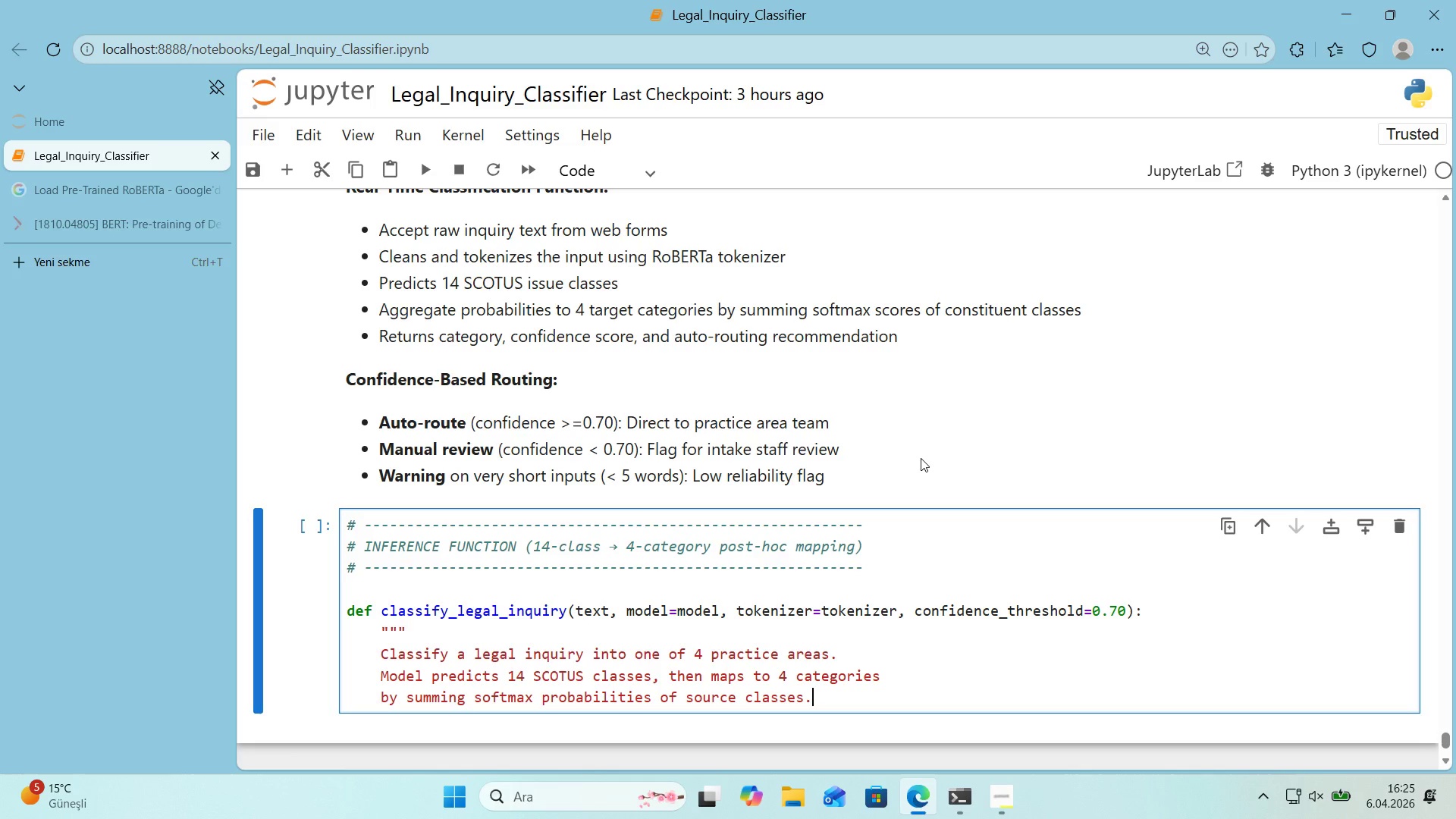 
key(Enter)
 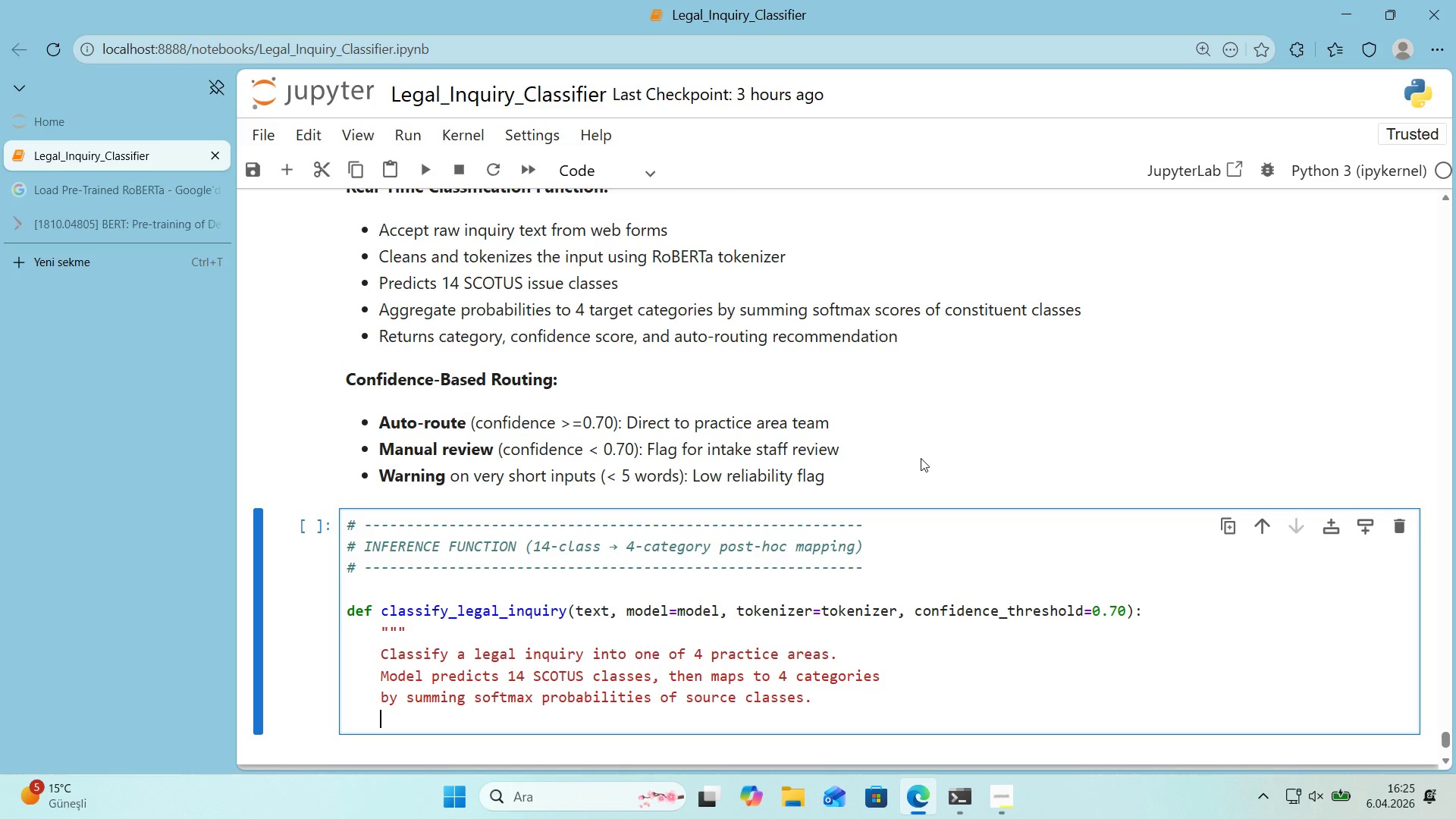 
key(Backquote)
 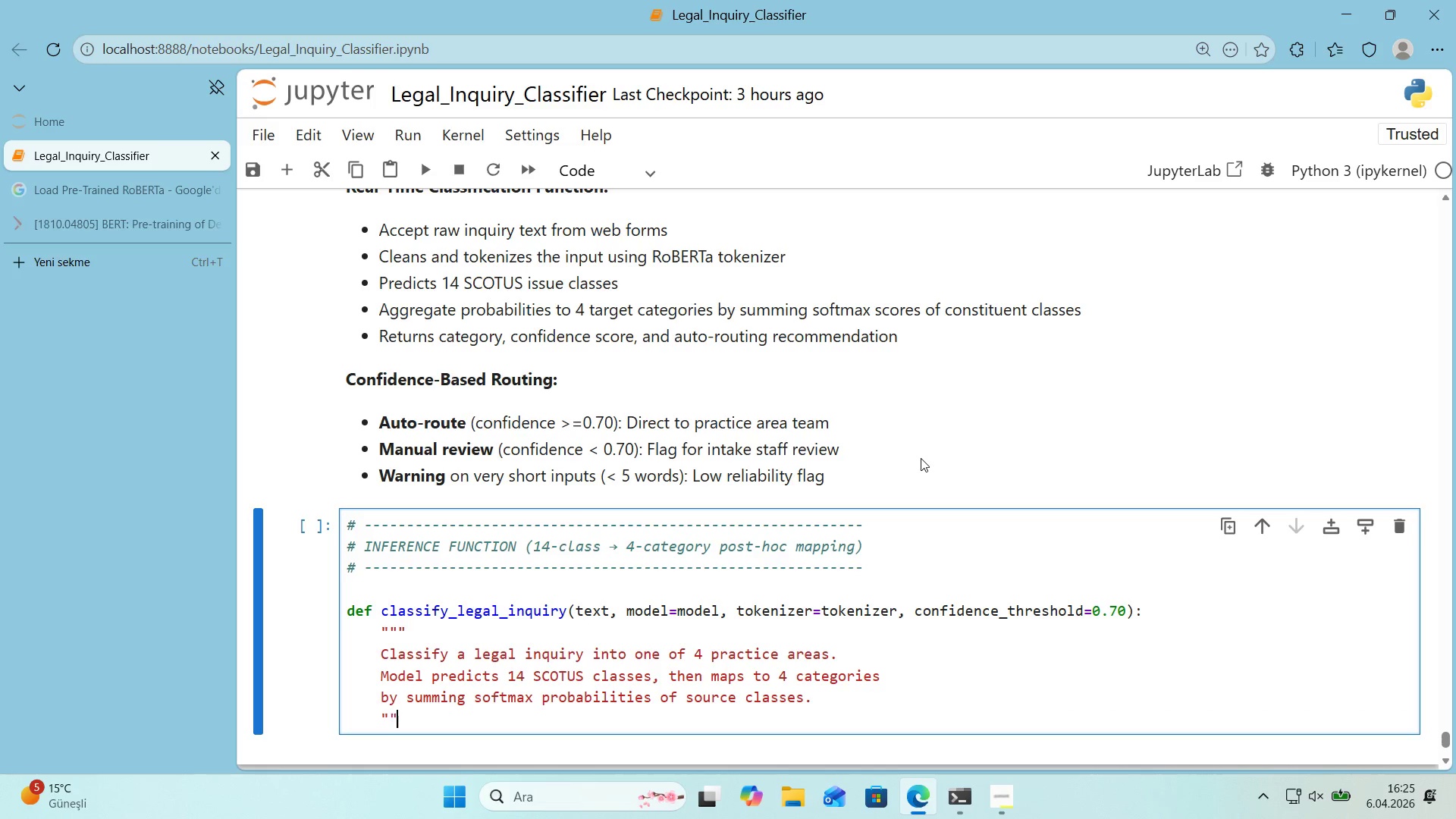 
key(Backquote)
 